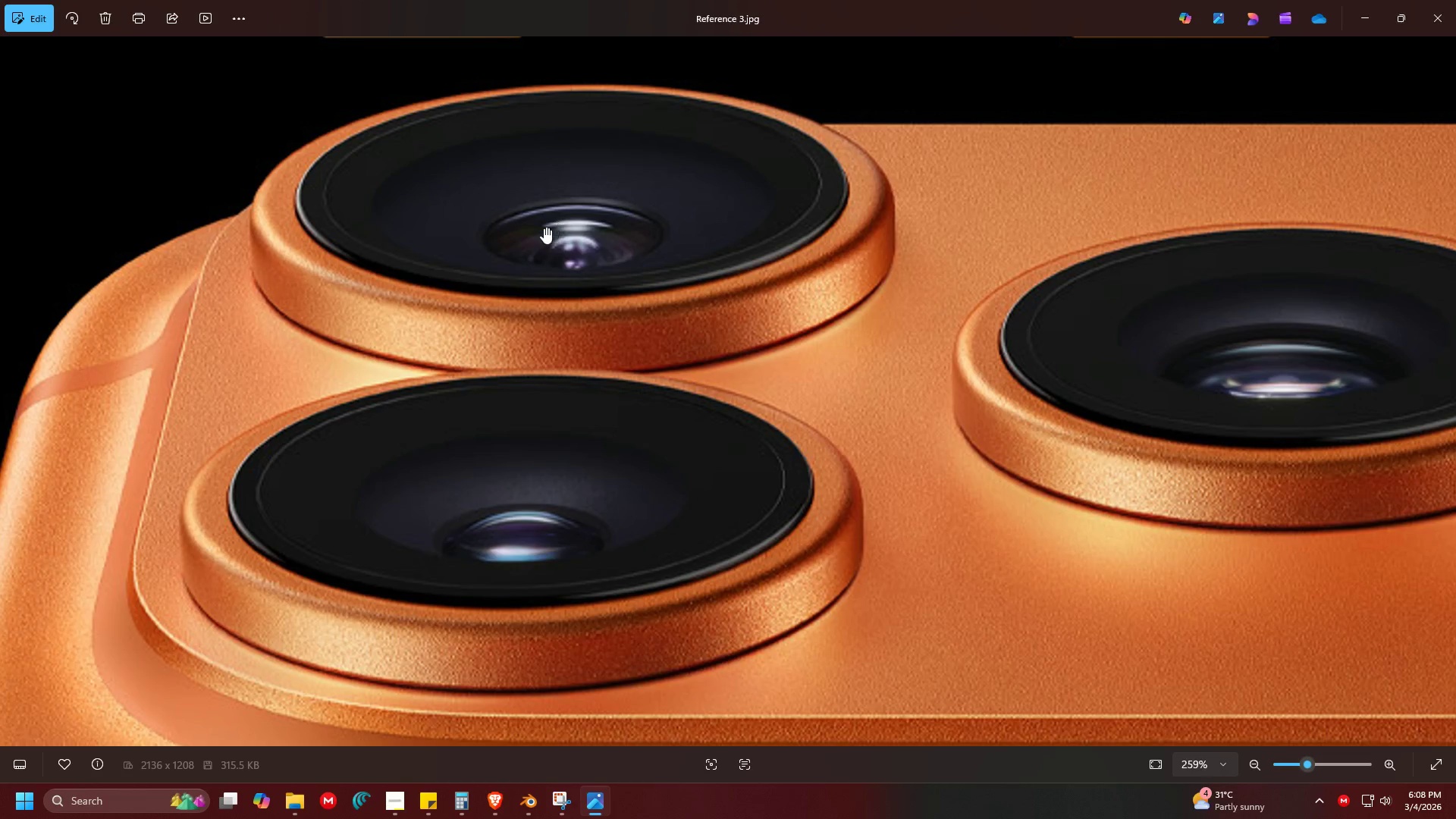 
key(Alt+AltLeft)
 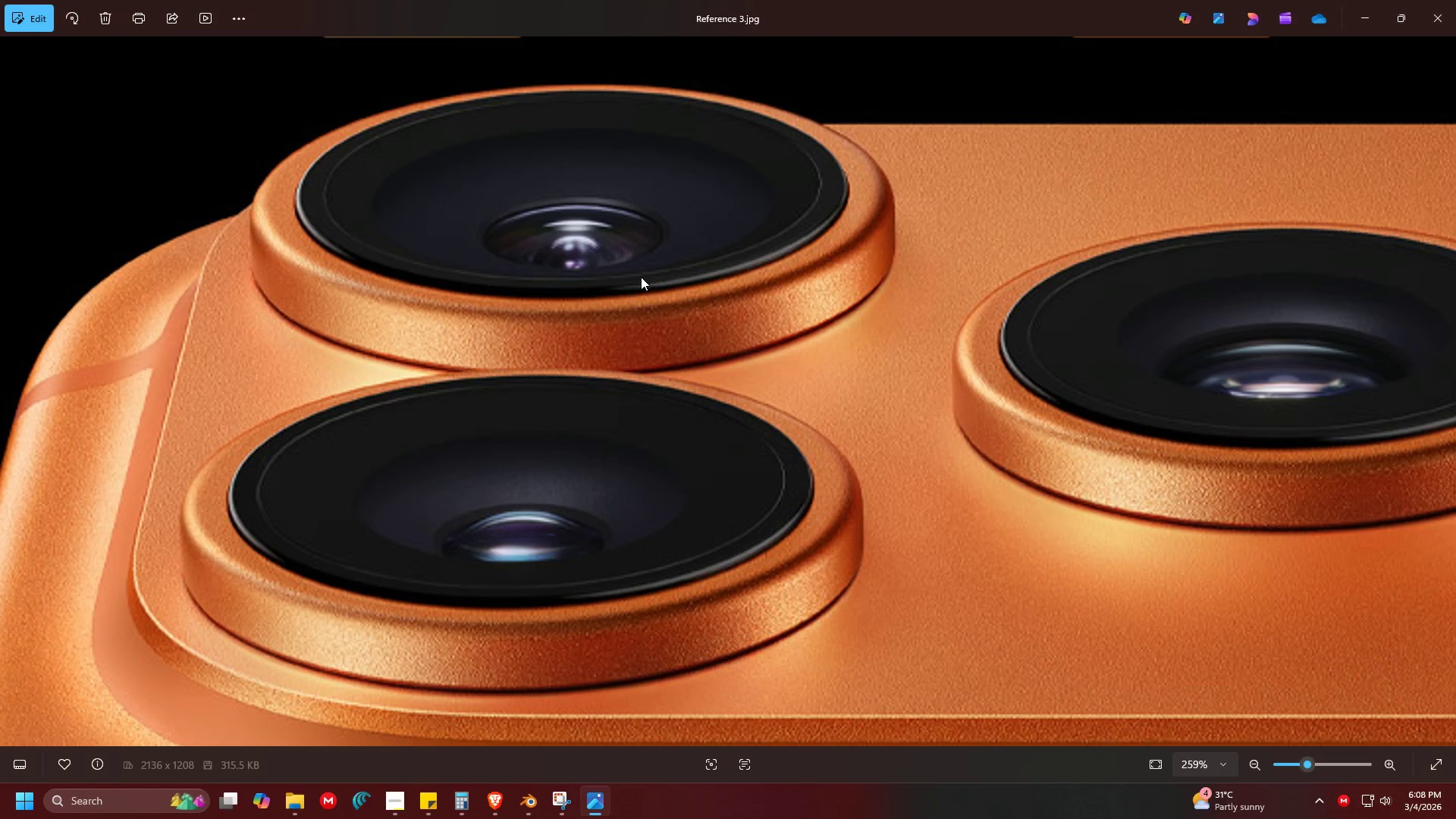 
key(Alt+Tab)
 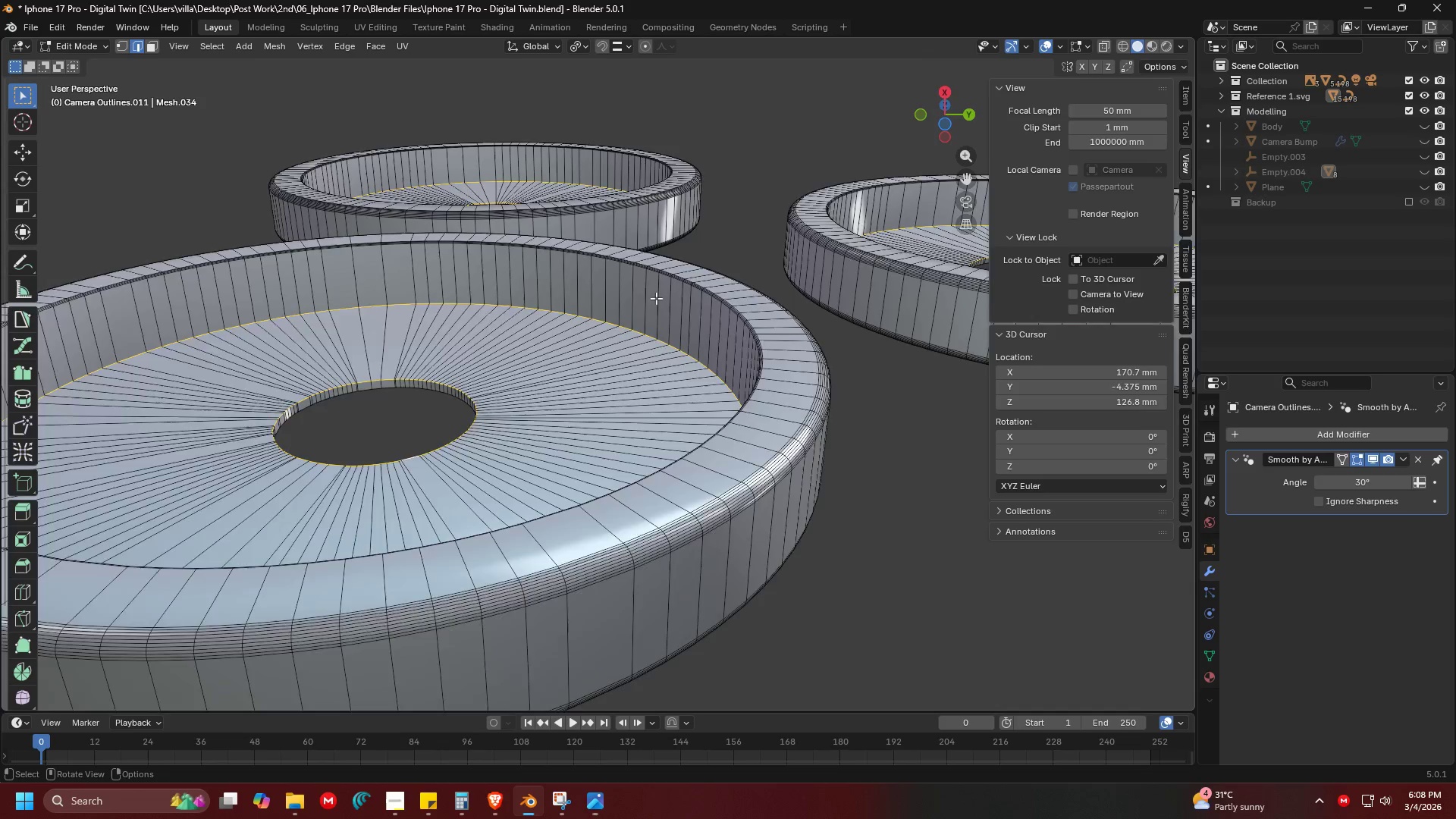 
key(Tab)
 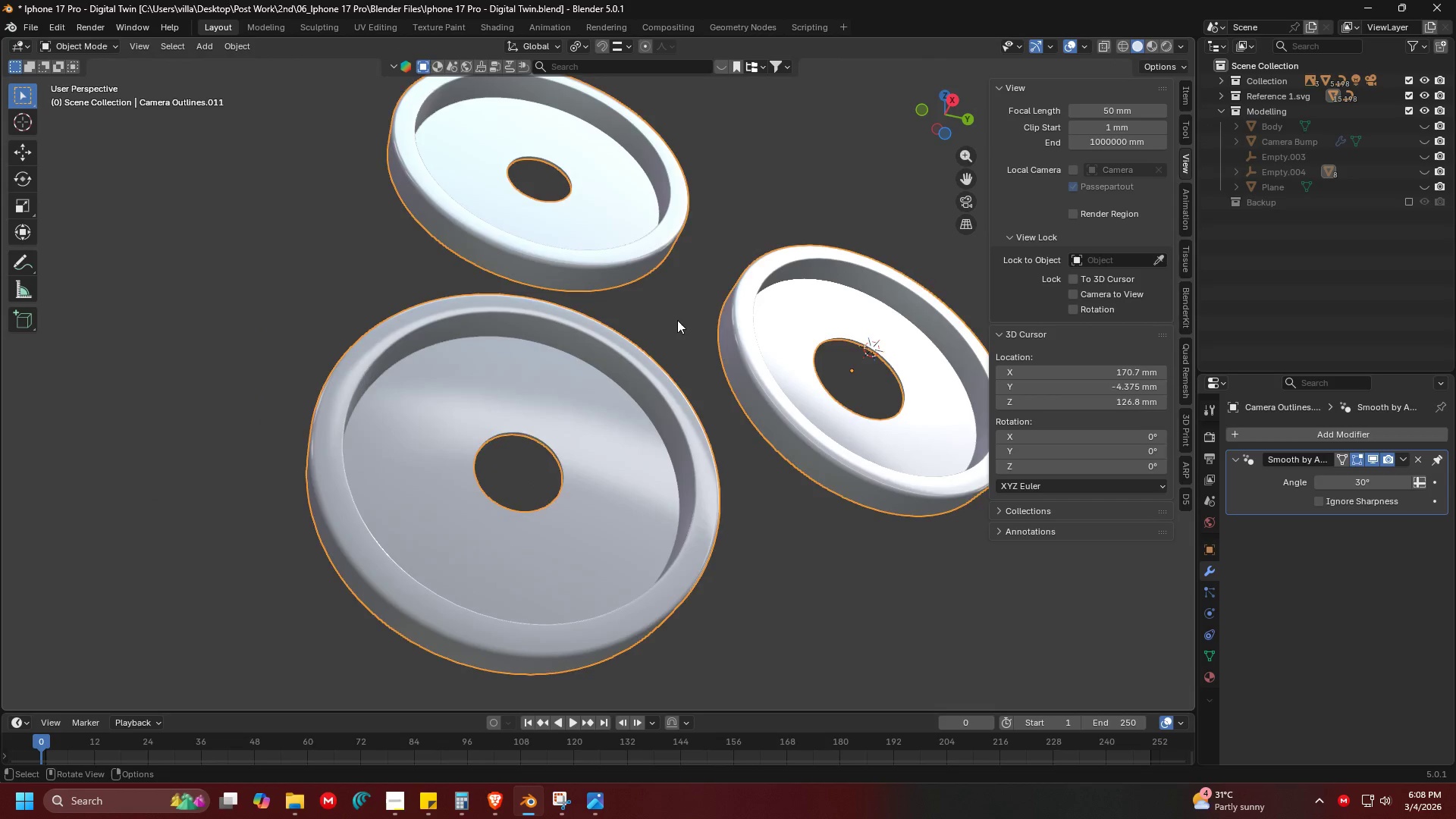 
left_click([676, 318])
 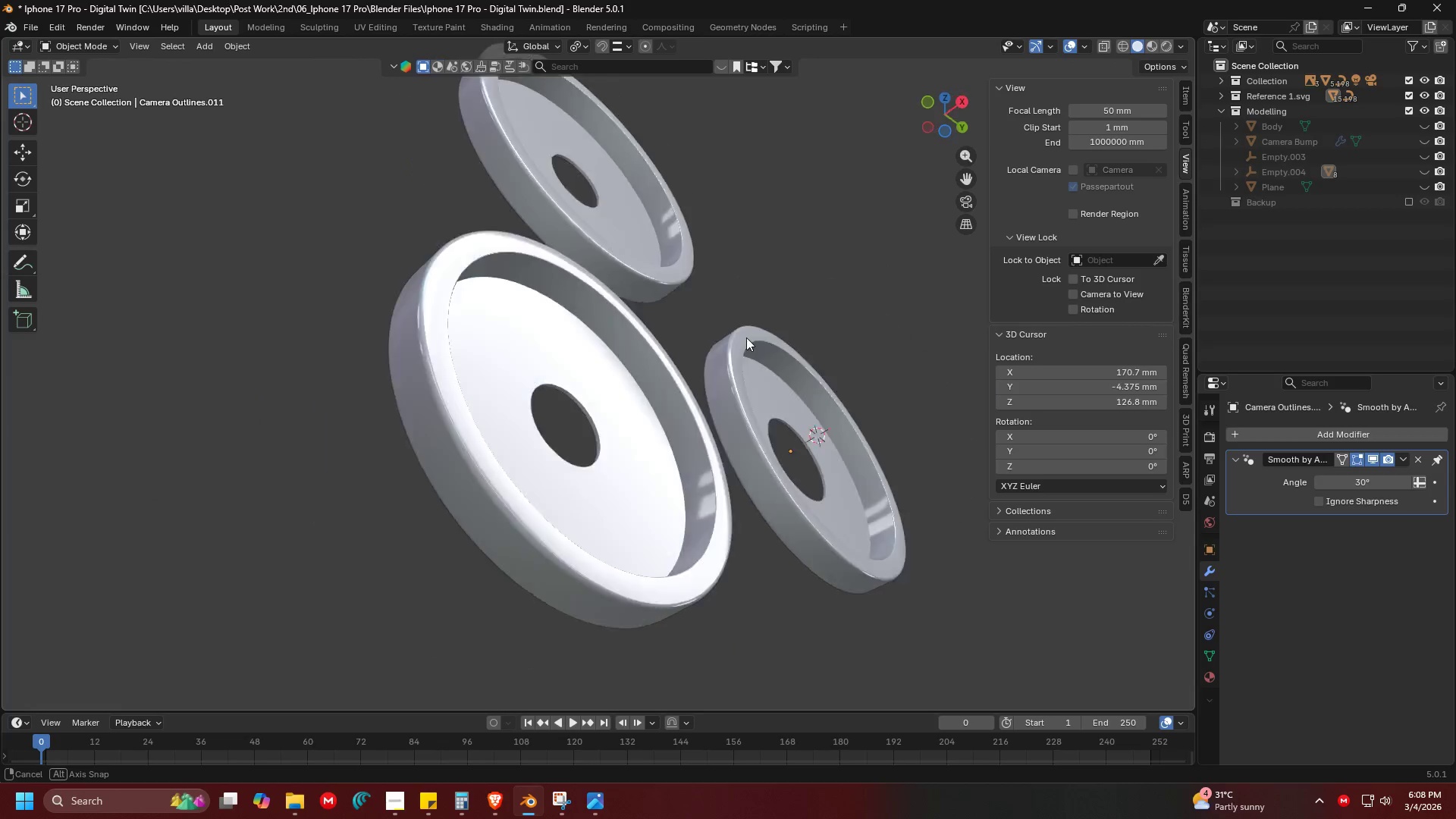 
scroll: coordinate [727, 424], scroll_direction: down, amount: 3.0
 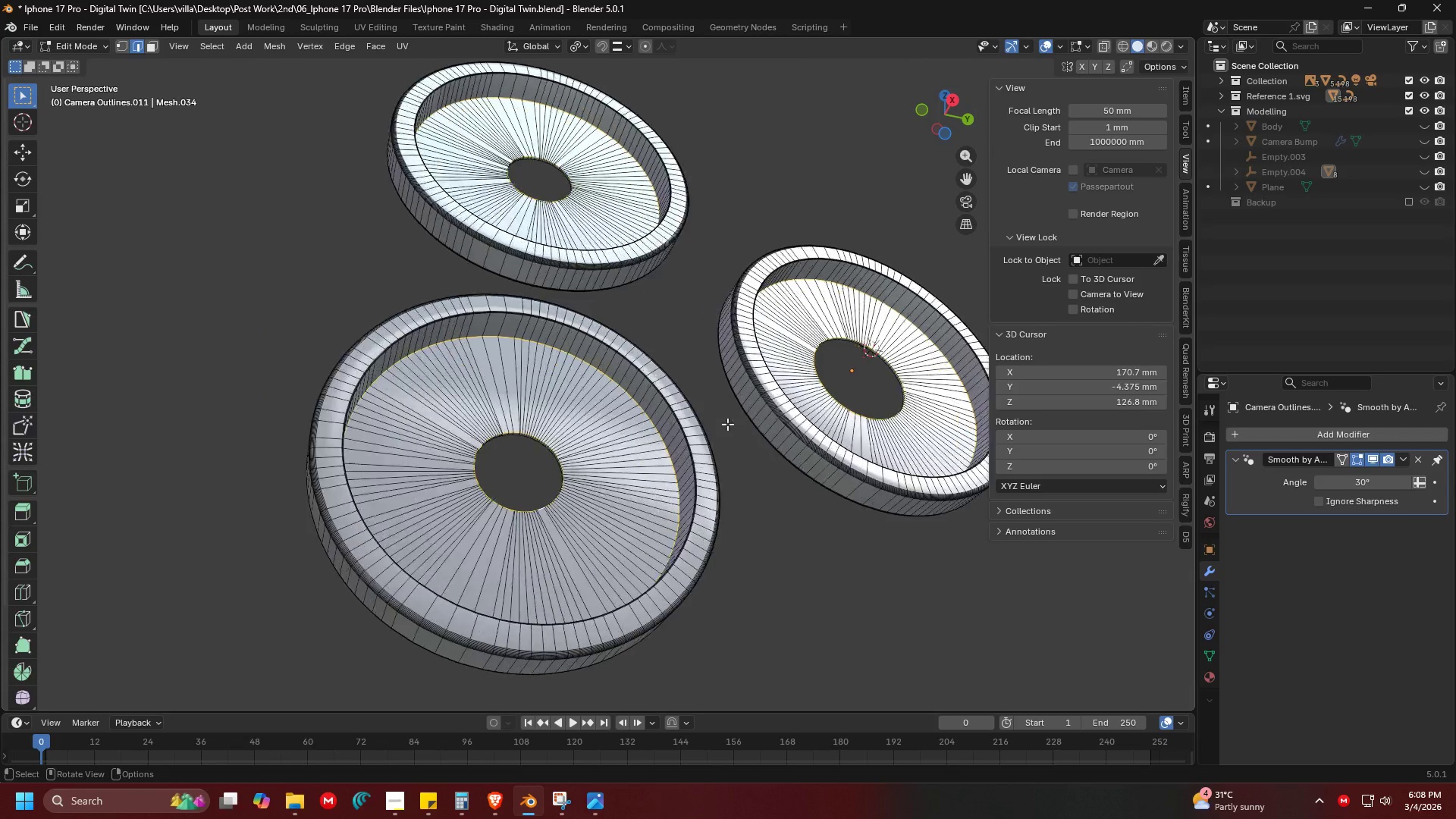 
key(Tab)
 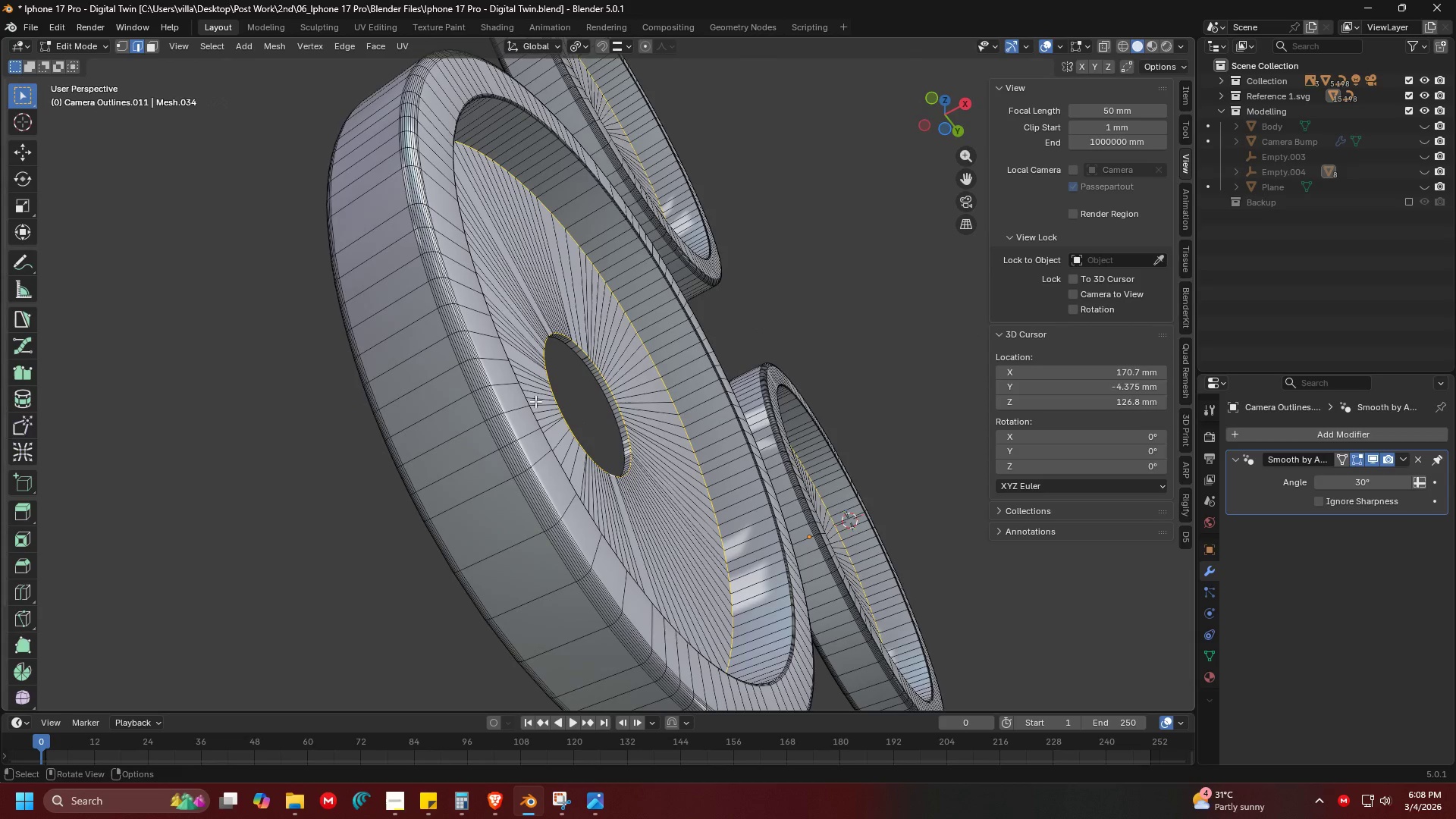 
key(Shift+ShiftLeft)
 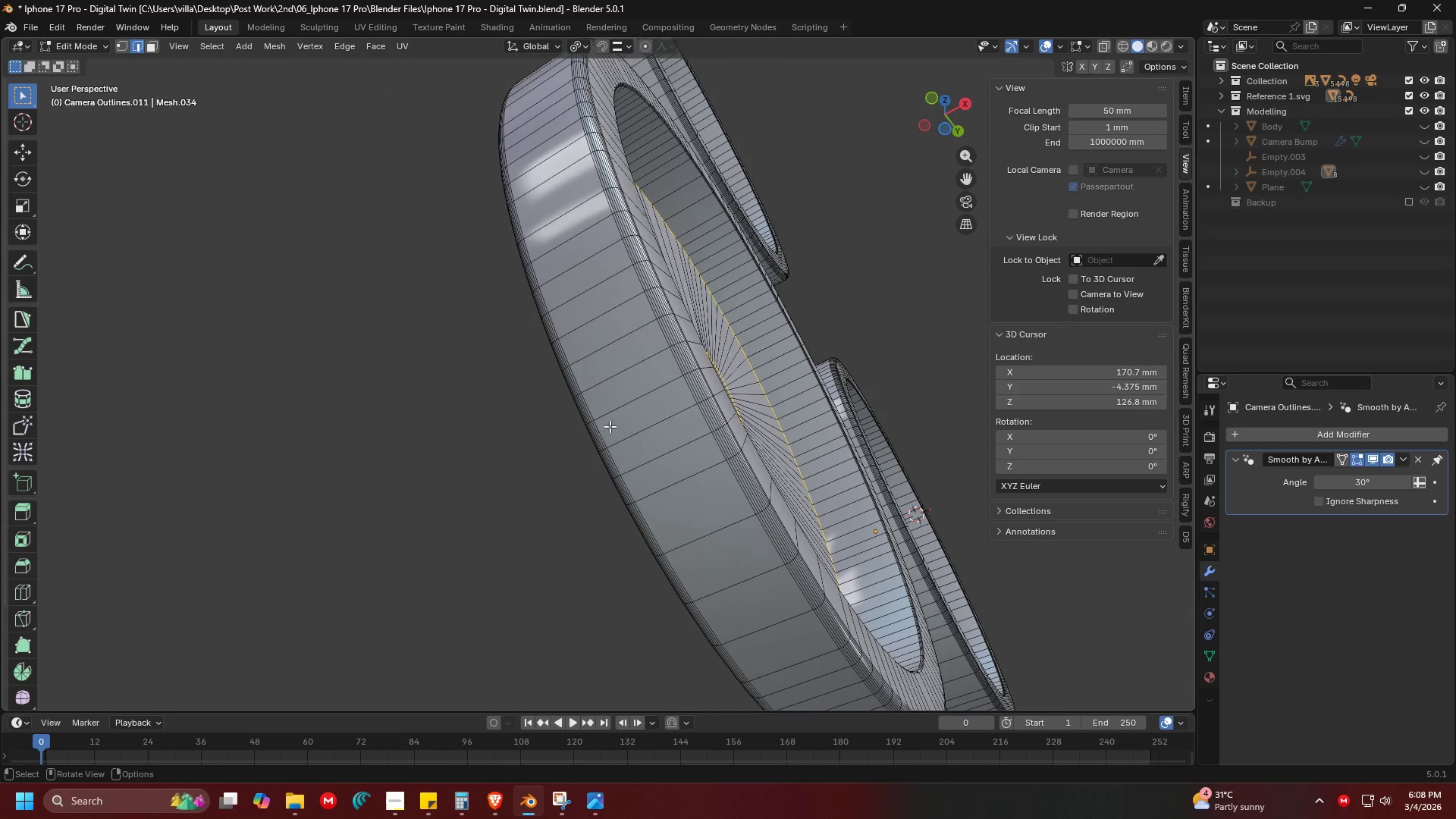 
scroll: coordinate [768, 325], scroll_direction: up, amount: 2.0
 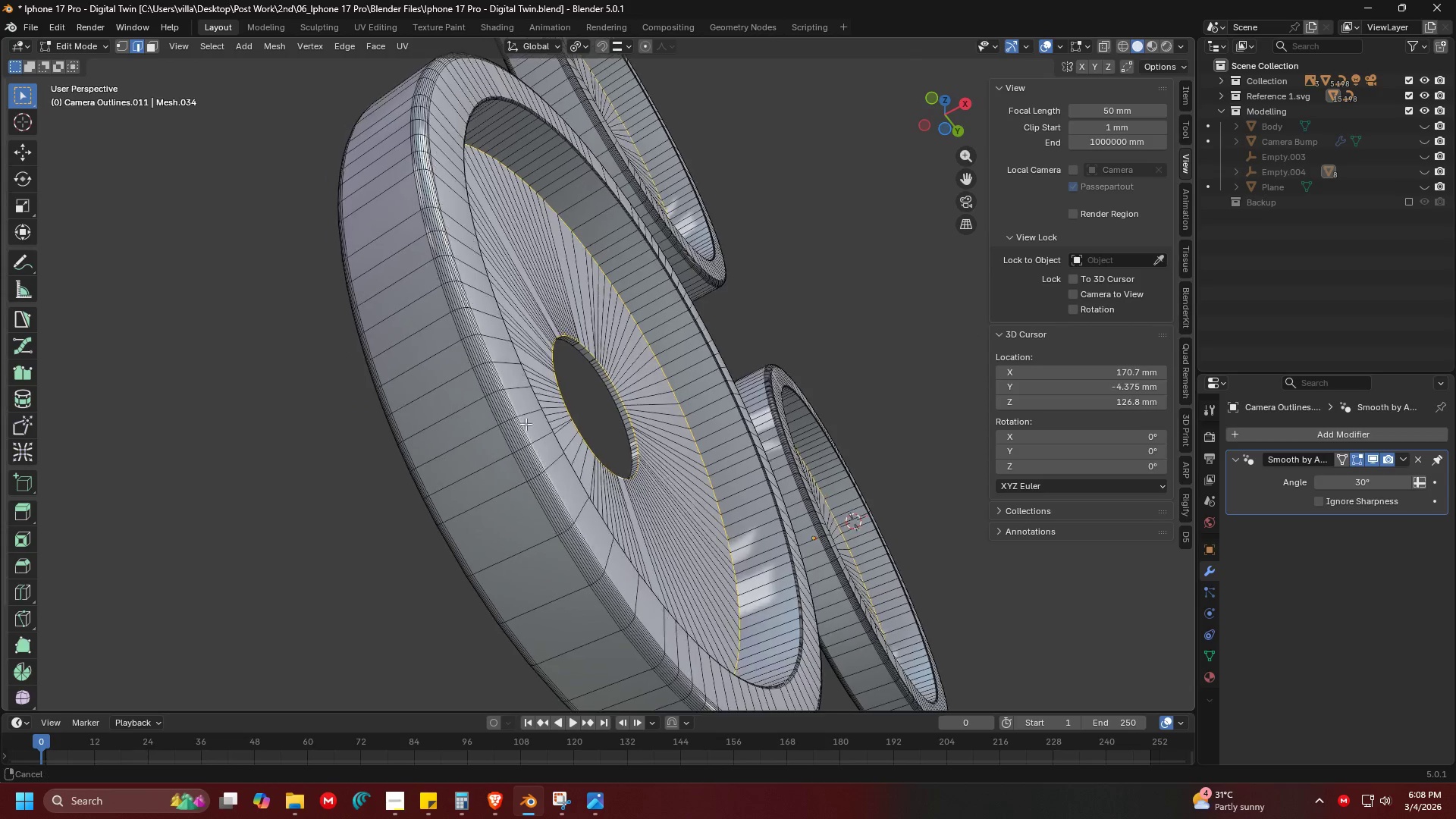 
hold_key(key=AltLeft, duration=0.69)
left_click([612, 458])
 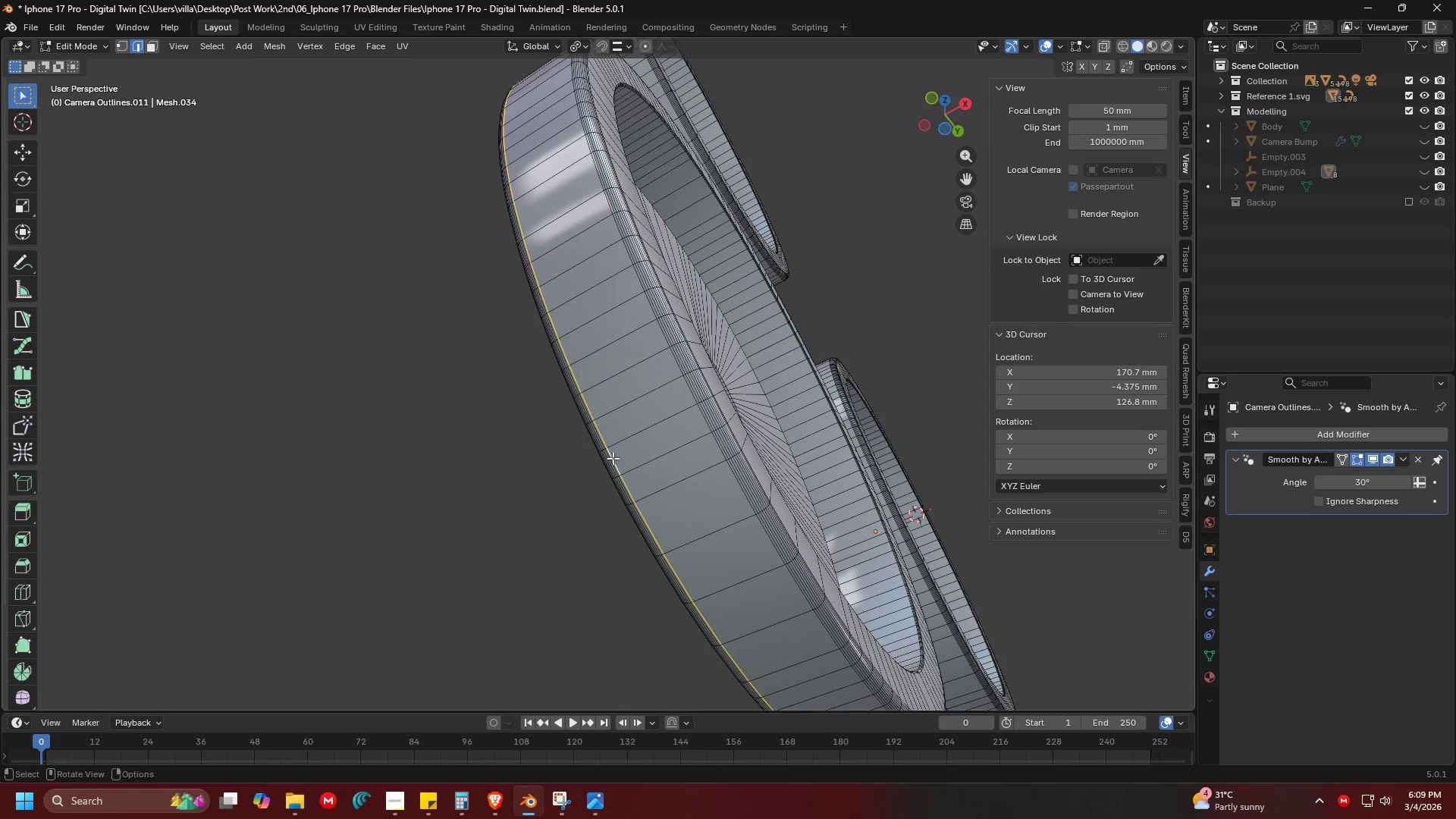 
hold_key(key=AltLeft, duration=2.23)
 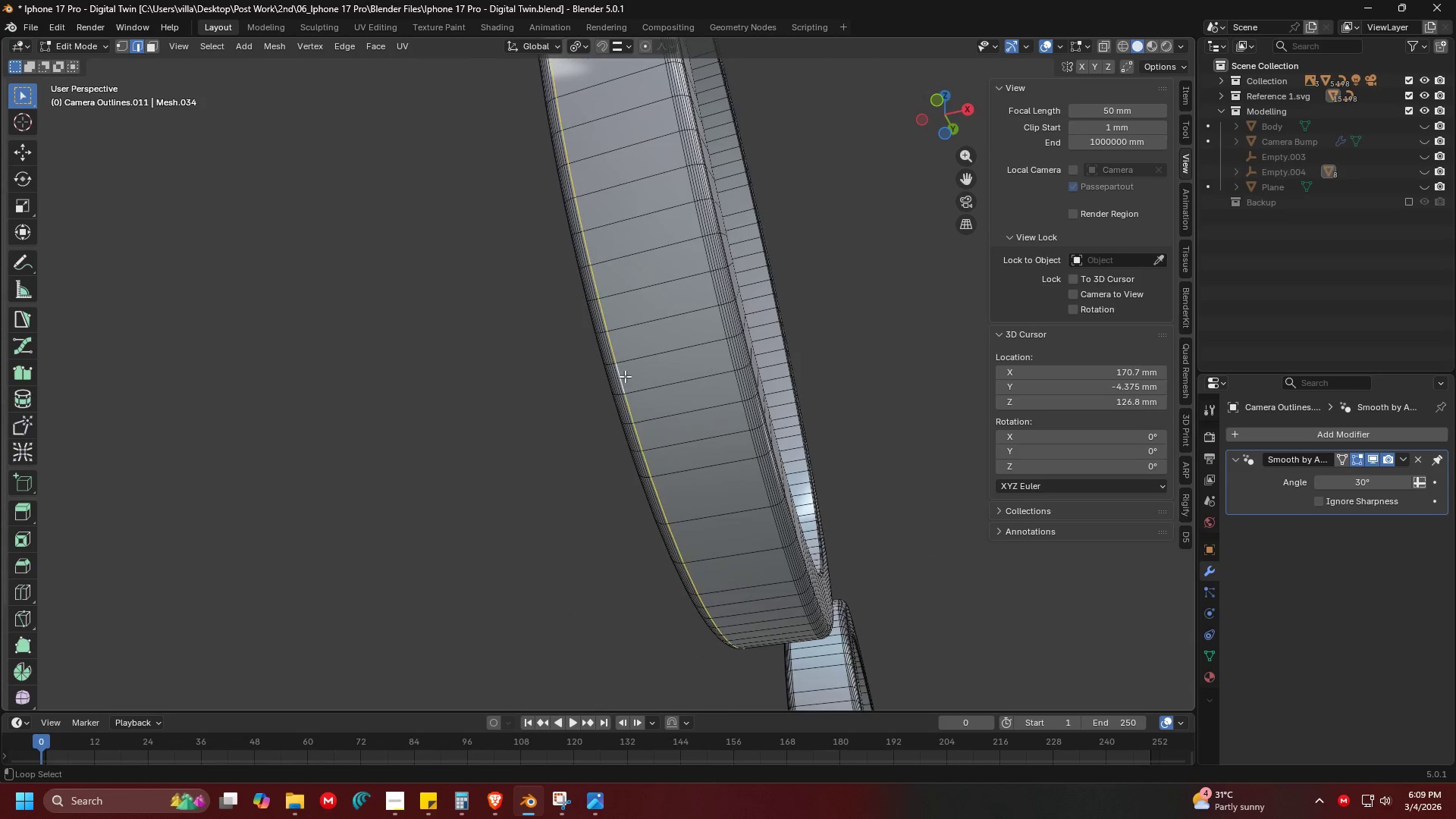 
key(Shift+ShiftLeft)
 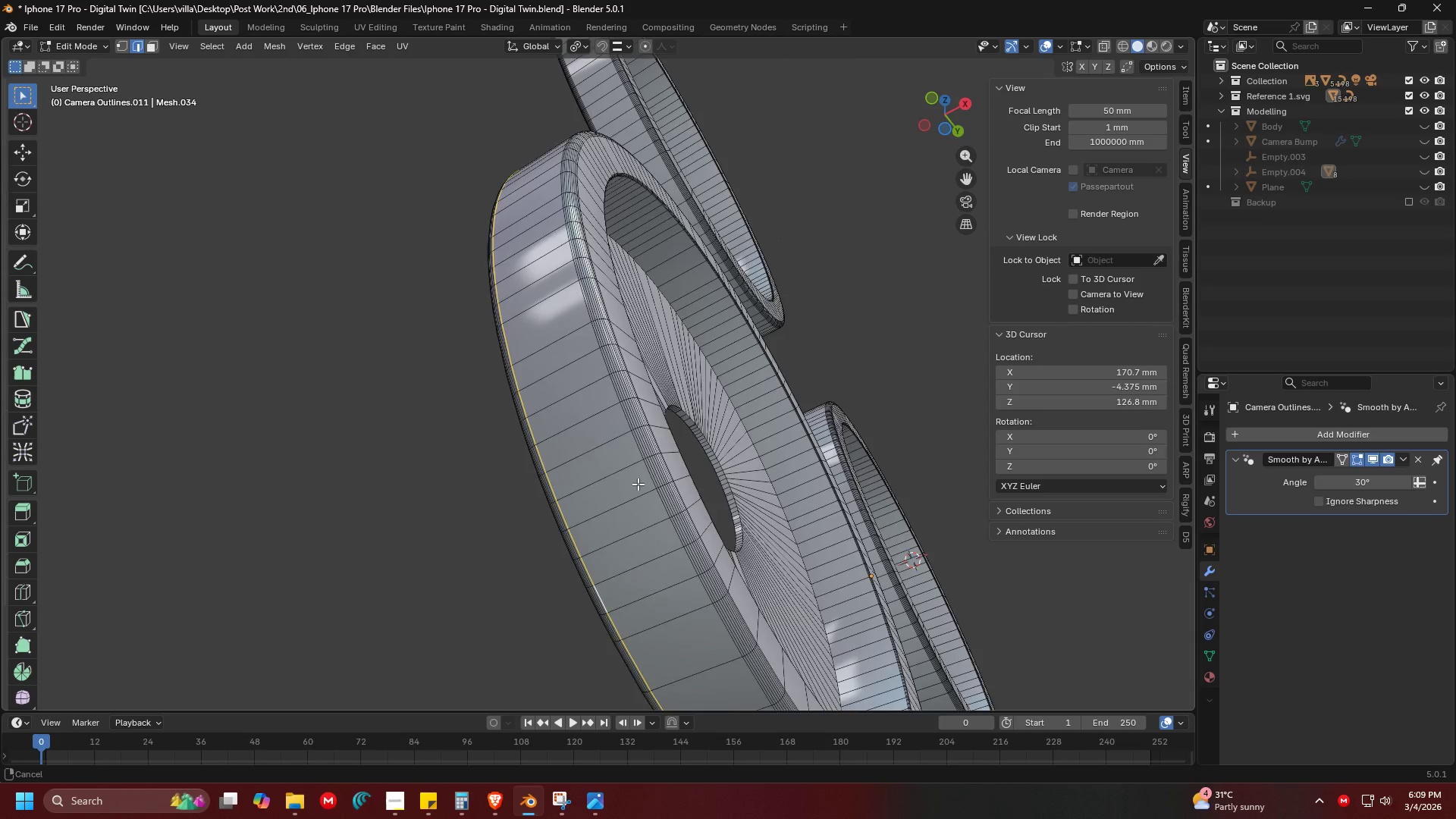 
key(Shift+ShiftLeft)
 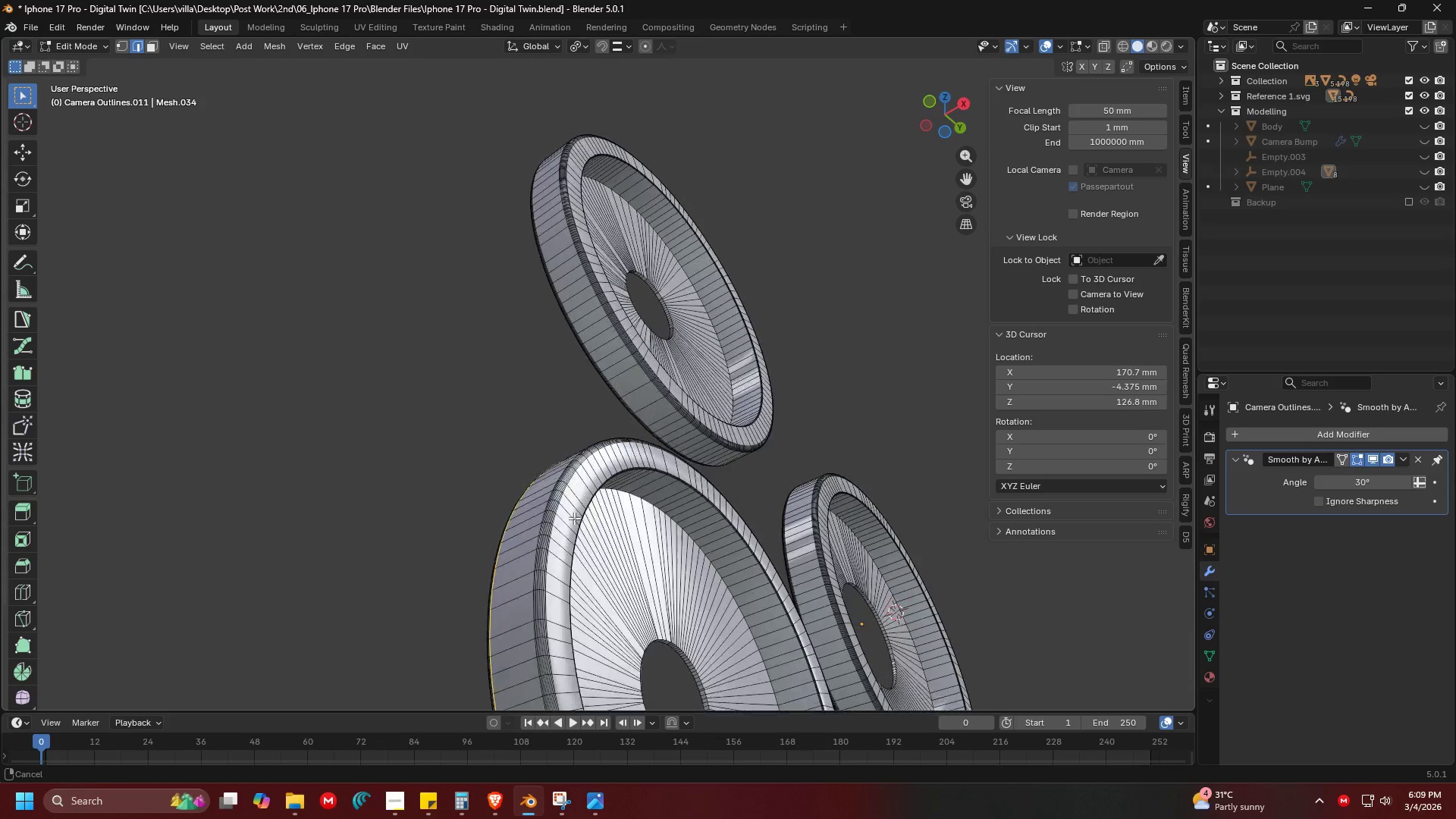 
scroll: coordinate [638, 485], scroll_direction: down, amount: 1.0
 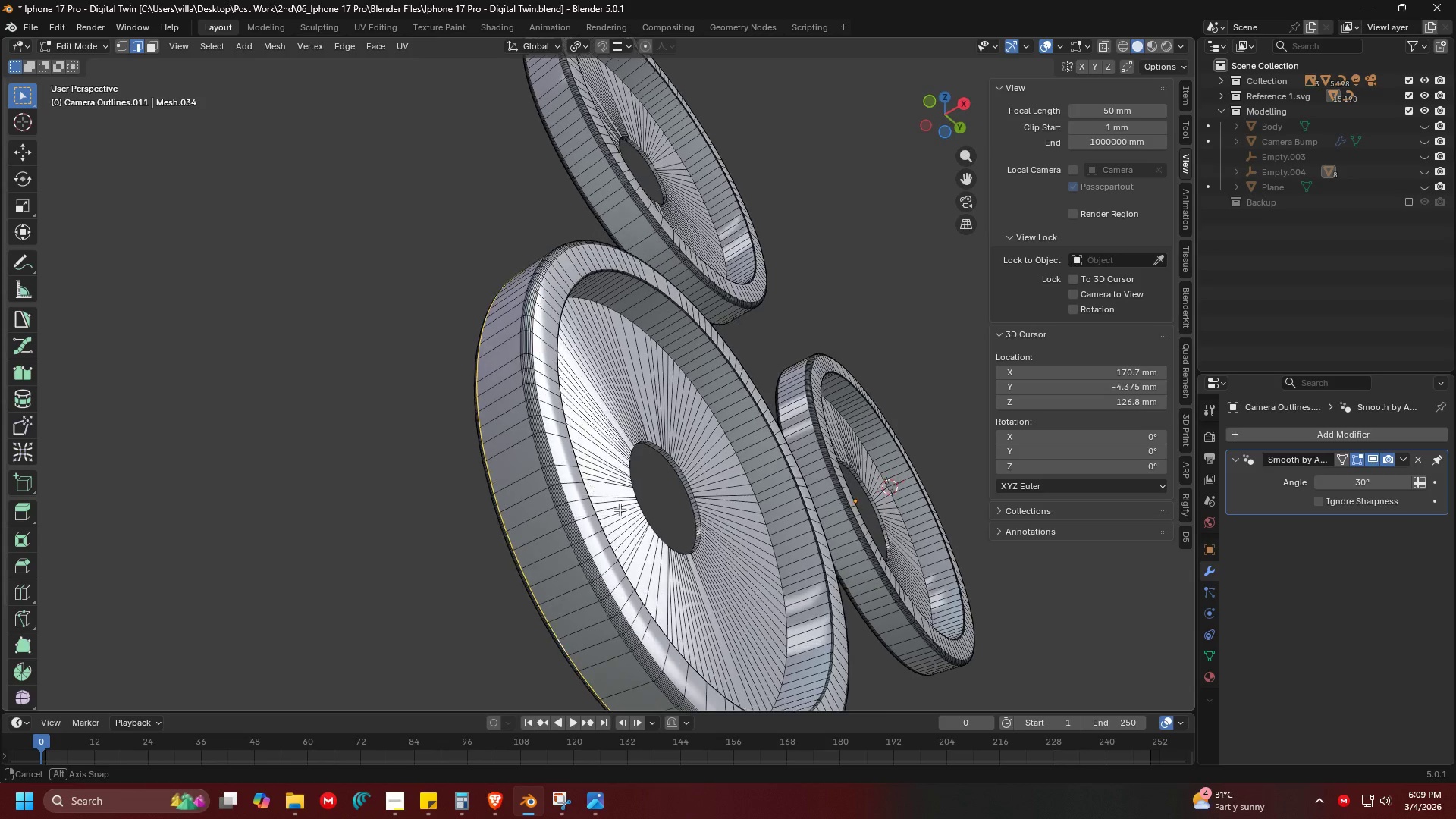 
hold_key(key=ShiftLeft, duration=0.8)
 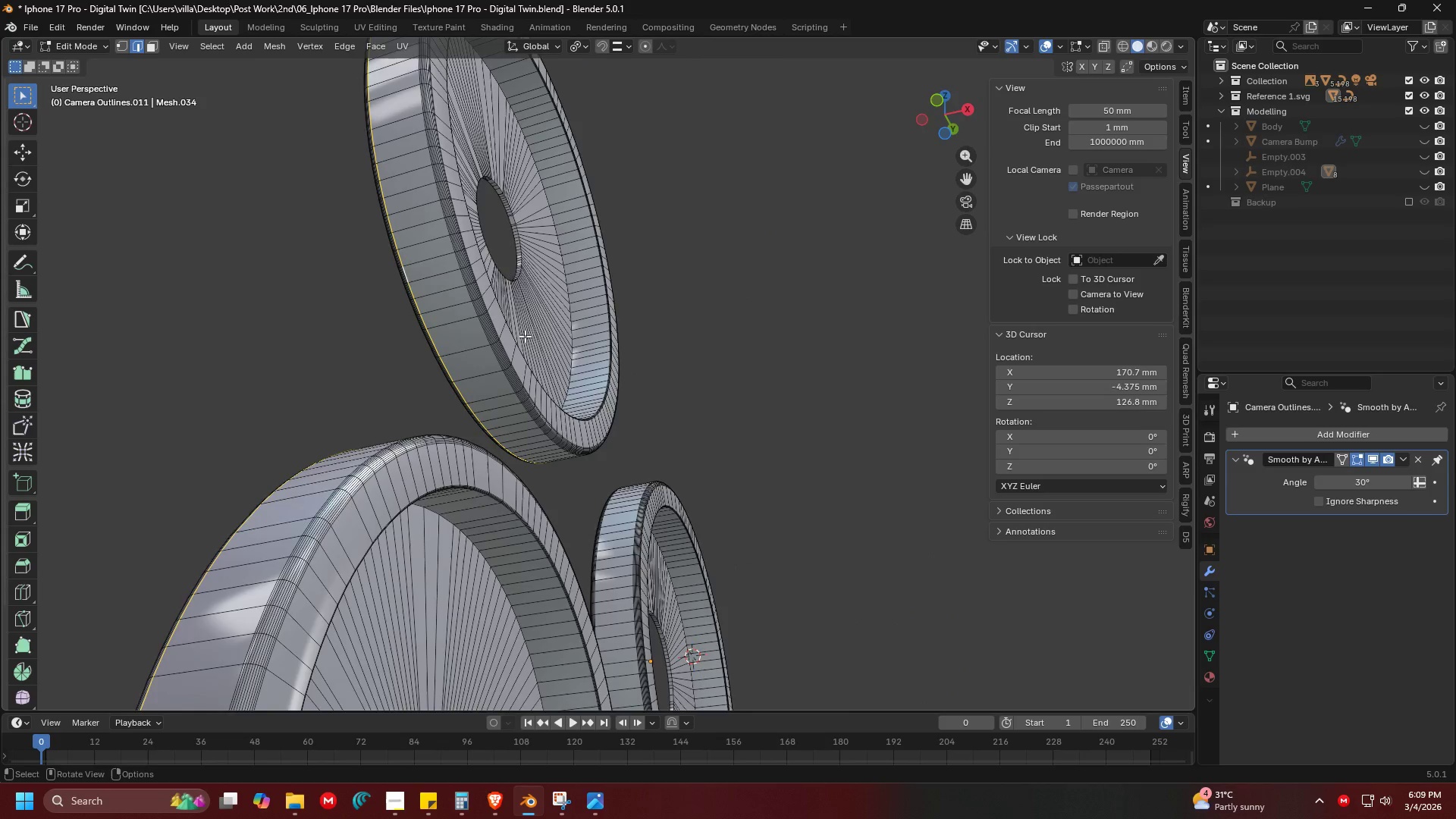 
hold_key(key=AltLeft, duration=0.64)
 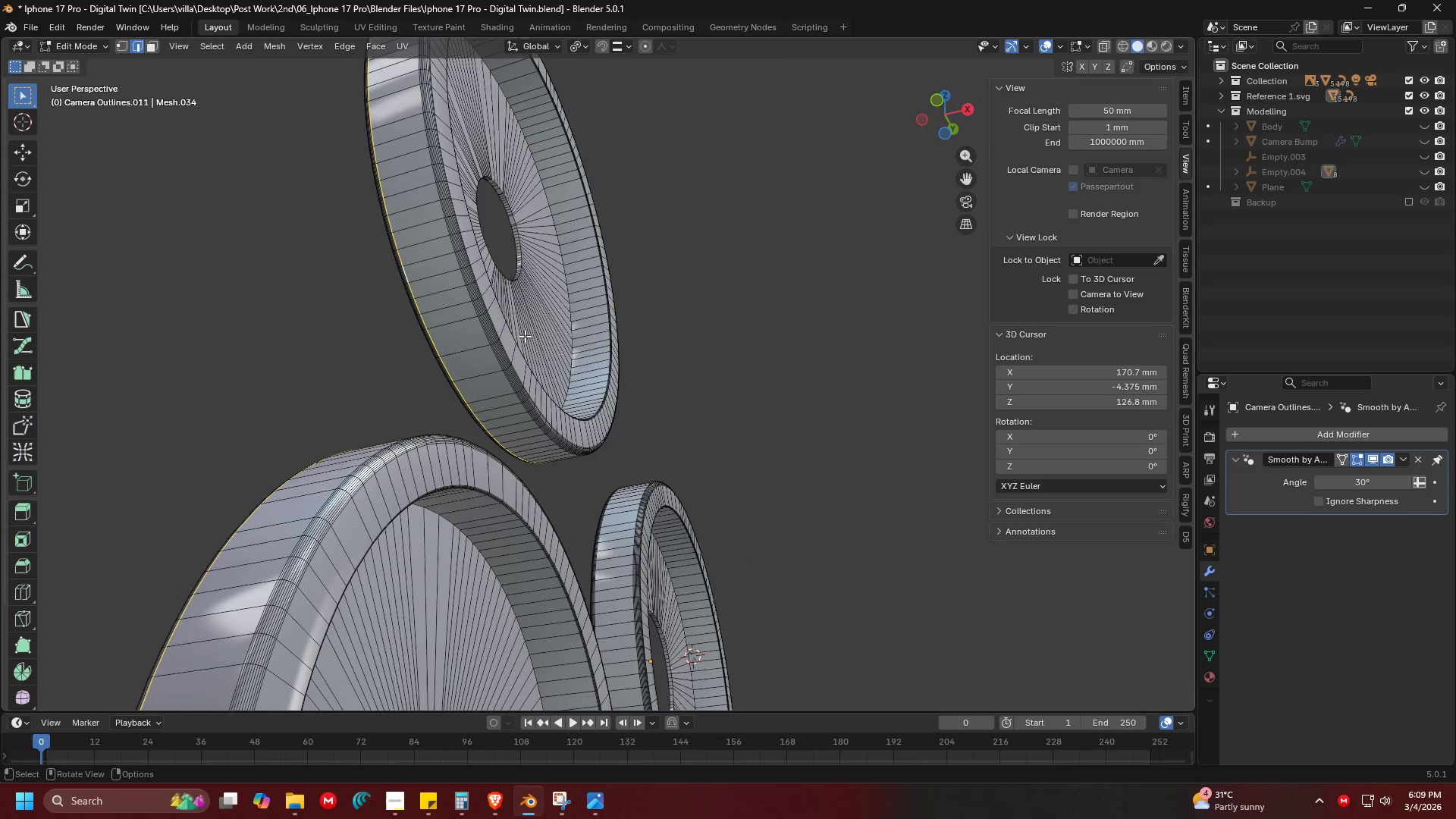 
scroll: coordinate [585, 405], scroll_direction: up, amount: 6.0
 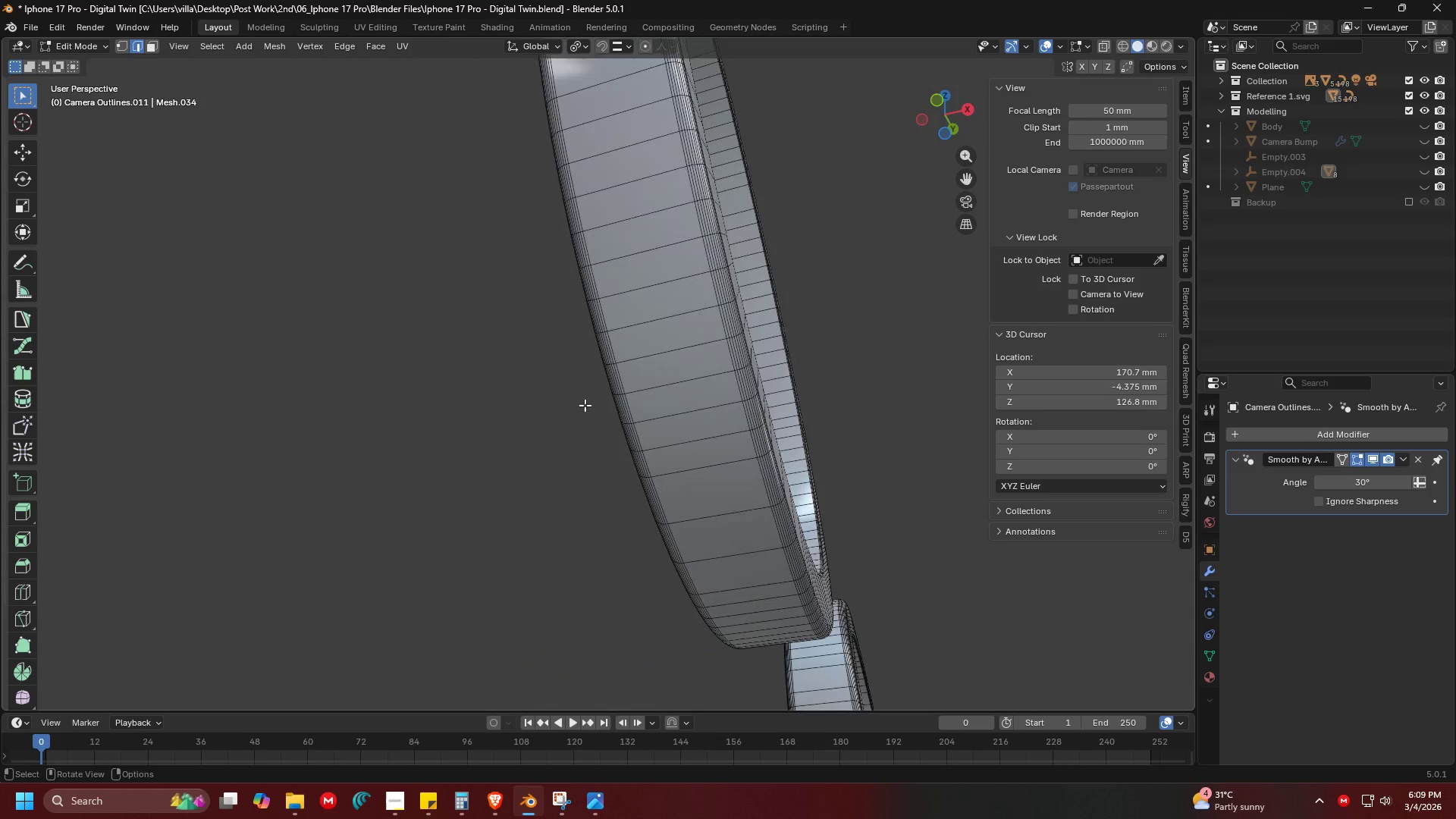 
left_click([625, 376])
 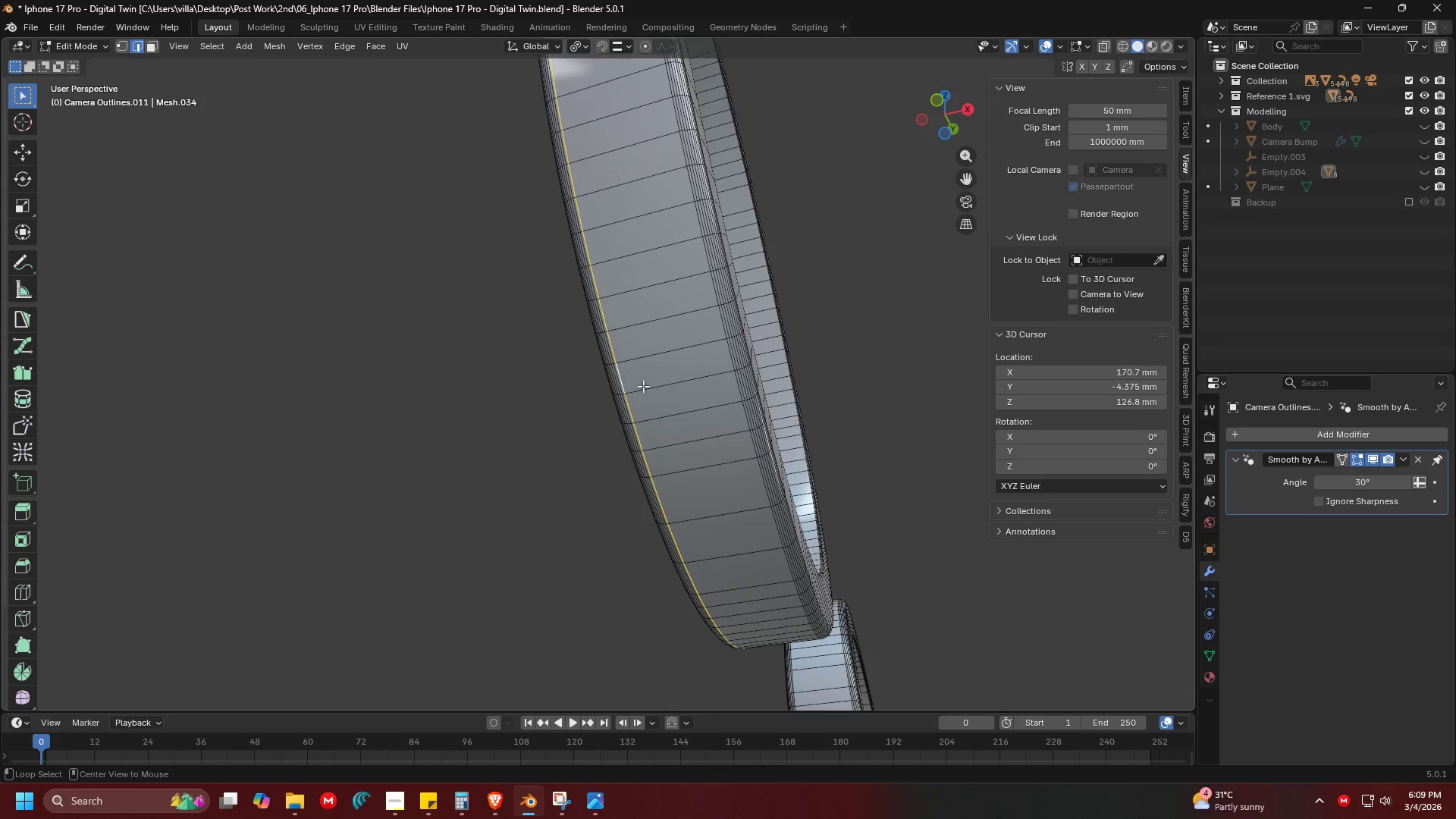 
key(Shift+ShiftLeft)
 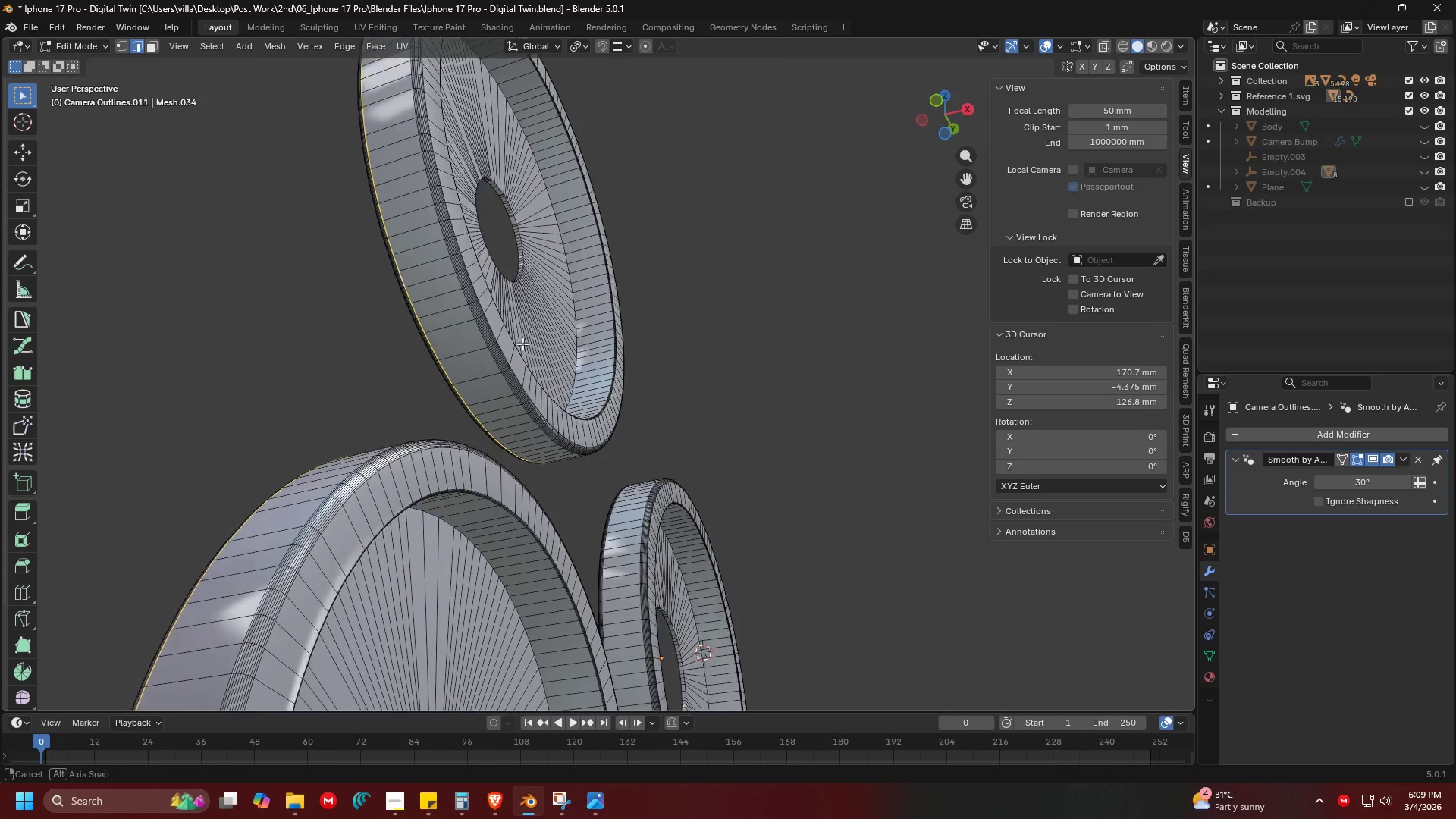 
scroll: coordinate [735, 441], scroll_direction: down, amount: 3.0
 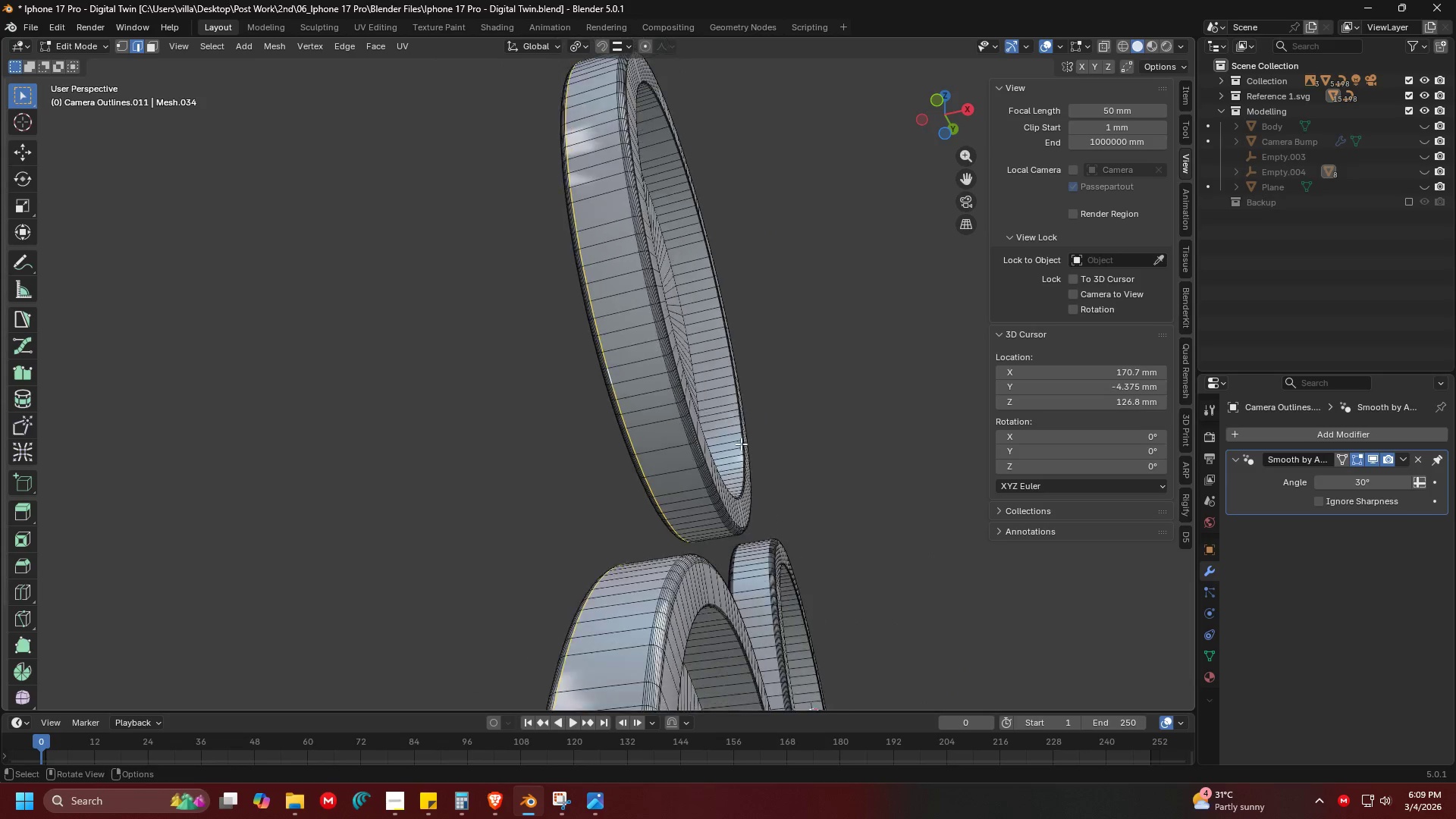 
hold_key(key=ShiftLeft, duration=0.34)
 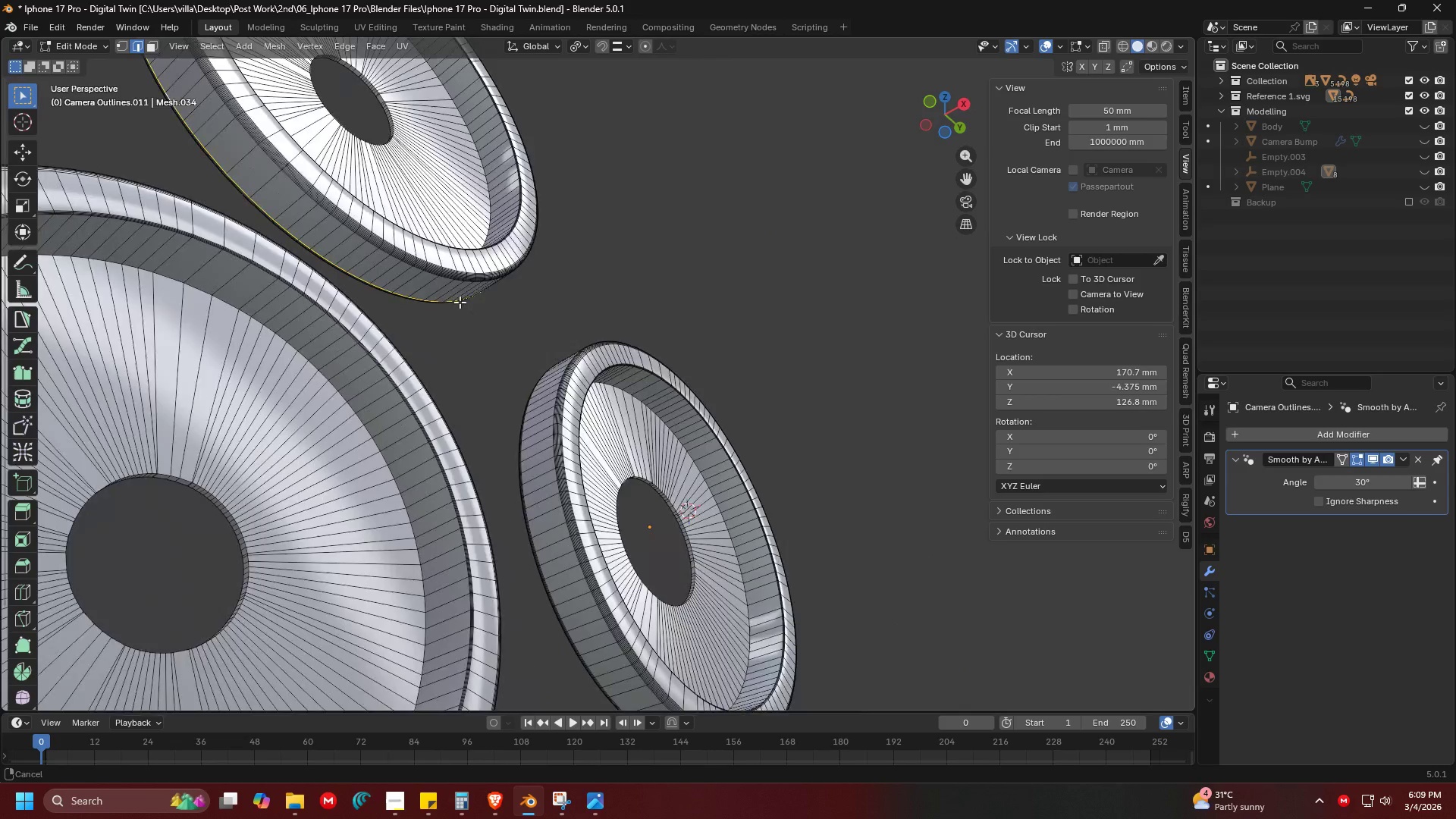 
scroll: coordinate [442, 345], scroll_direction: up, amount: 4.0
 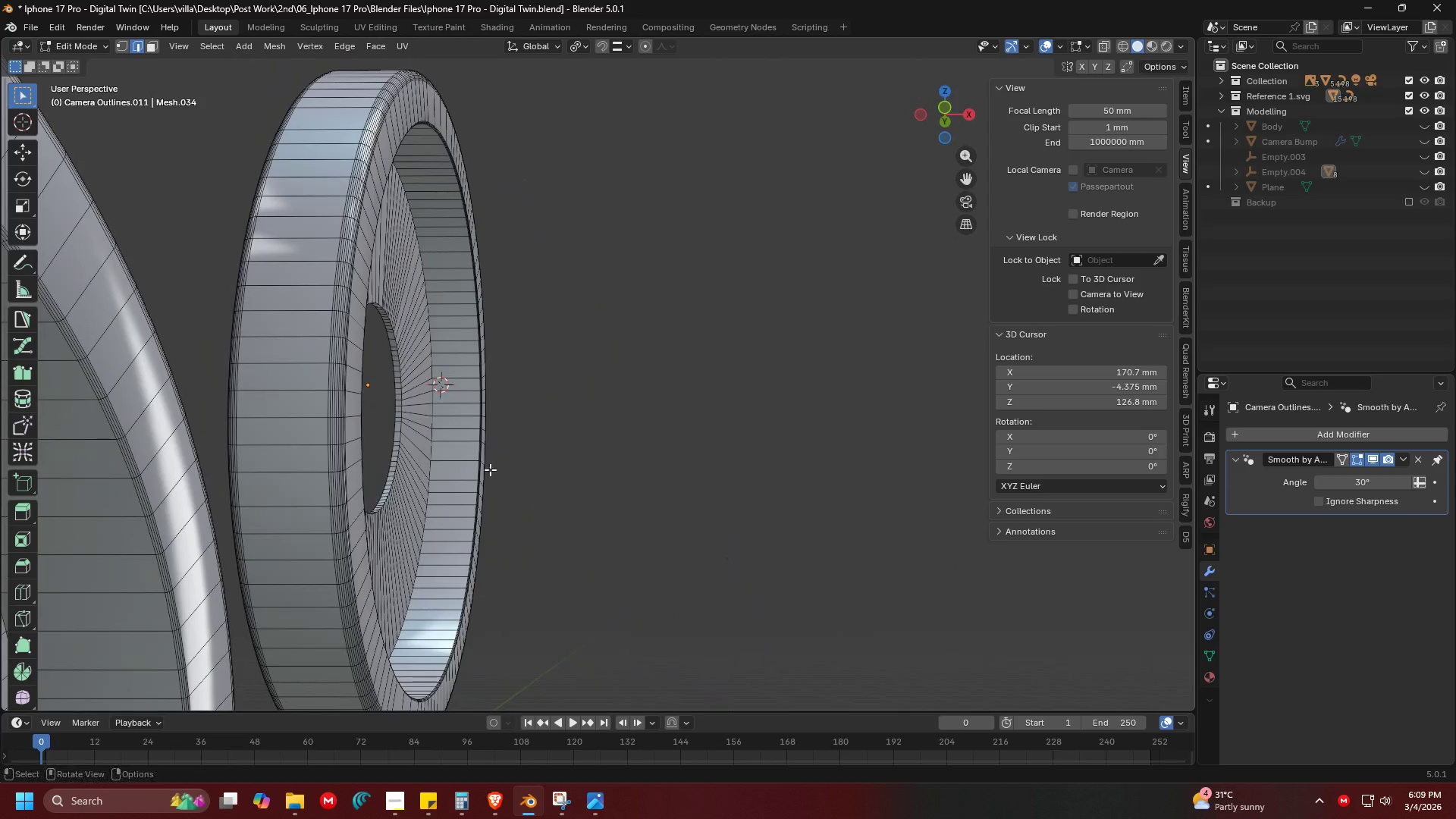 
hold_key(key=ShiftLeft, duration=0.86)
hold_key(key=AltLeft, duration=0.64)
left_click([241, 381])
 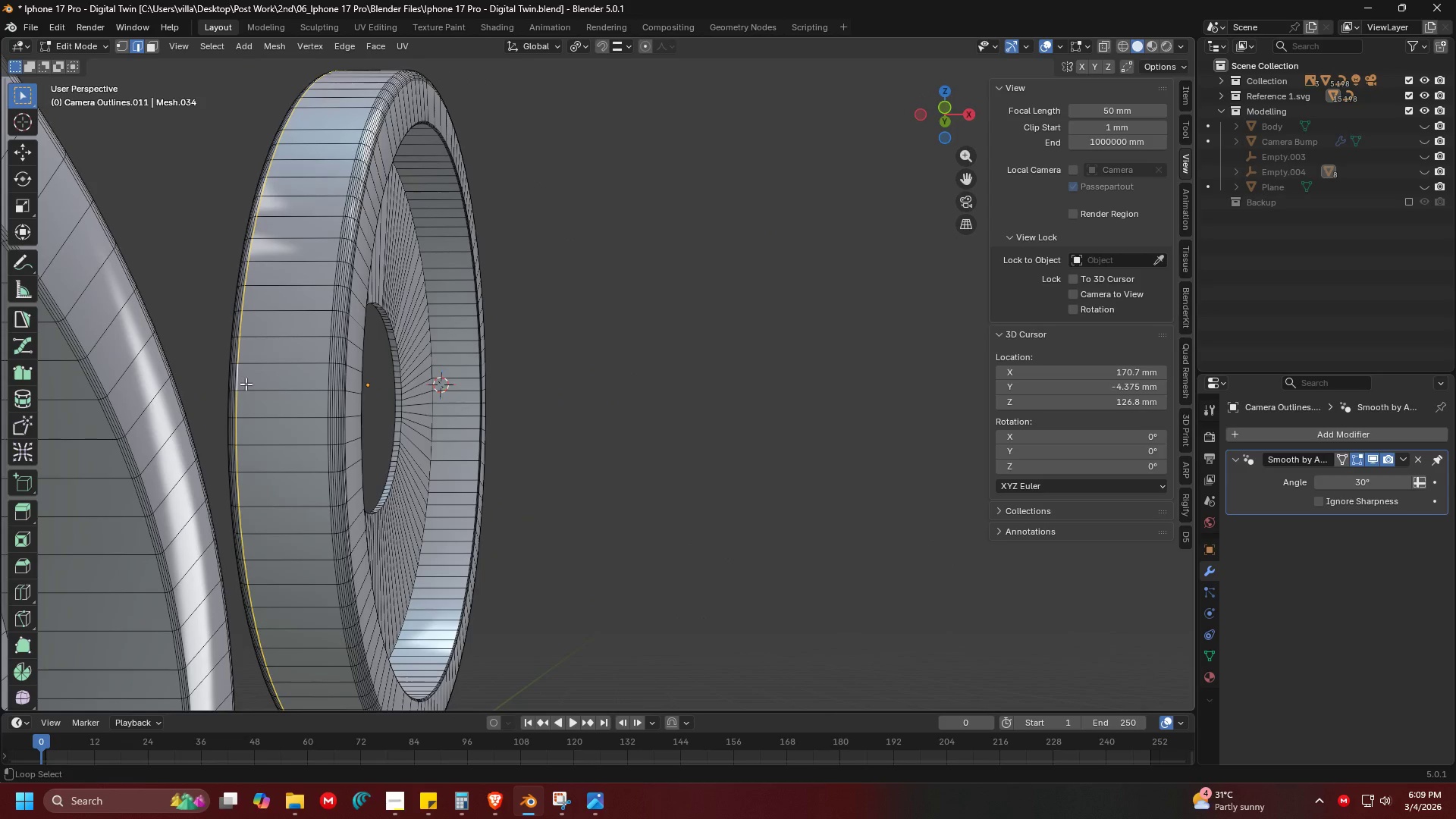 
hold_key(key=AltLeft, duration=15.69)
 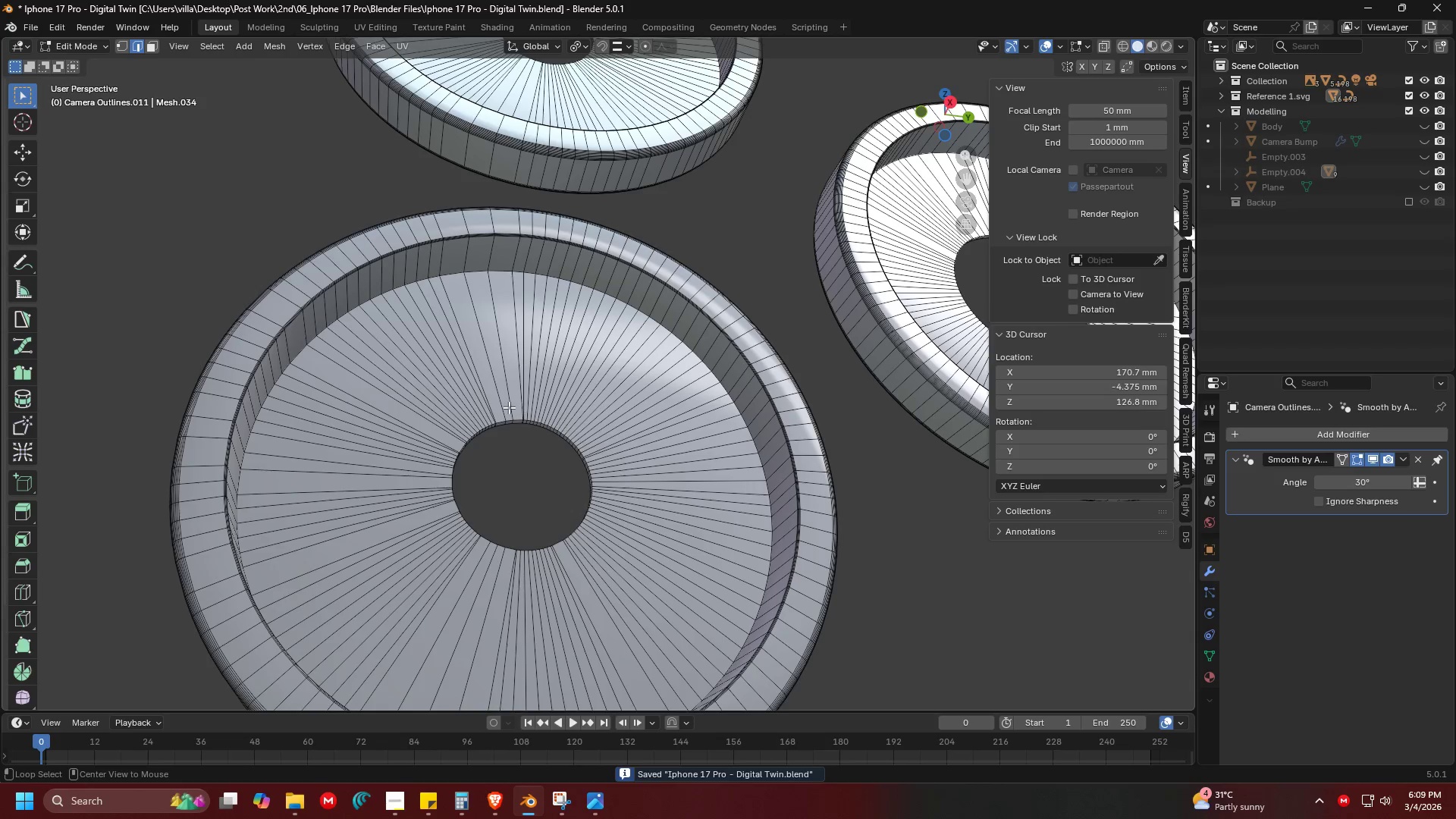 
key(Shift+ShiftLeft)
 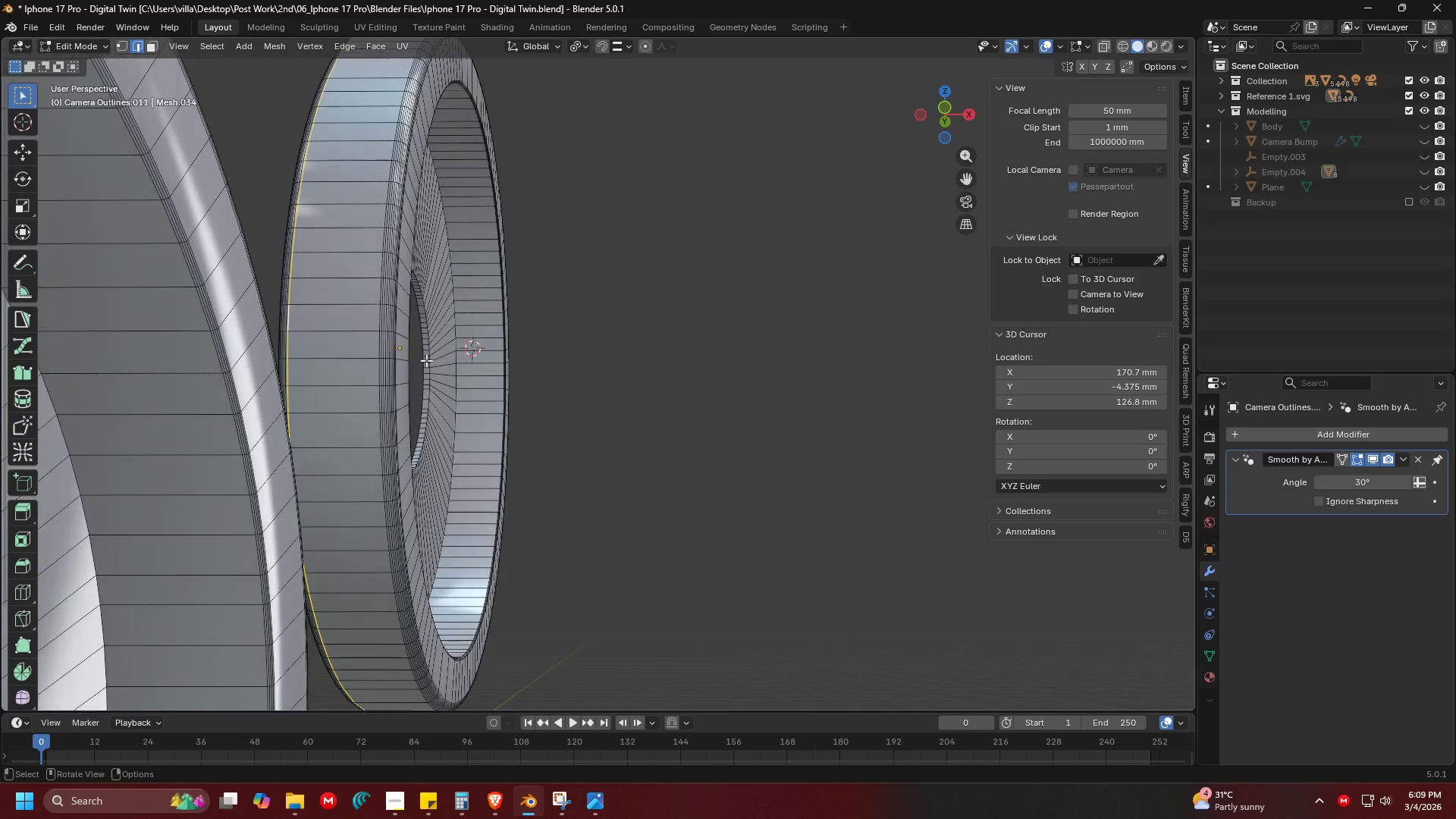 
key(Shift+ShiftLeft)
 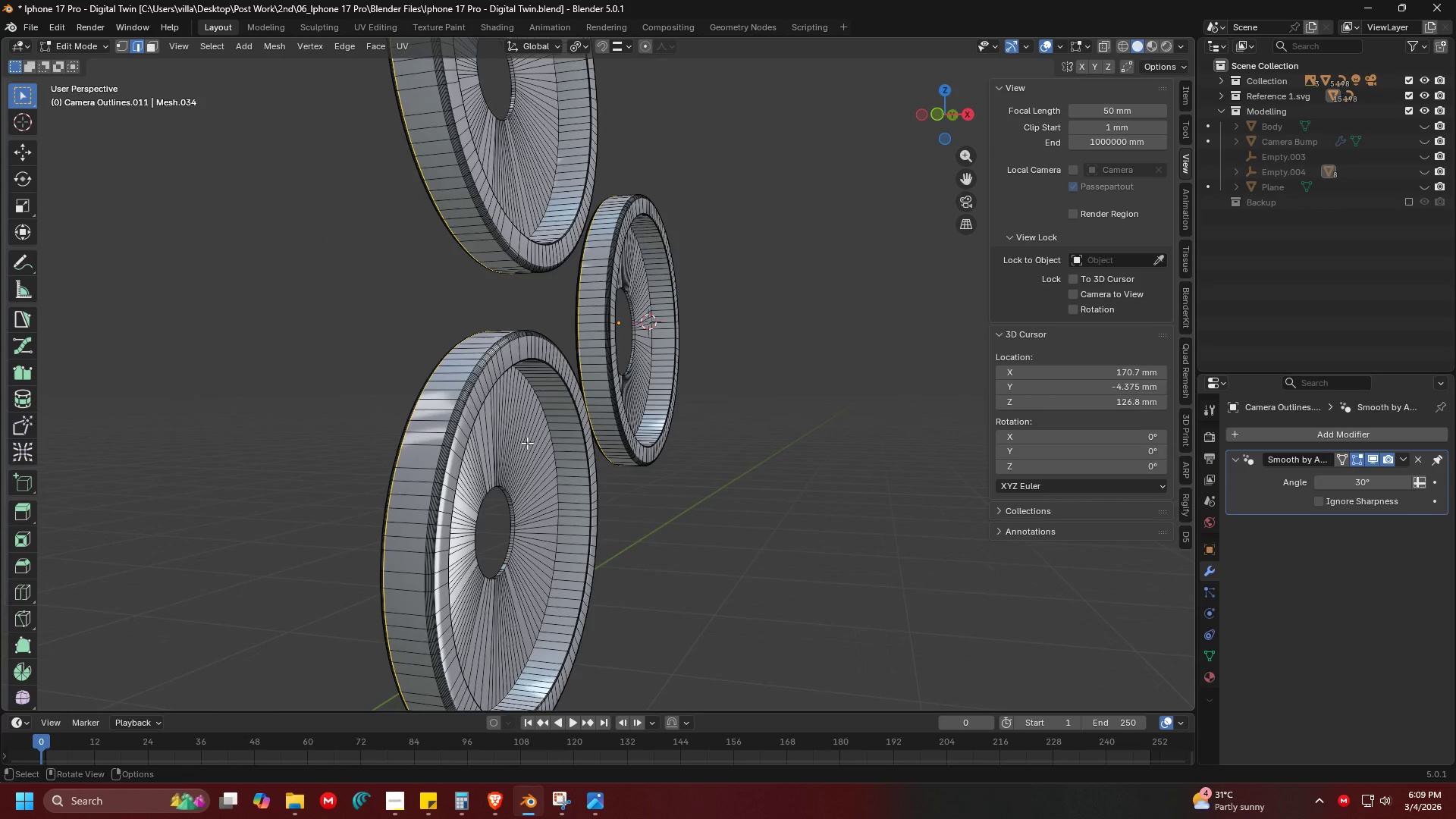 
scroll: coordinate [416, 387], scroll_direction: down, amount: 7.0
 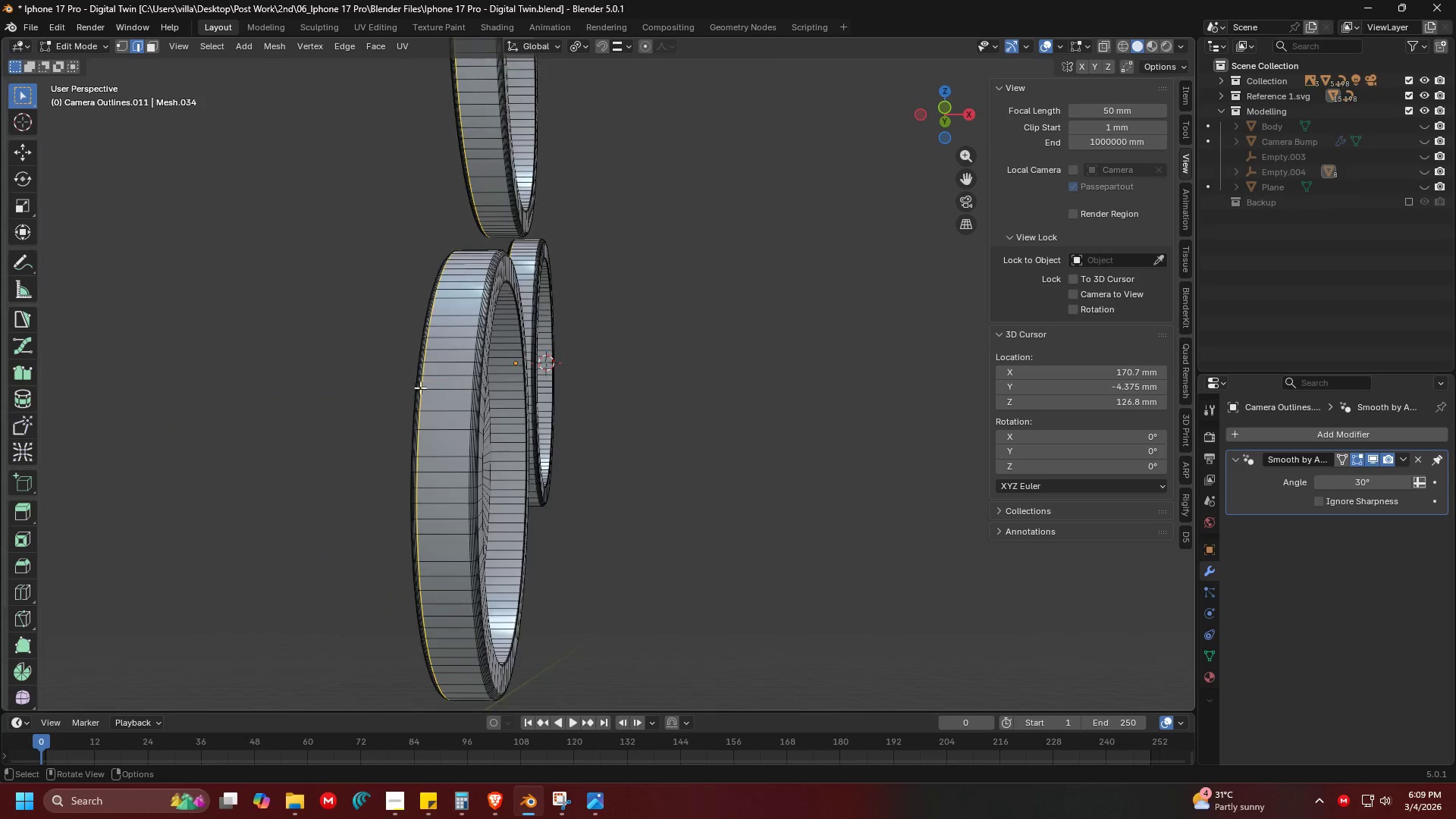 
key(Shift+D)
 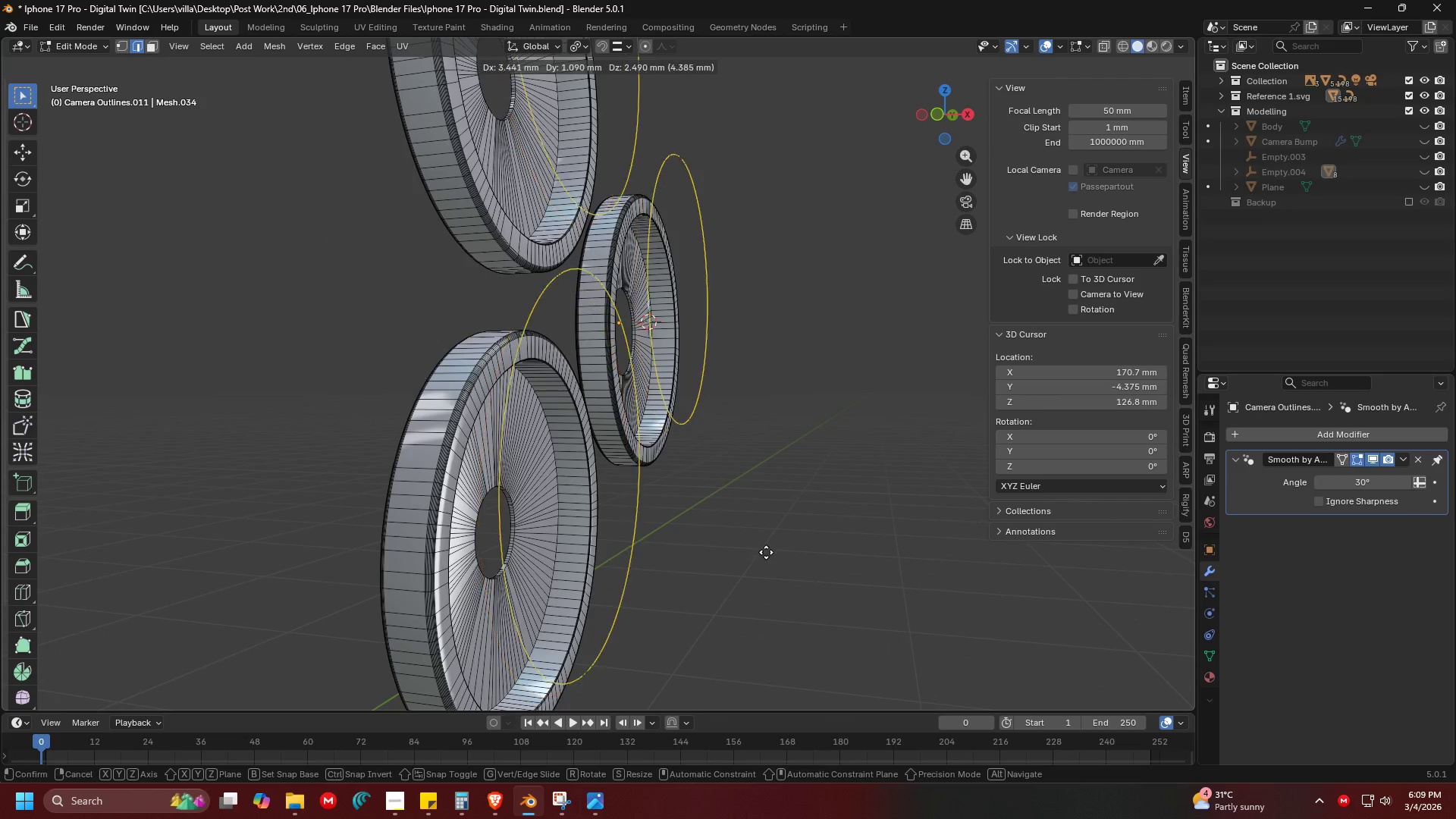 
right_click([766, 552])
 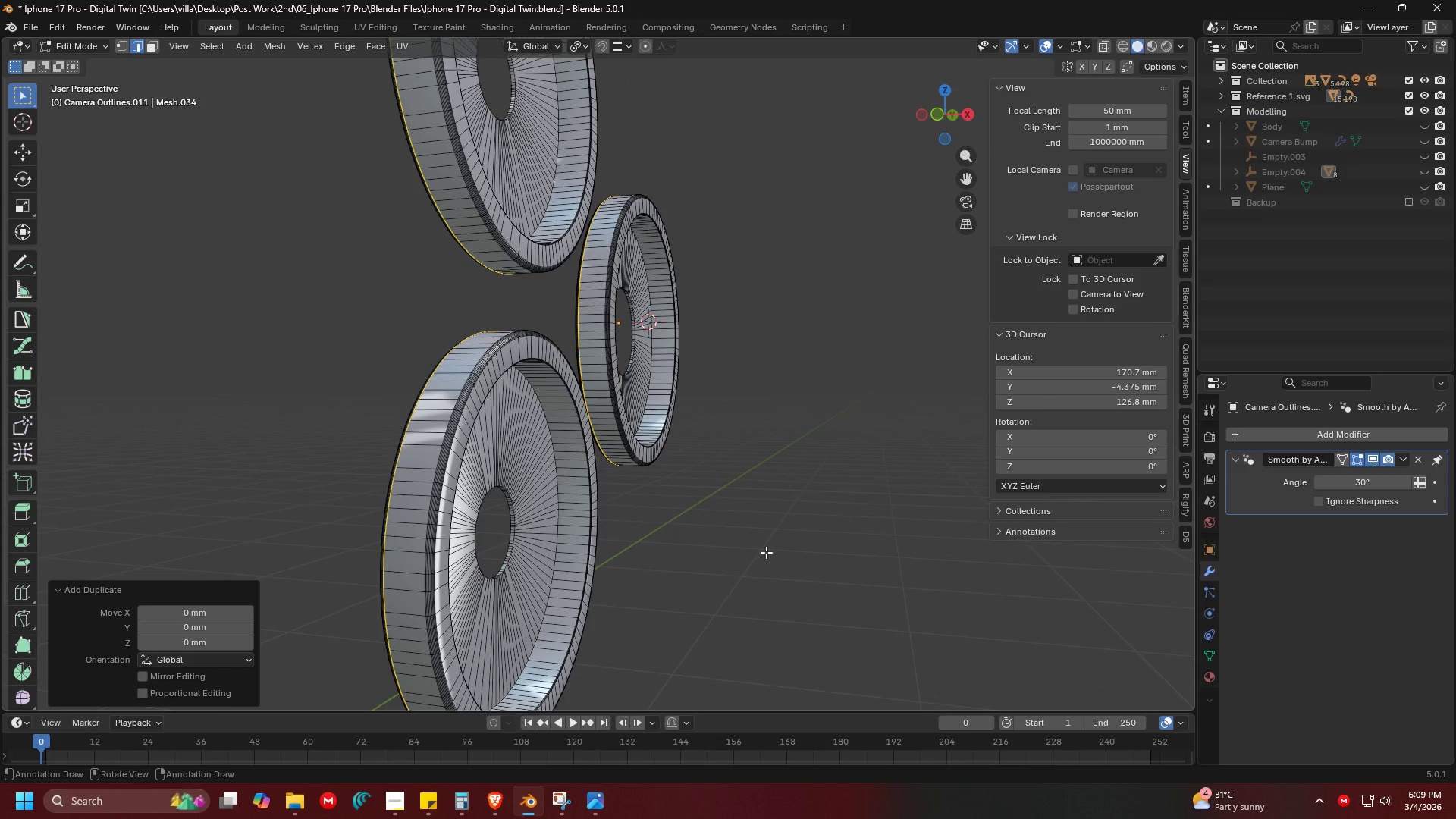 
key(P)
 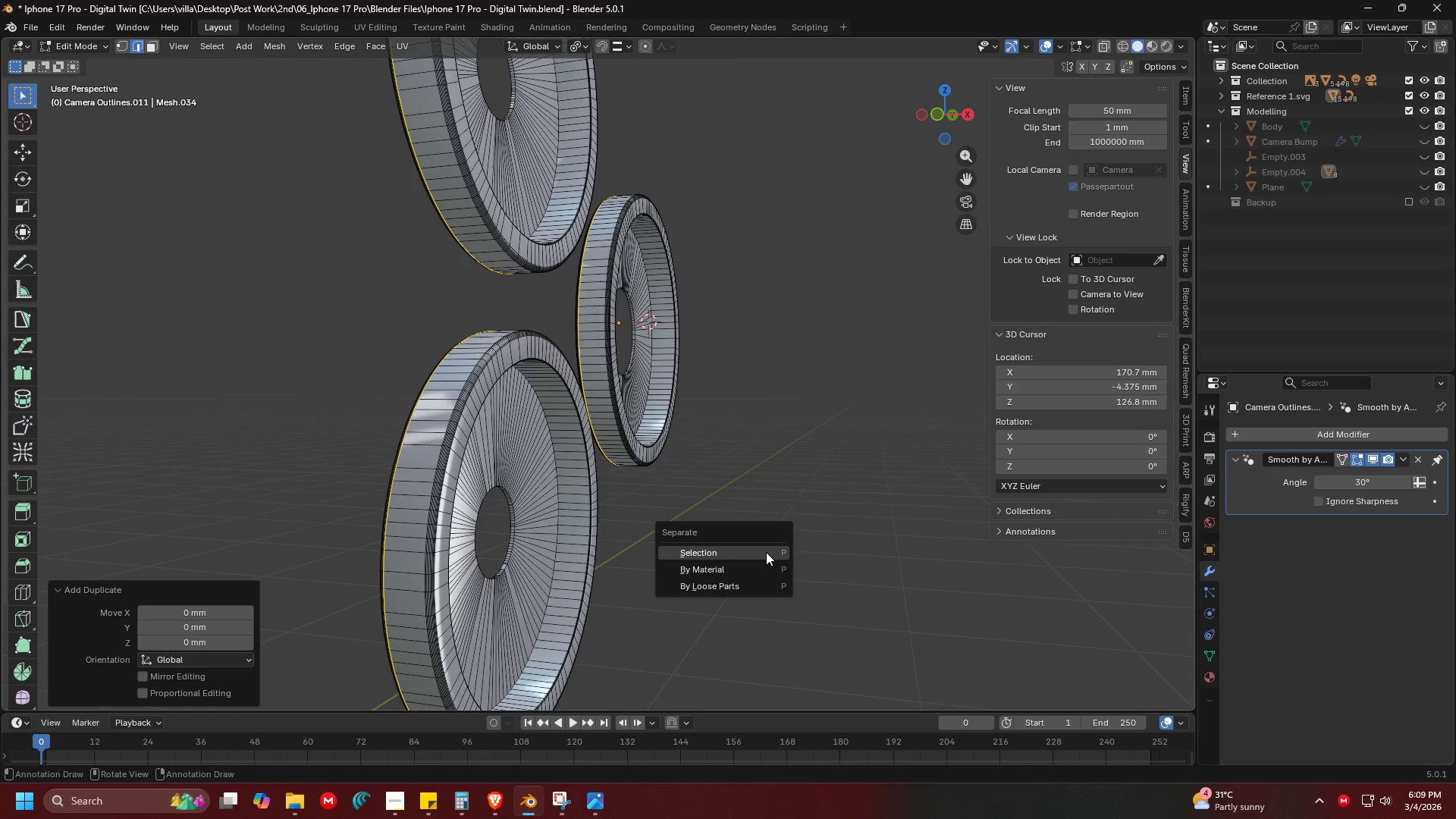 
left_click([766, 552])
 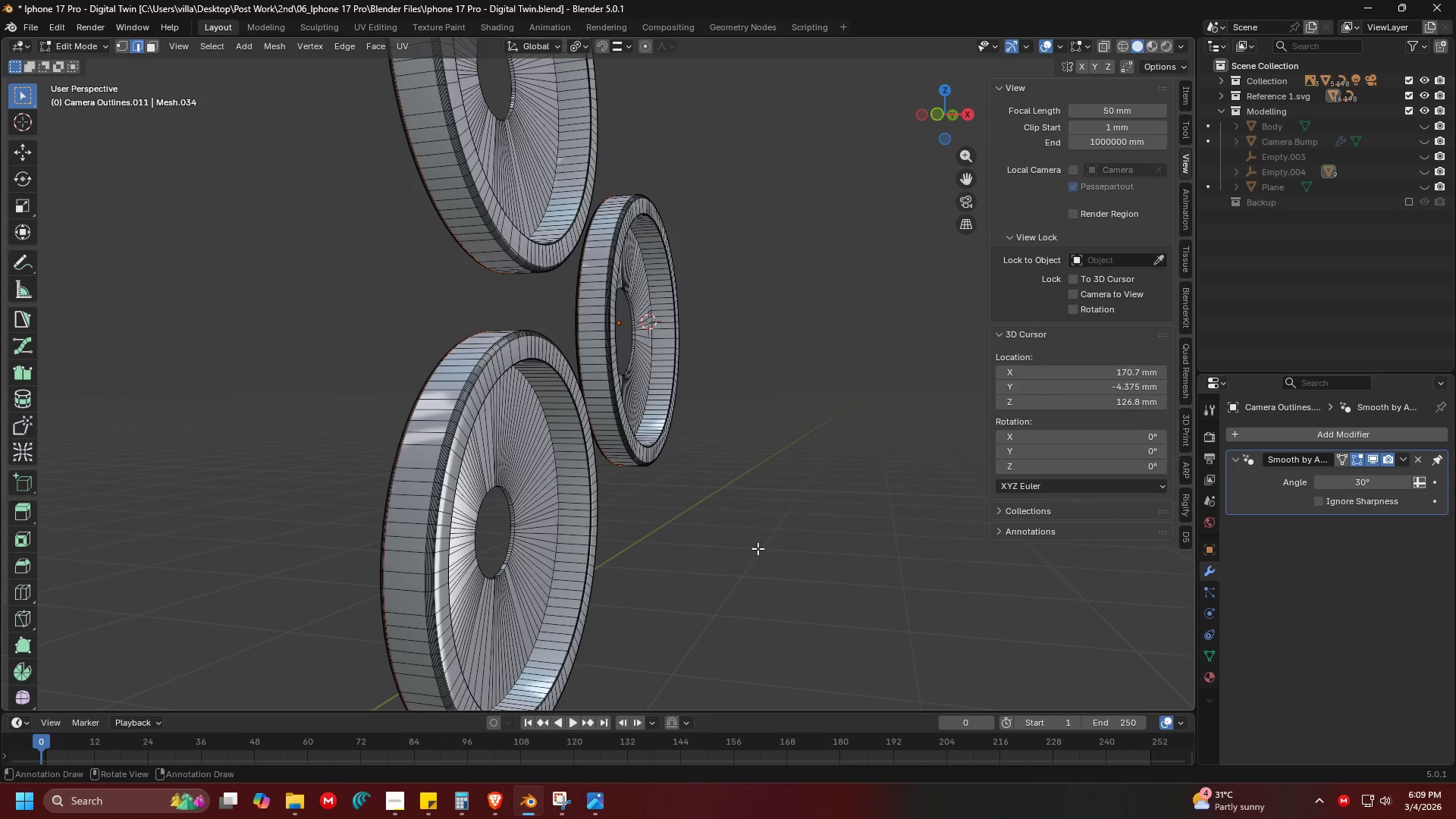 
key(Tab)
 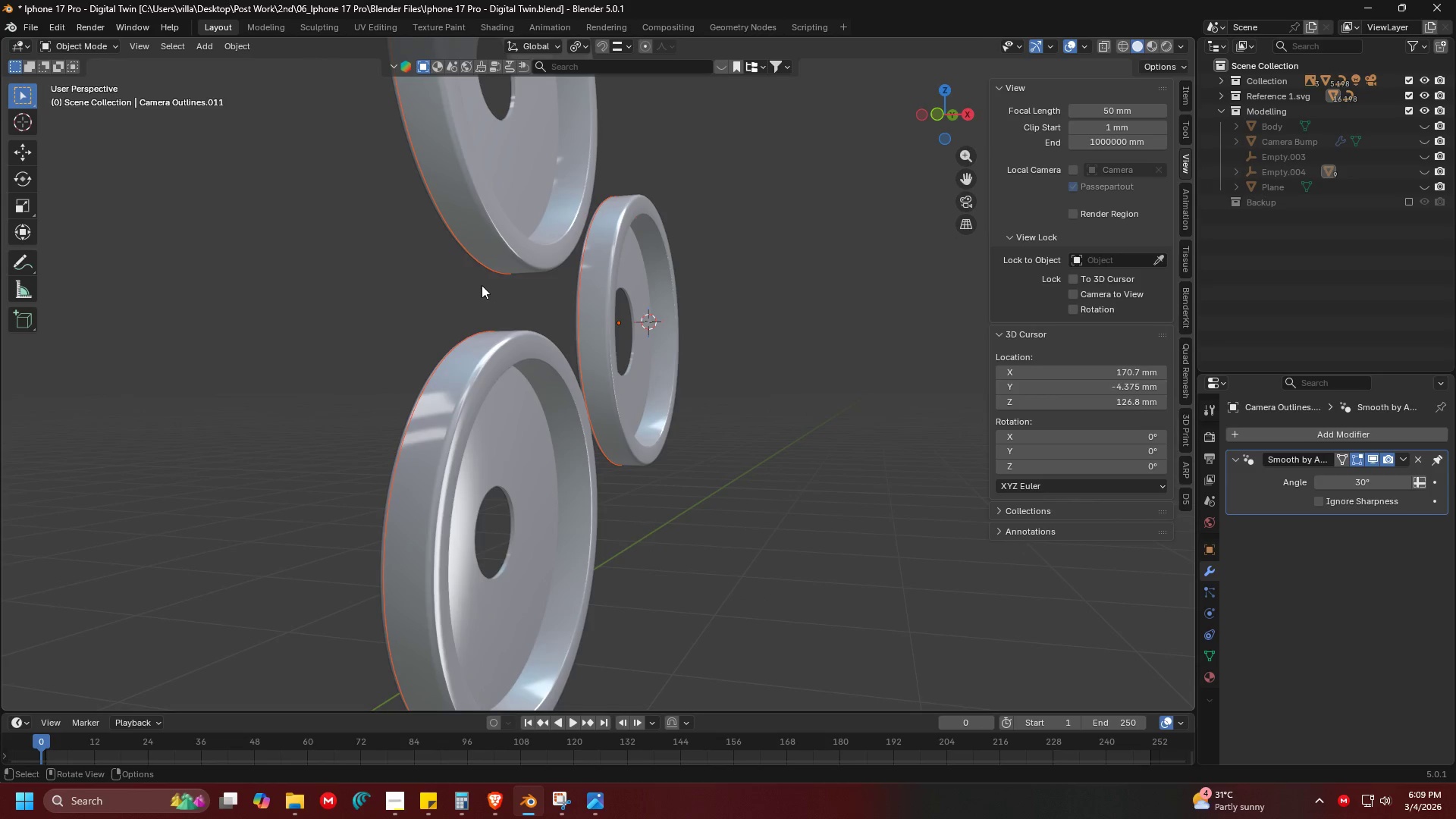 
left_click([481, 265])
 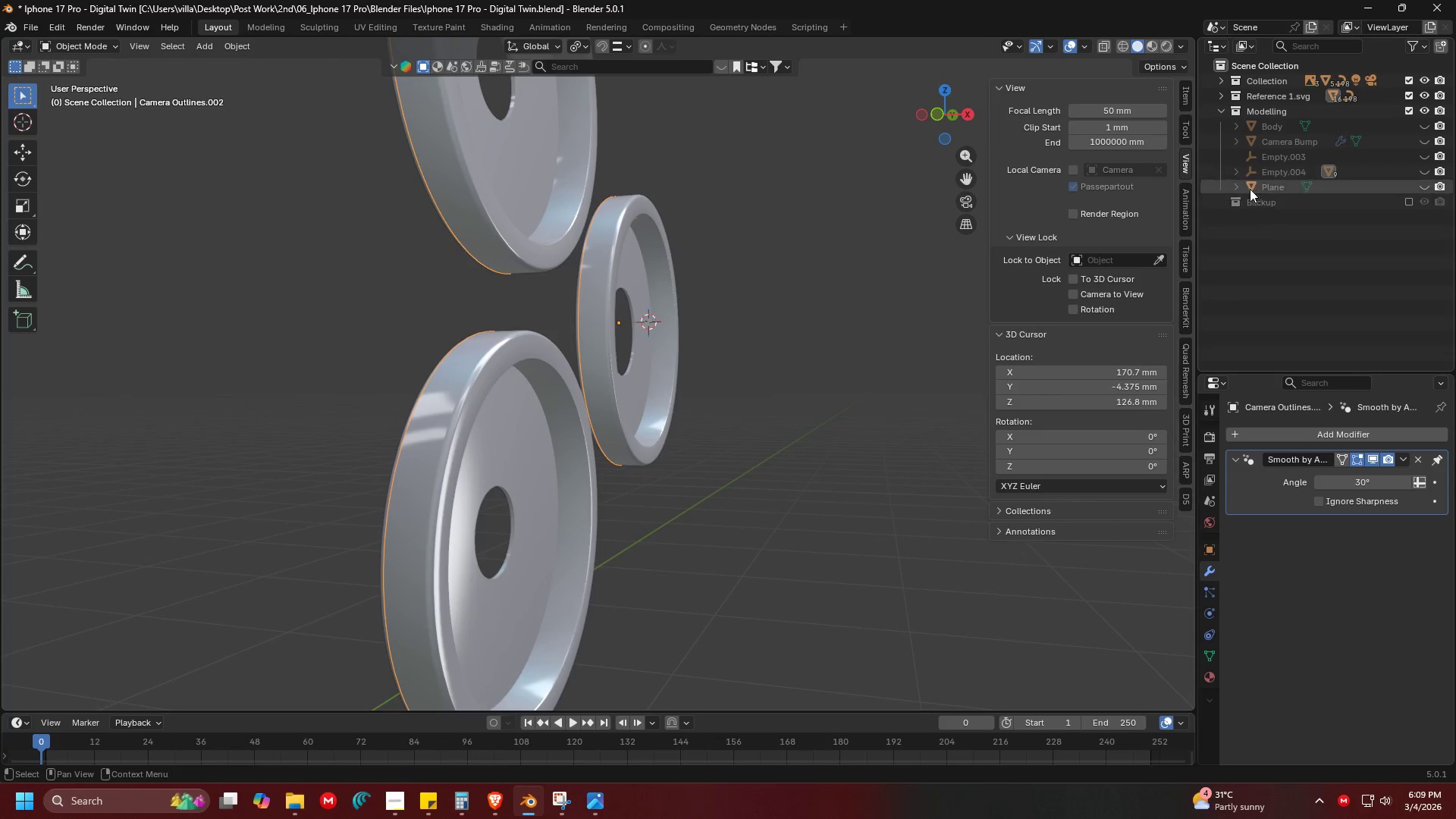 
left_click([777, 482])
 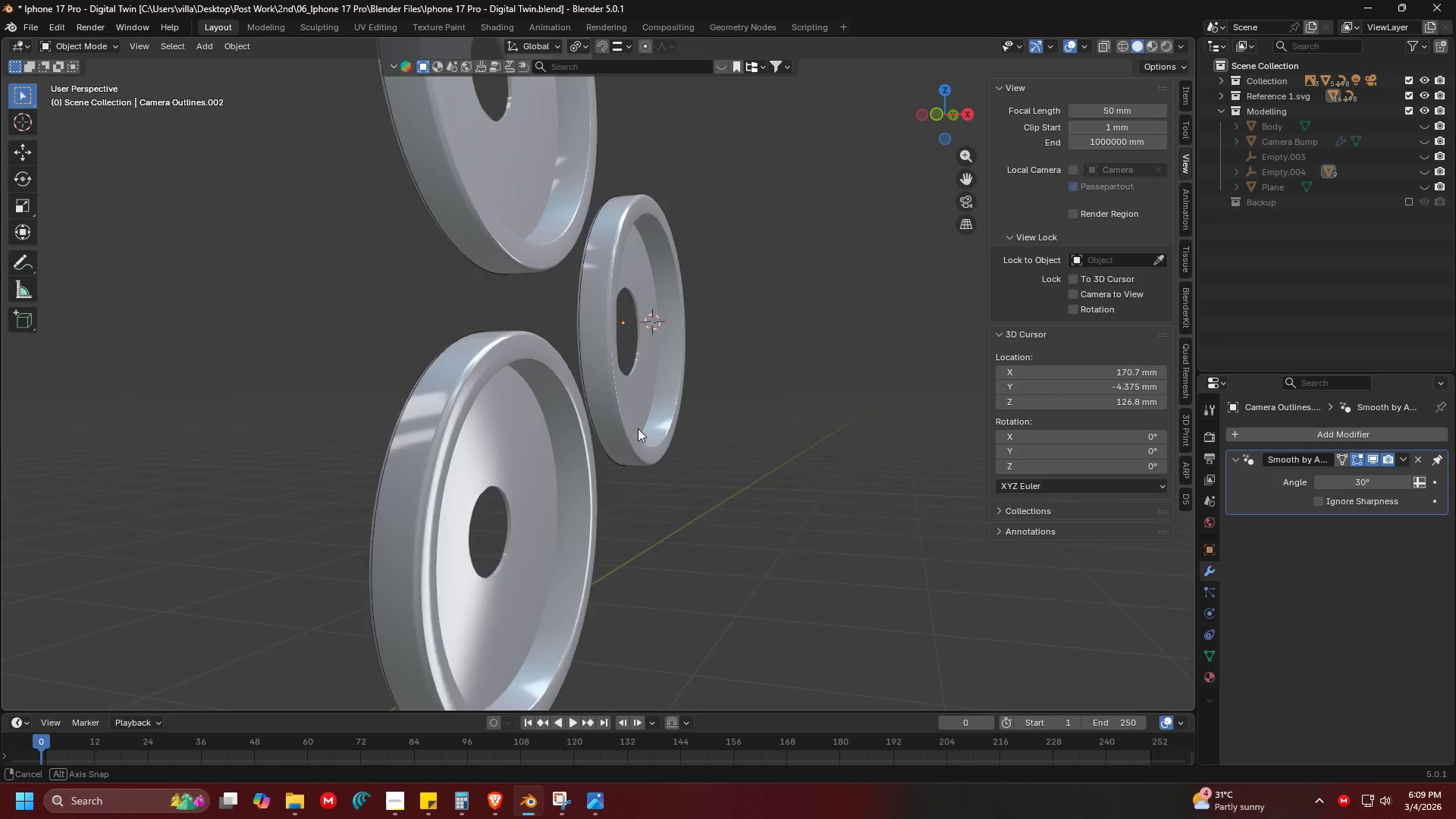 
key(Shift+ShiftLeft)
 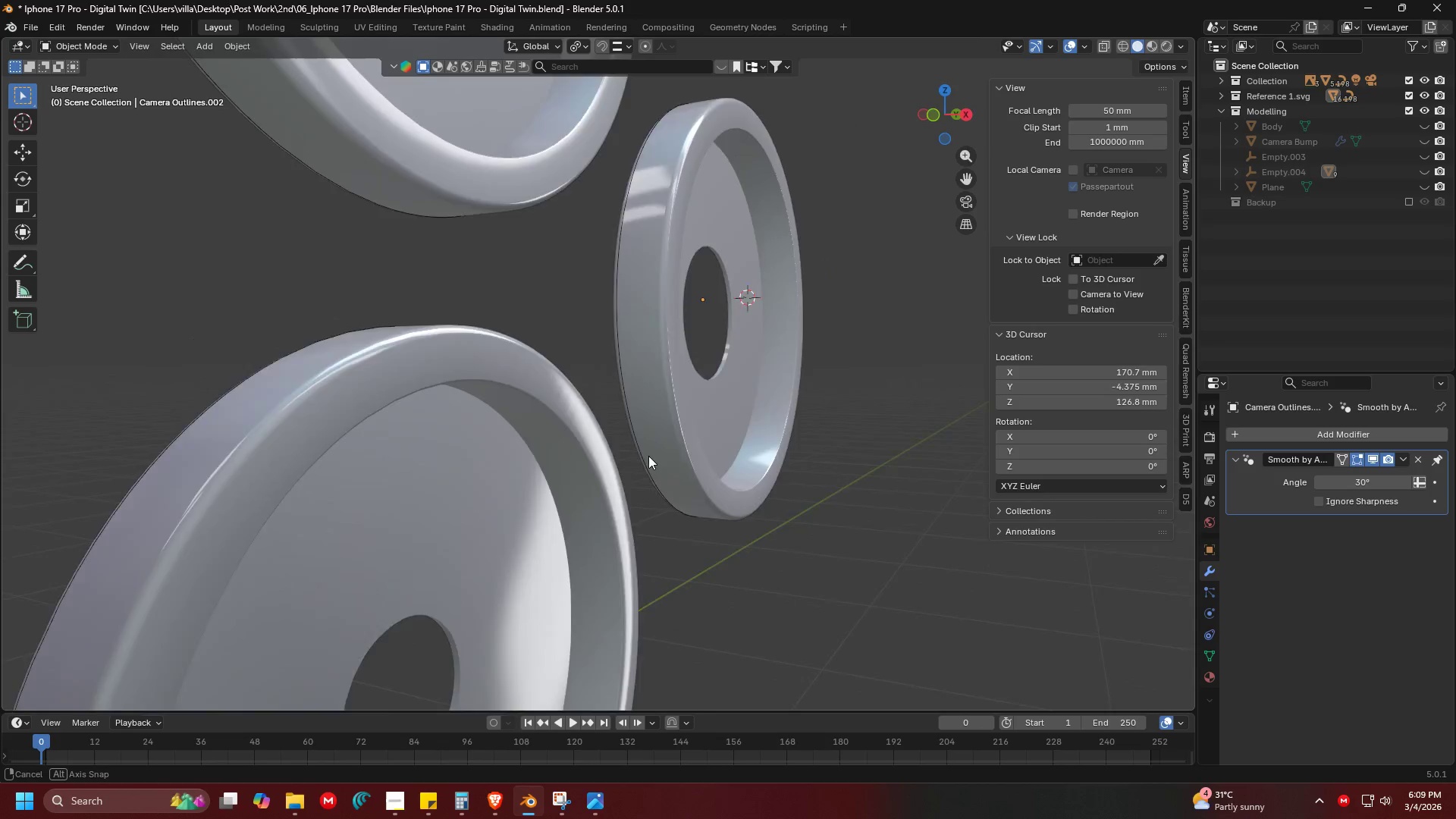 
scroll: coordinate [560, 416], scroll_direction: up, amount: 3.0
 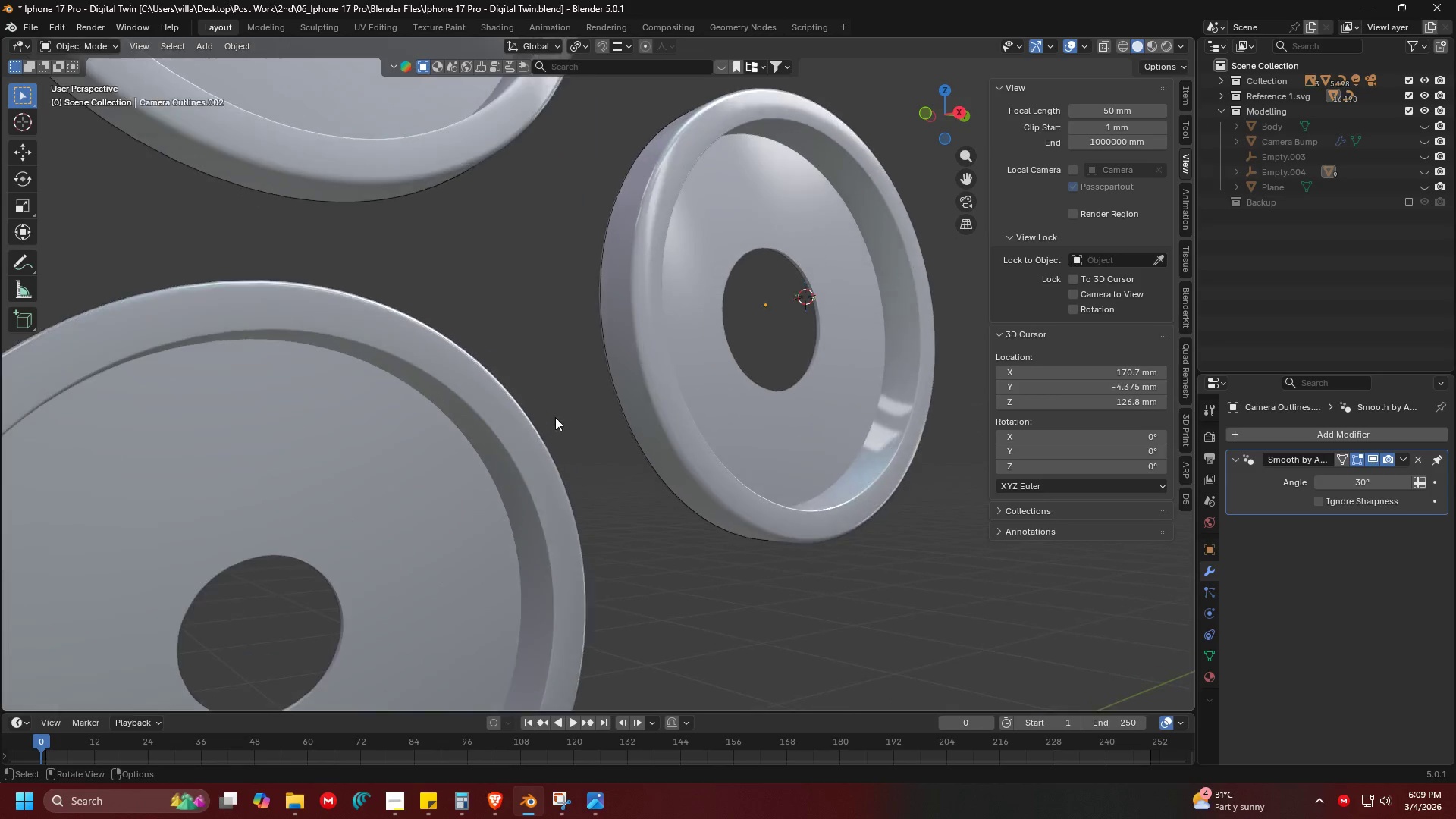 
key(Shift+ShiftLeft)
 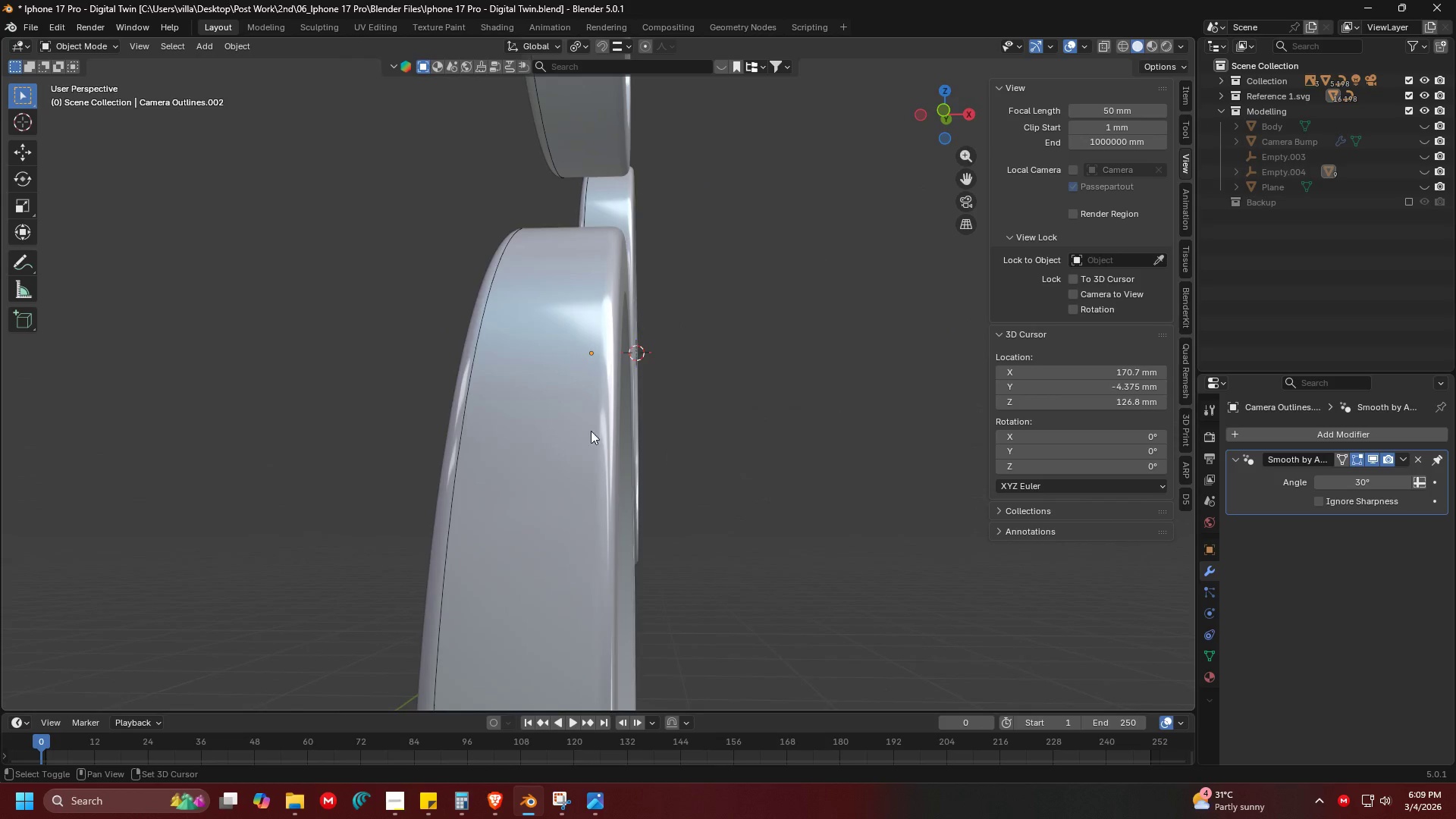 
key(Shift+ShiftLeft)
 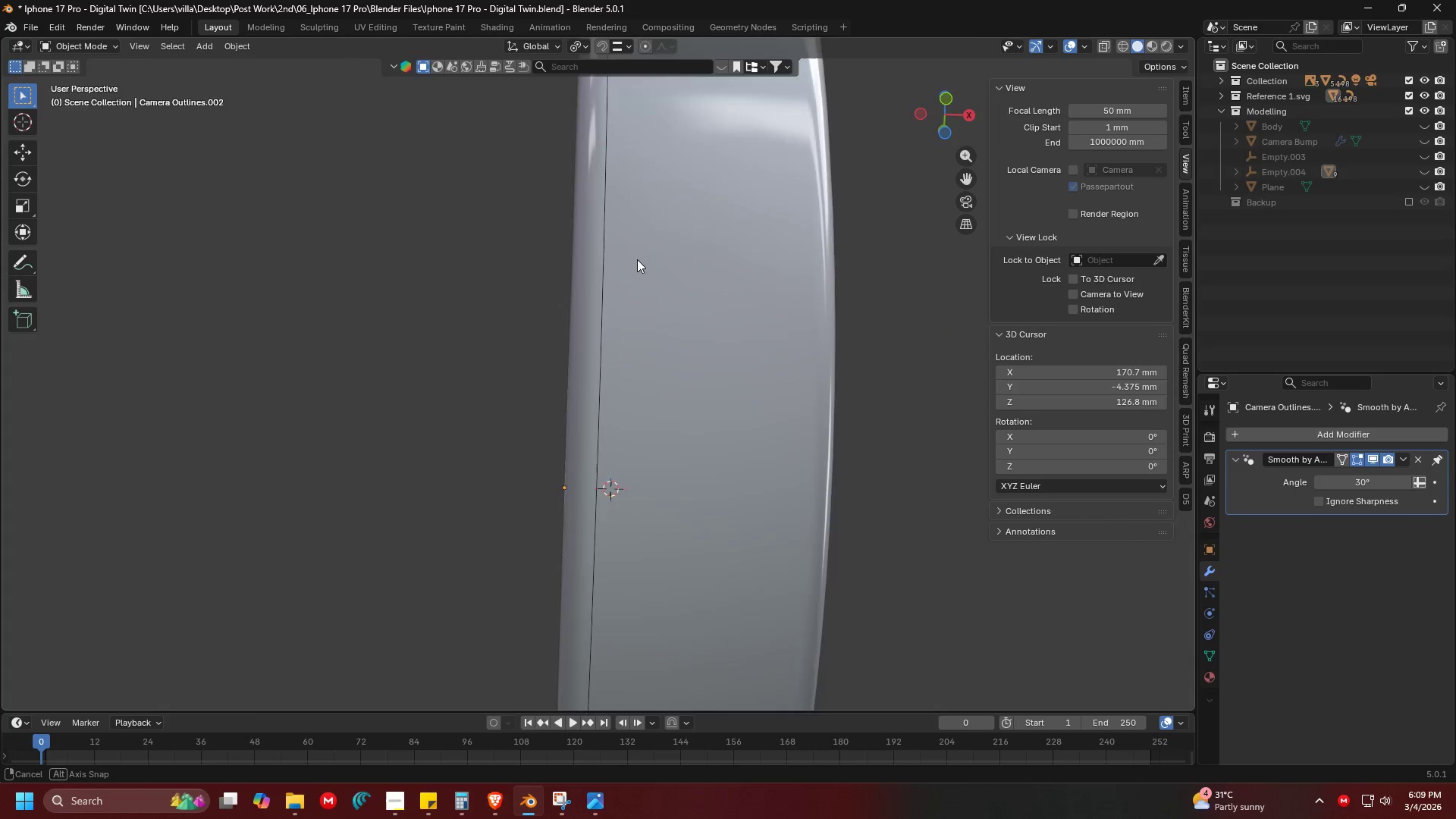 
key(Control+ControlLeft)
 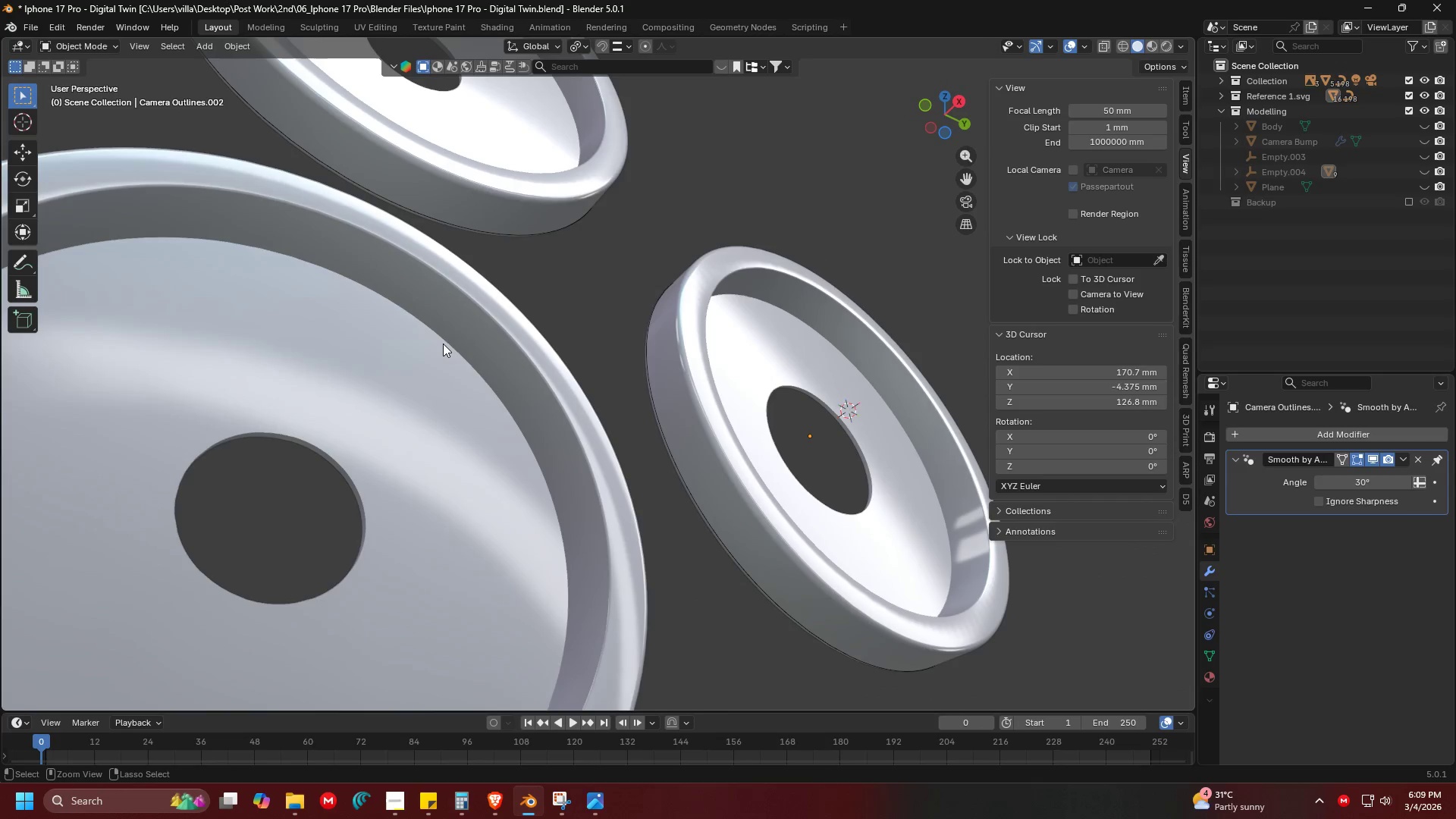 
key(Control+S)
 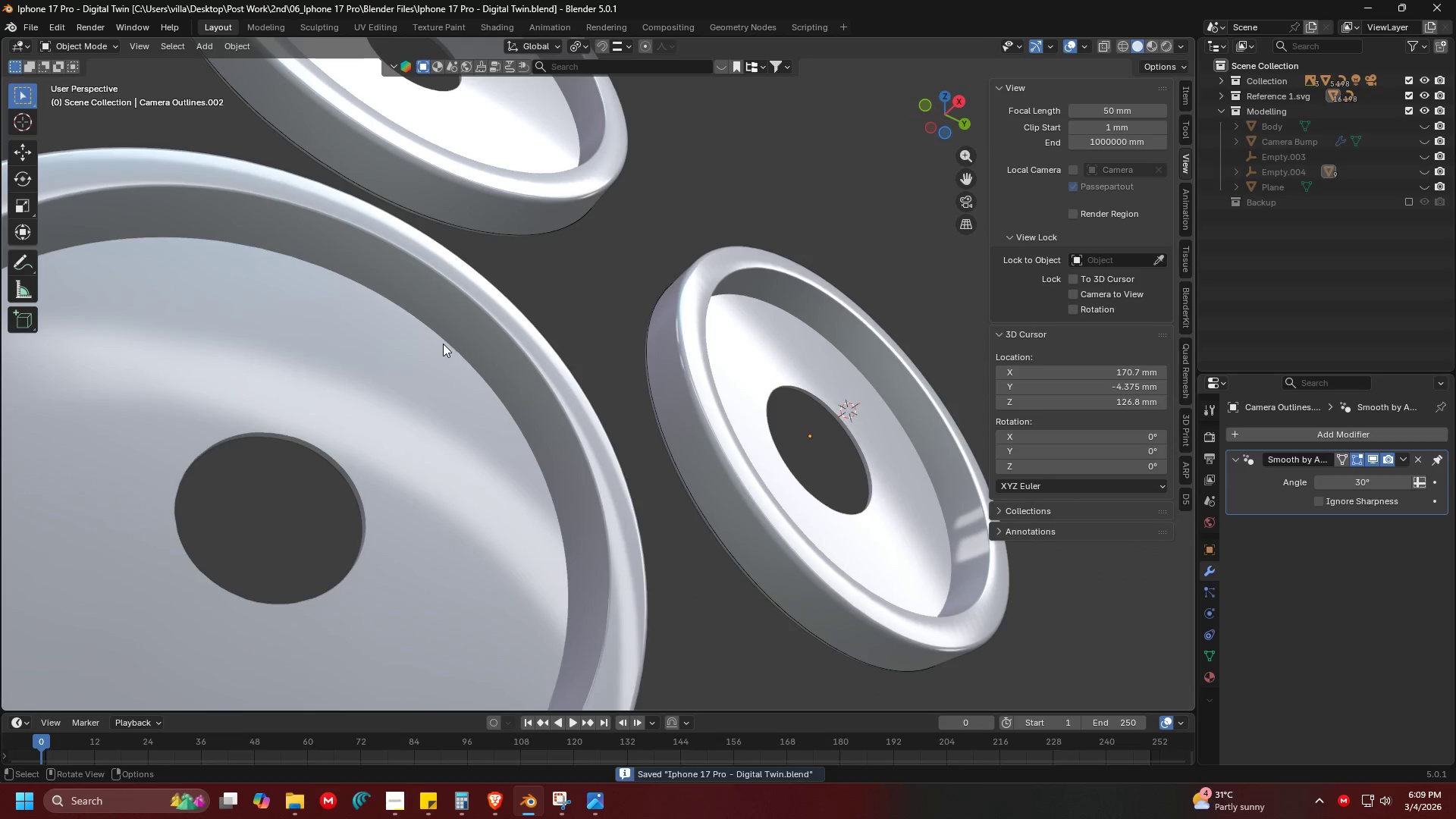 
scroll: coordinate [566, 258], scroll_direction: up, amount: 1.0
 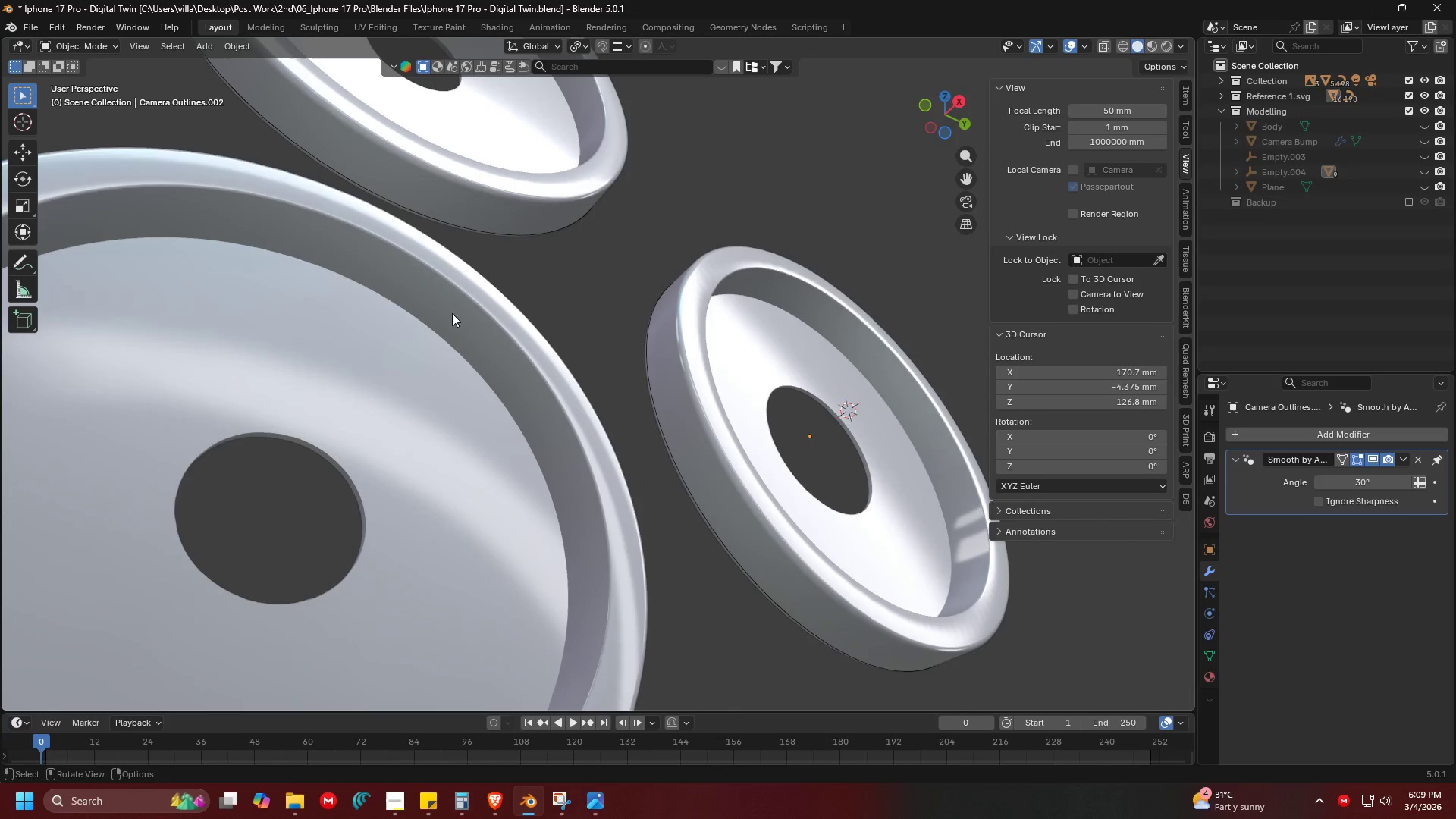 
key(Shift+ShiftLeft)
 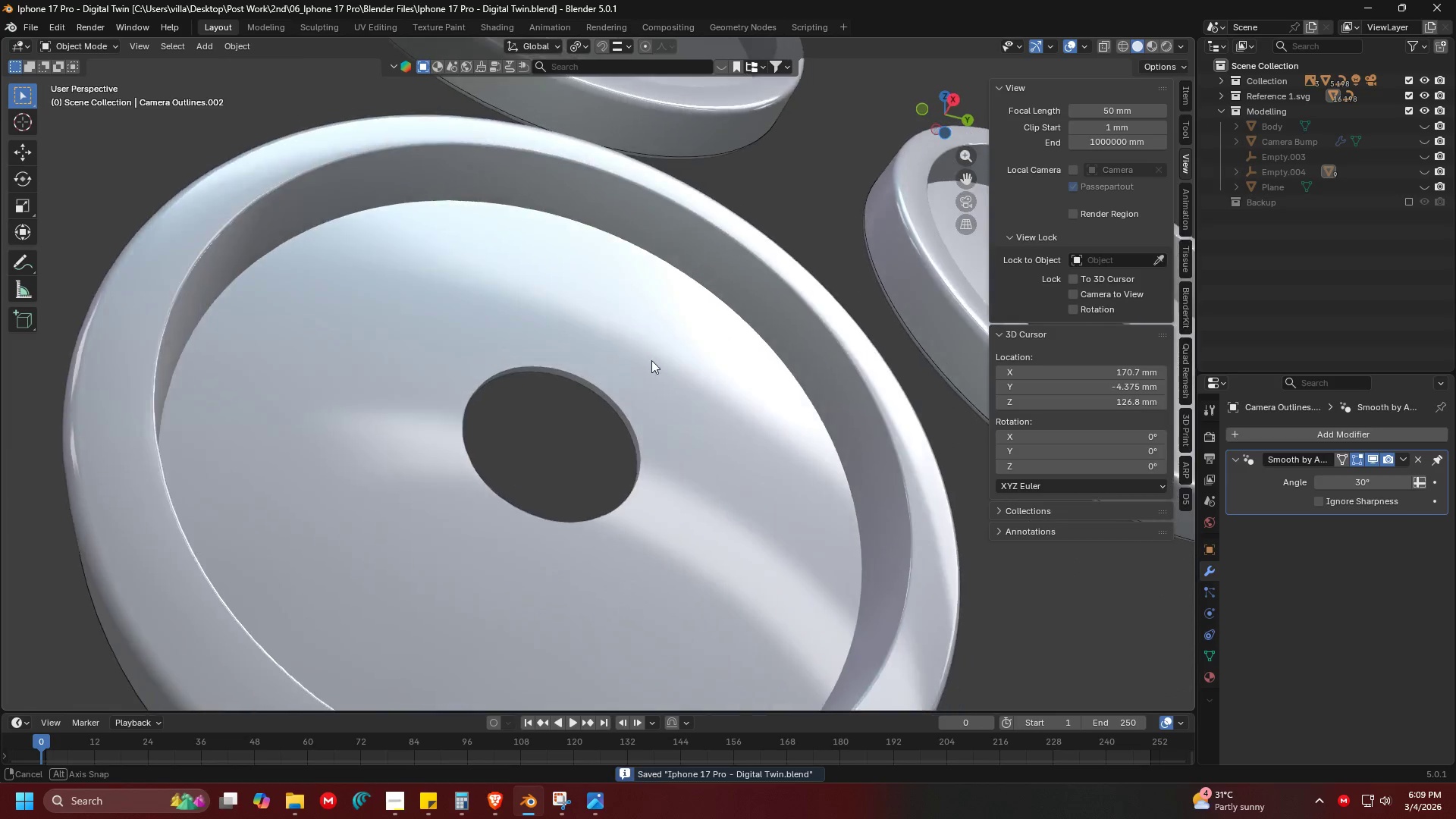 
key(Shift+ShiftLeft)
 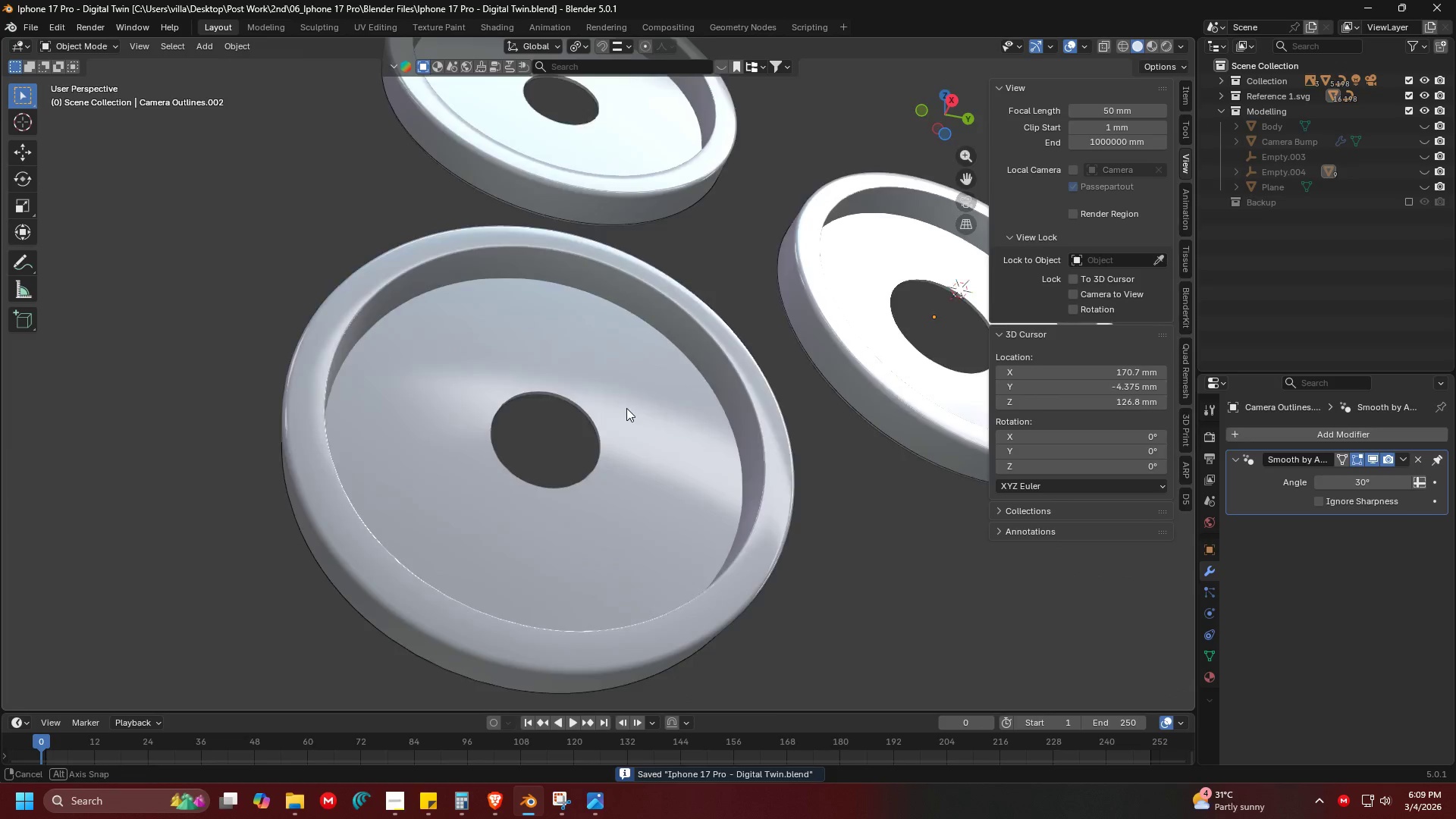 
scroll: coordinate [650, 388], scroll_direction: down, amount: 3.0
 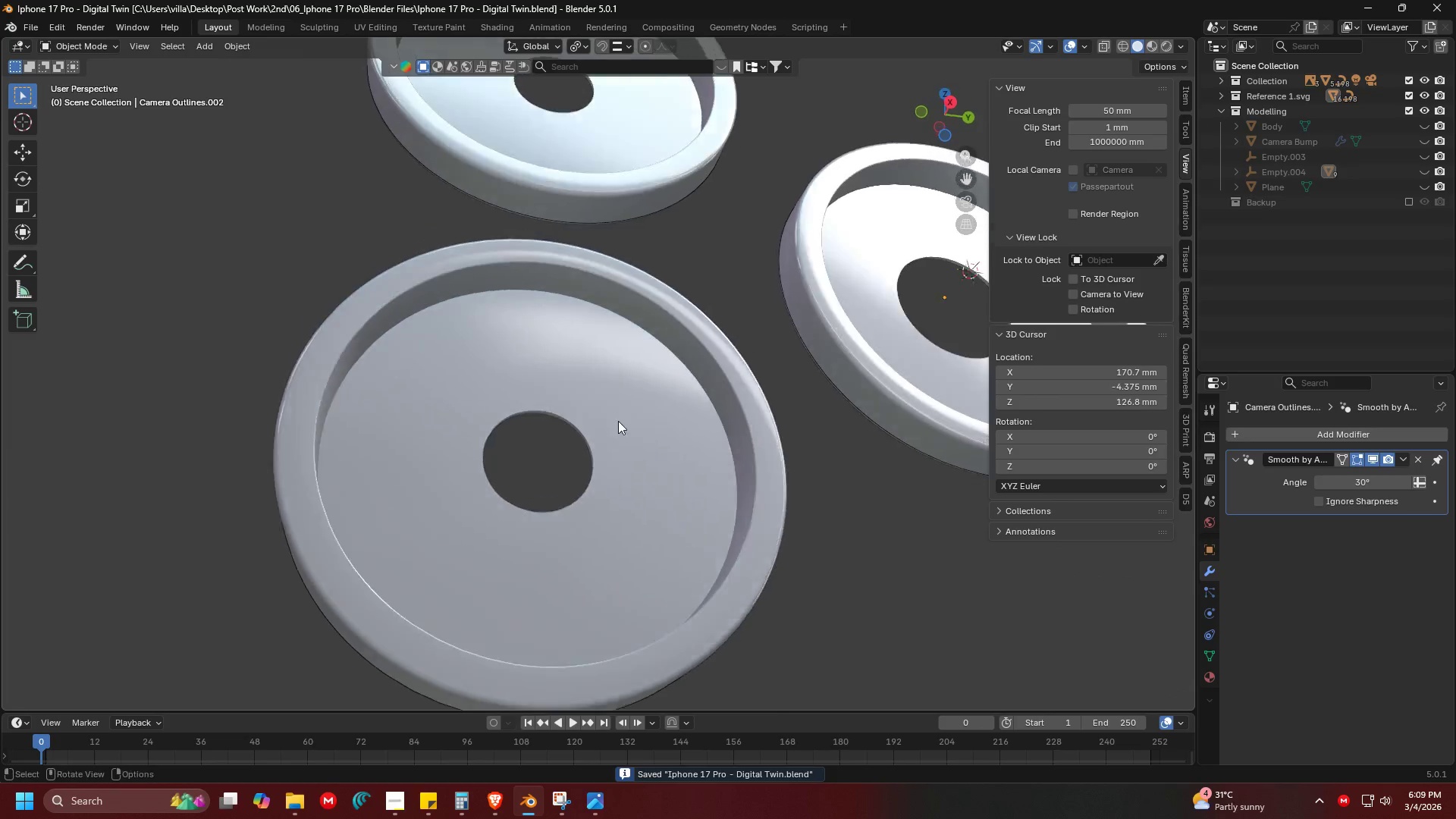 
left_click([605, 438])
 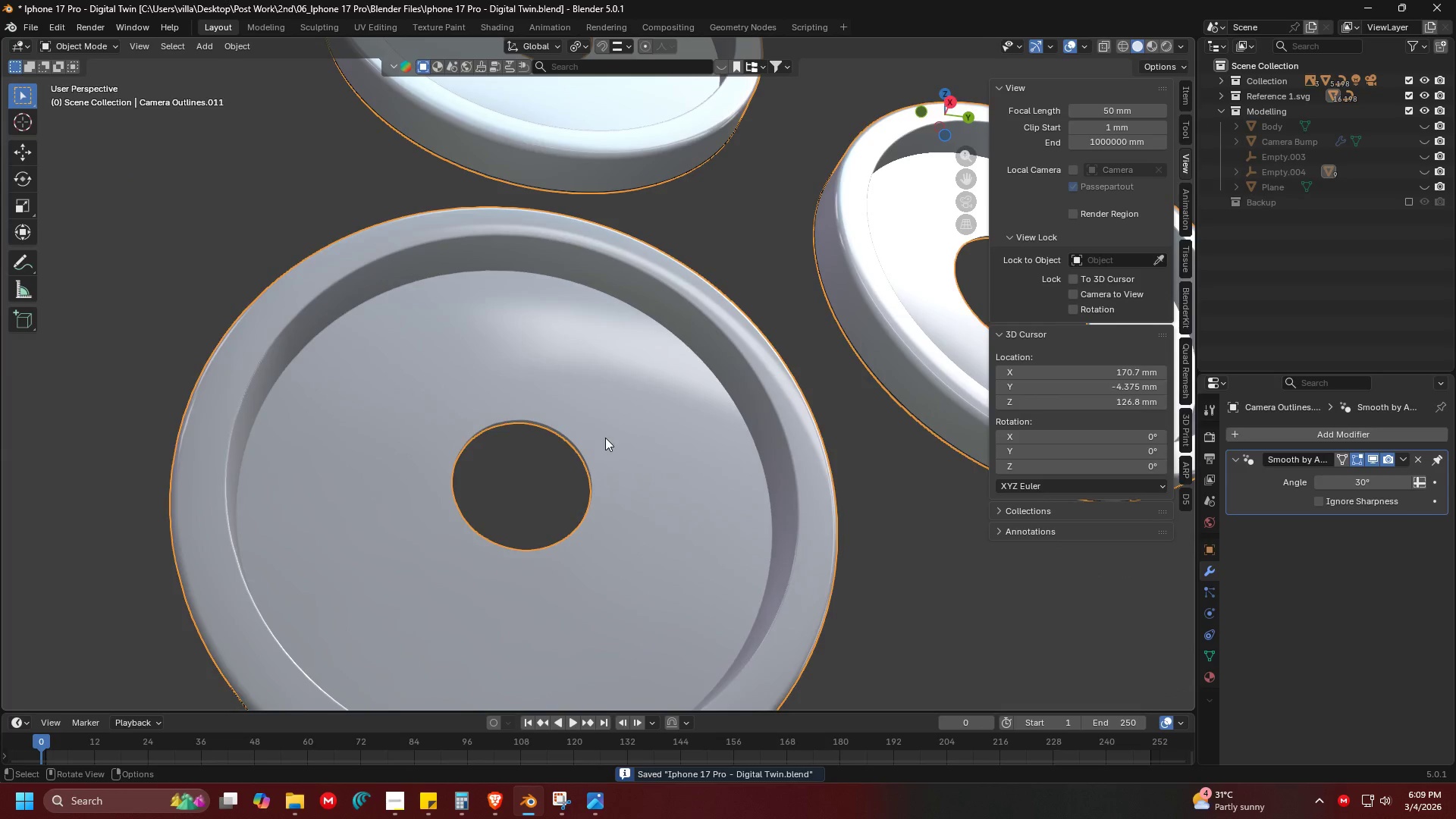 
scroll: coordinate [617, 422], scroll_direction: up, amount: 1.0
 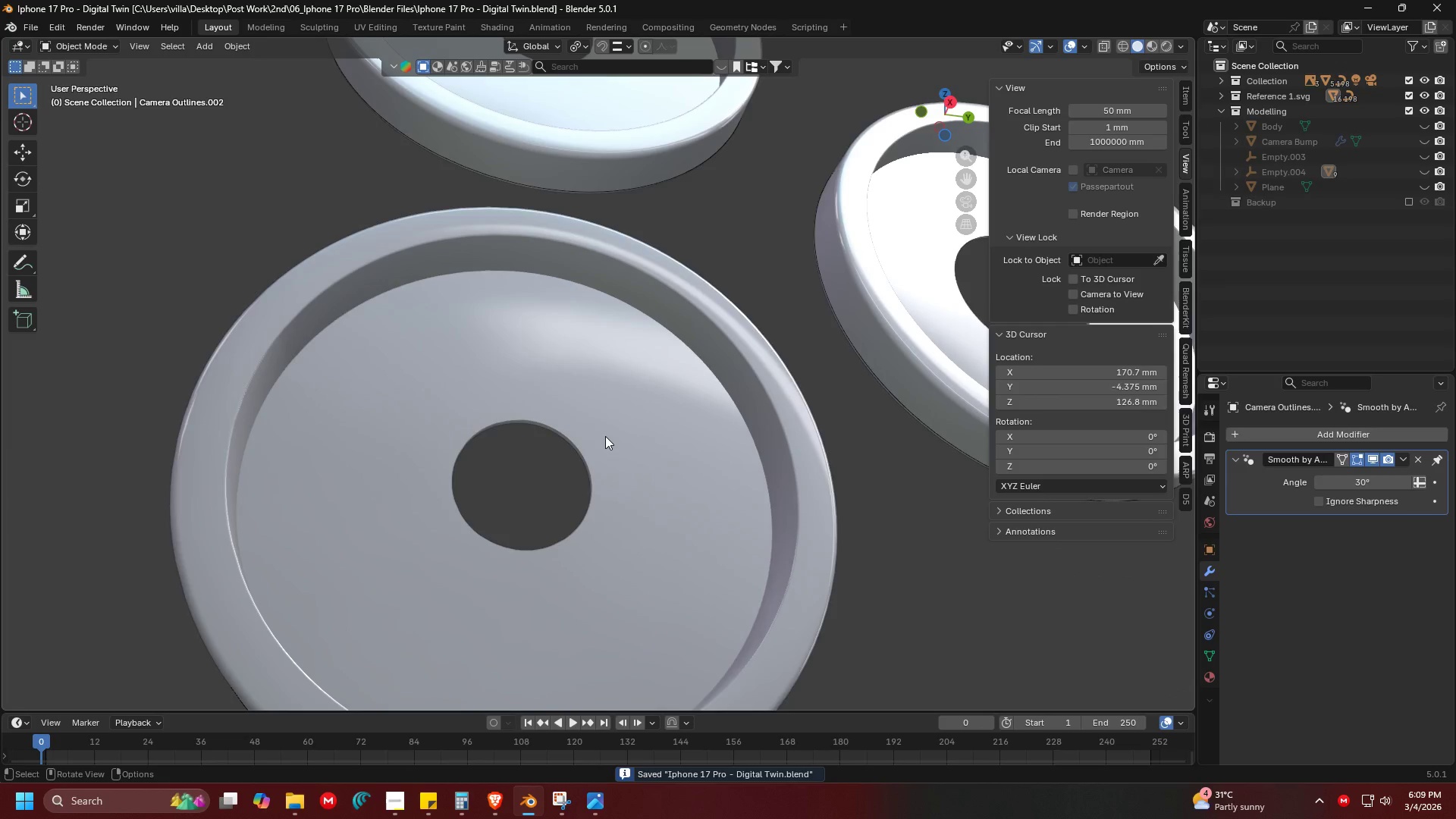 
key(Tab)
 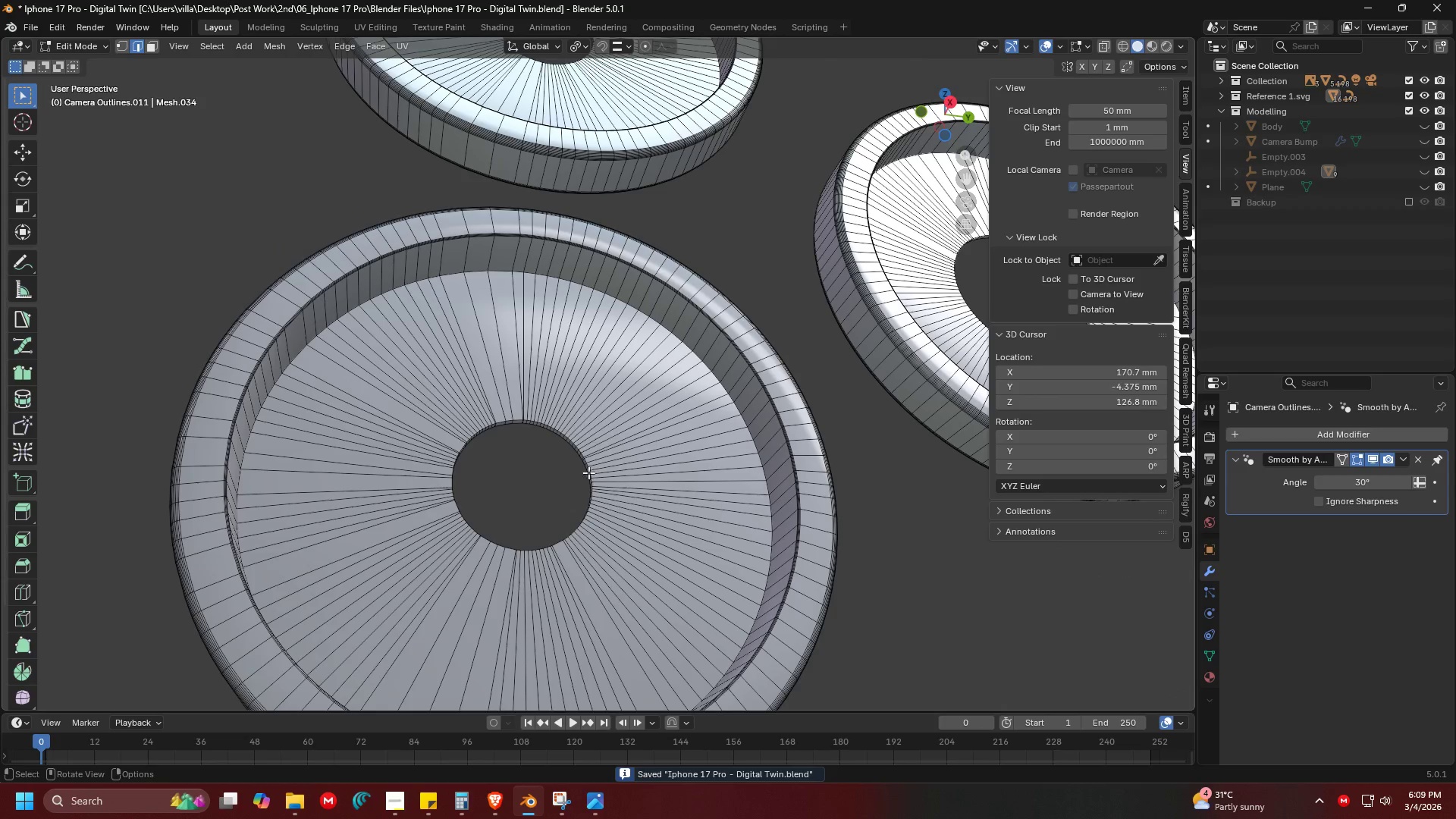 
hold_key(key=AltLeft, duration=1.33)
left_click([518, 415])
 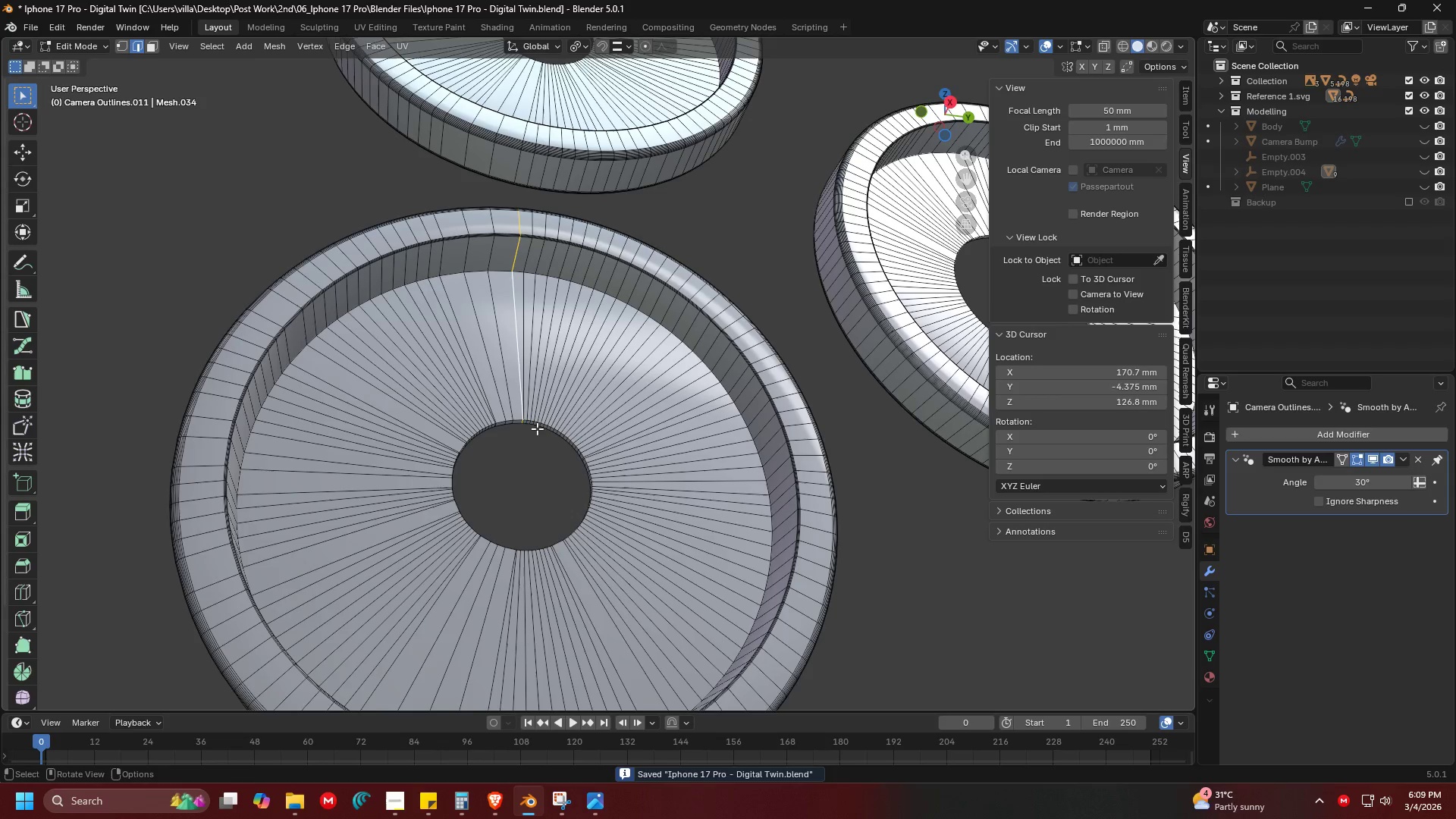 
hold_key(key=AltLeft, duration=0.5)
left_click([519, 419])
 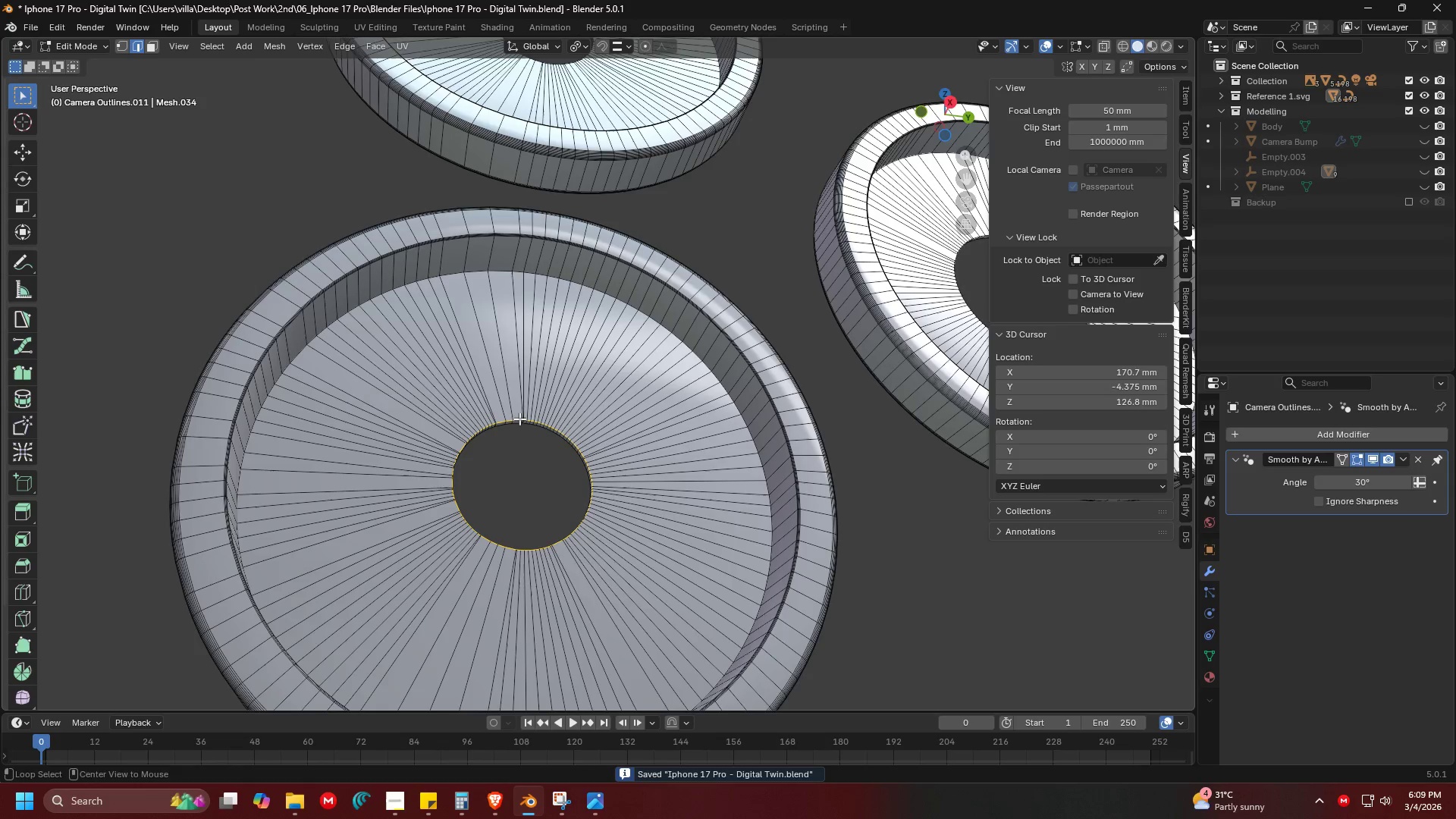 
key(Shift+ShiftLeft)
 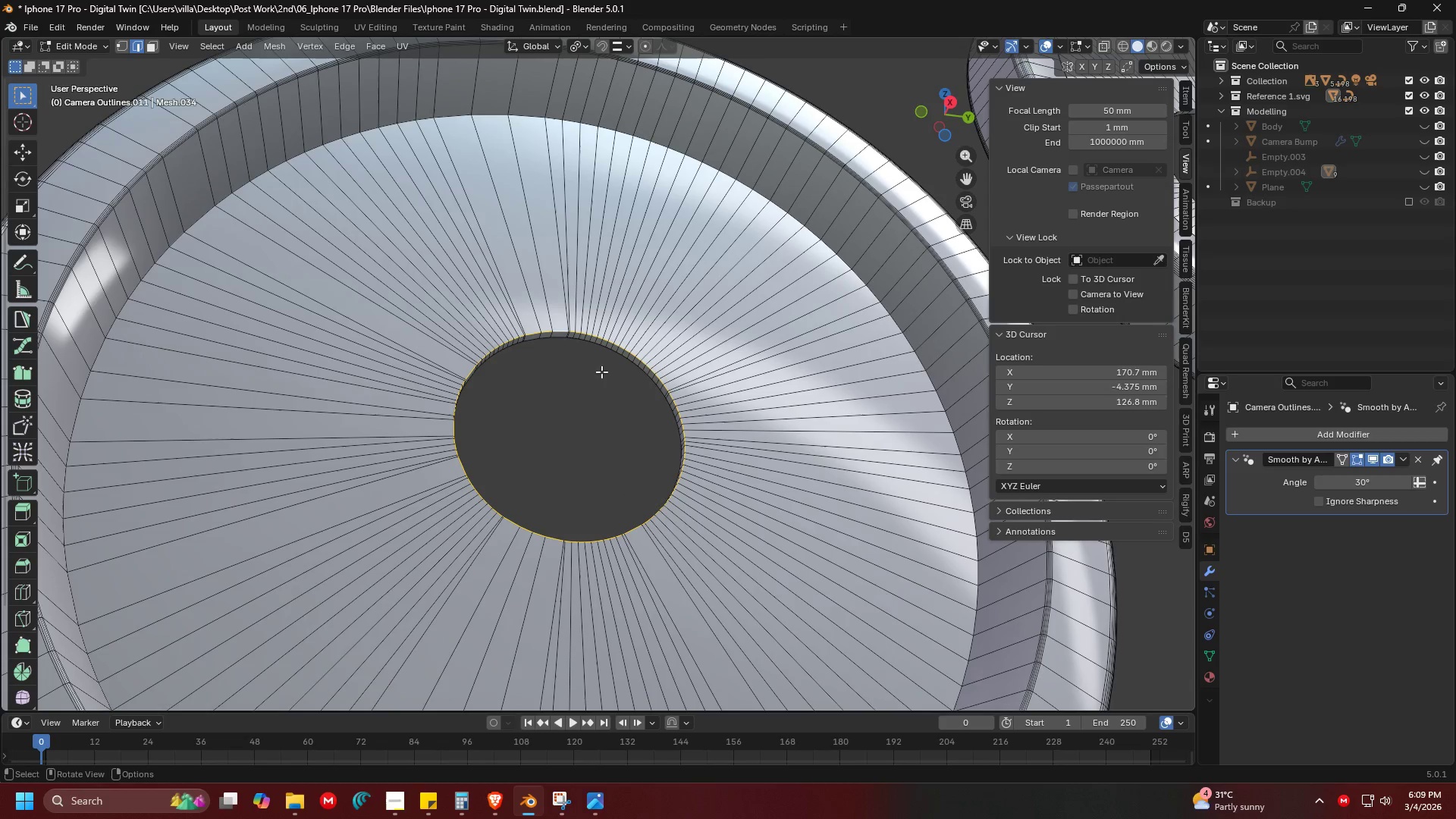 
scroll: coordinate [525, 435], scroll_direction: up, amount: 2.0
 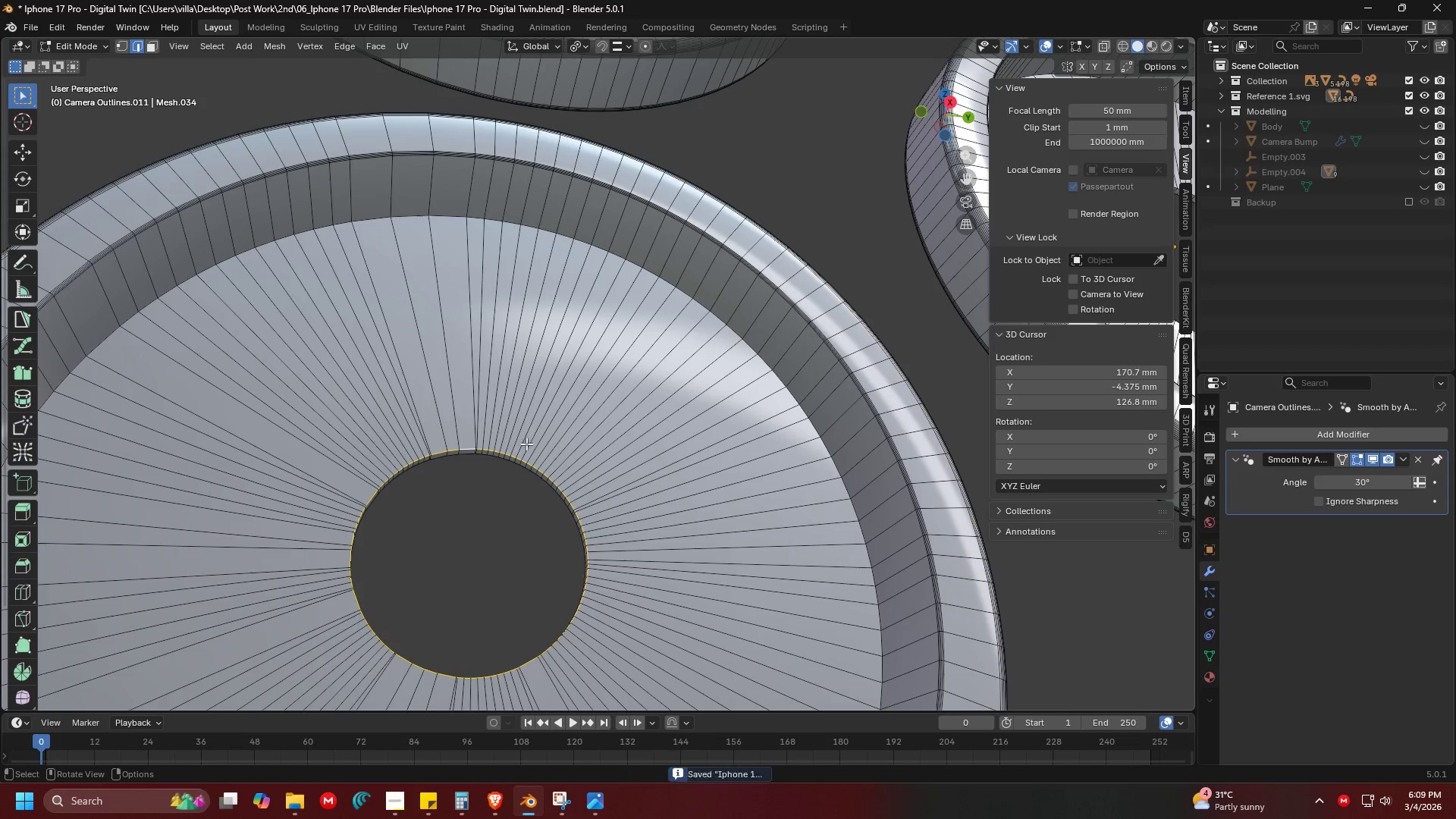 
type(DS)
key(Escape)
 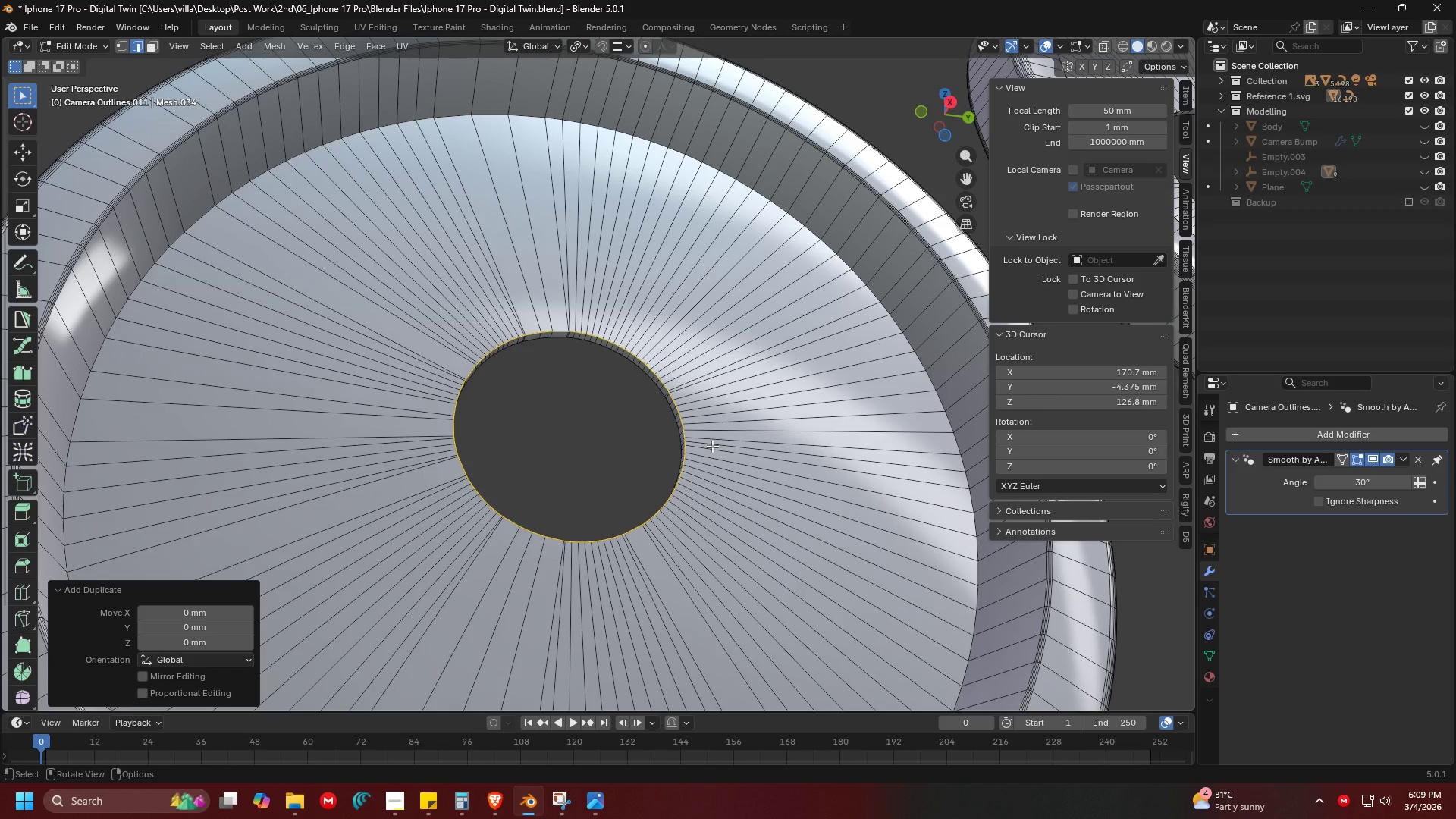 
key(G)
 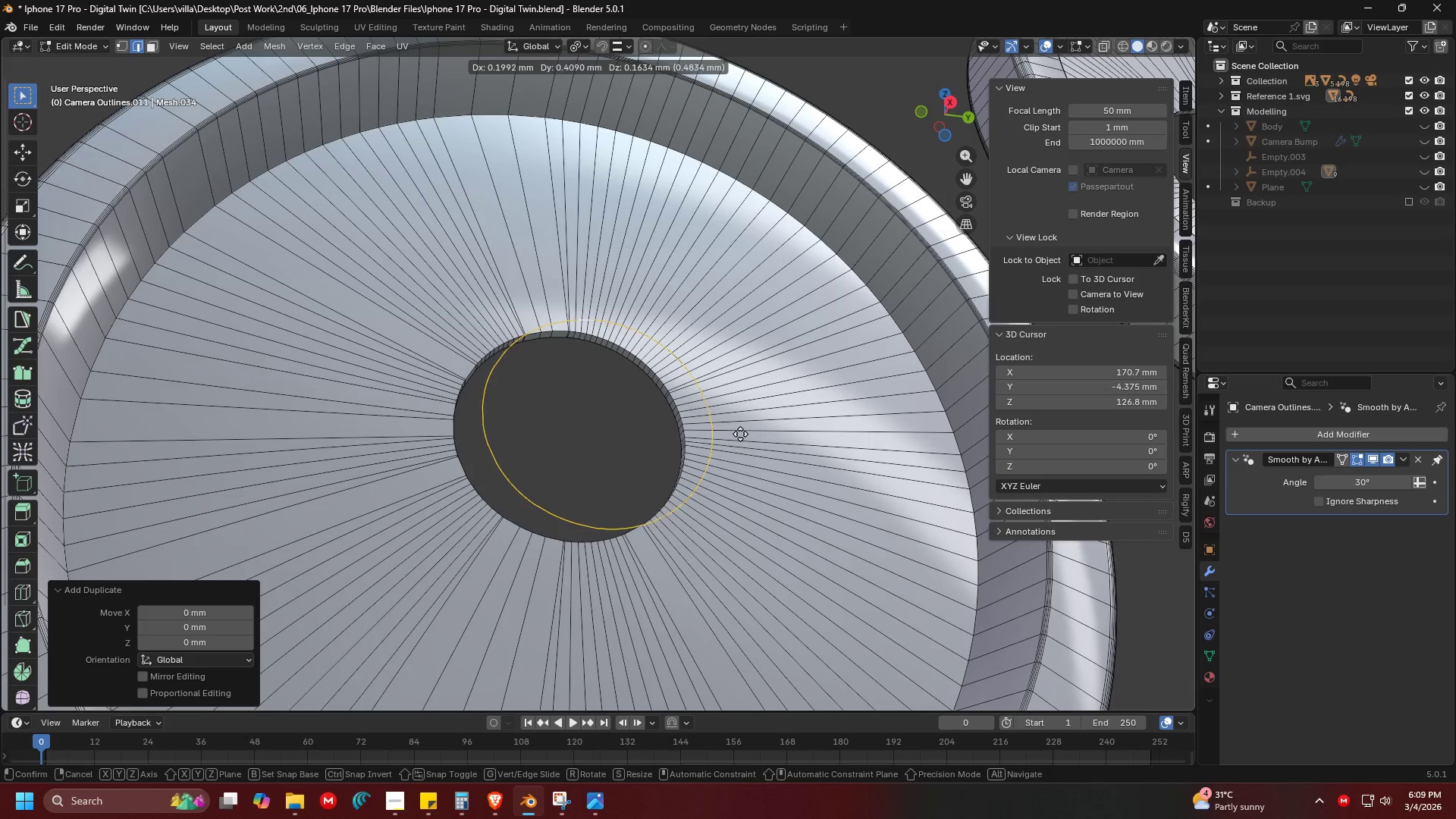 
left_click([742, 434])
 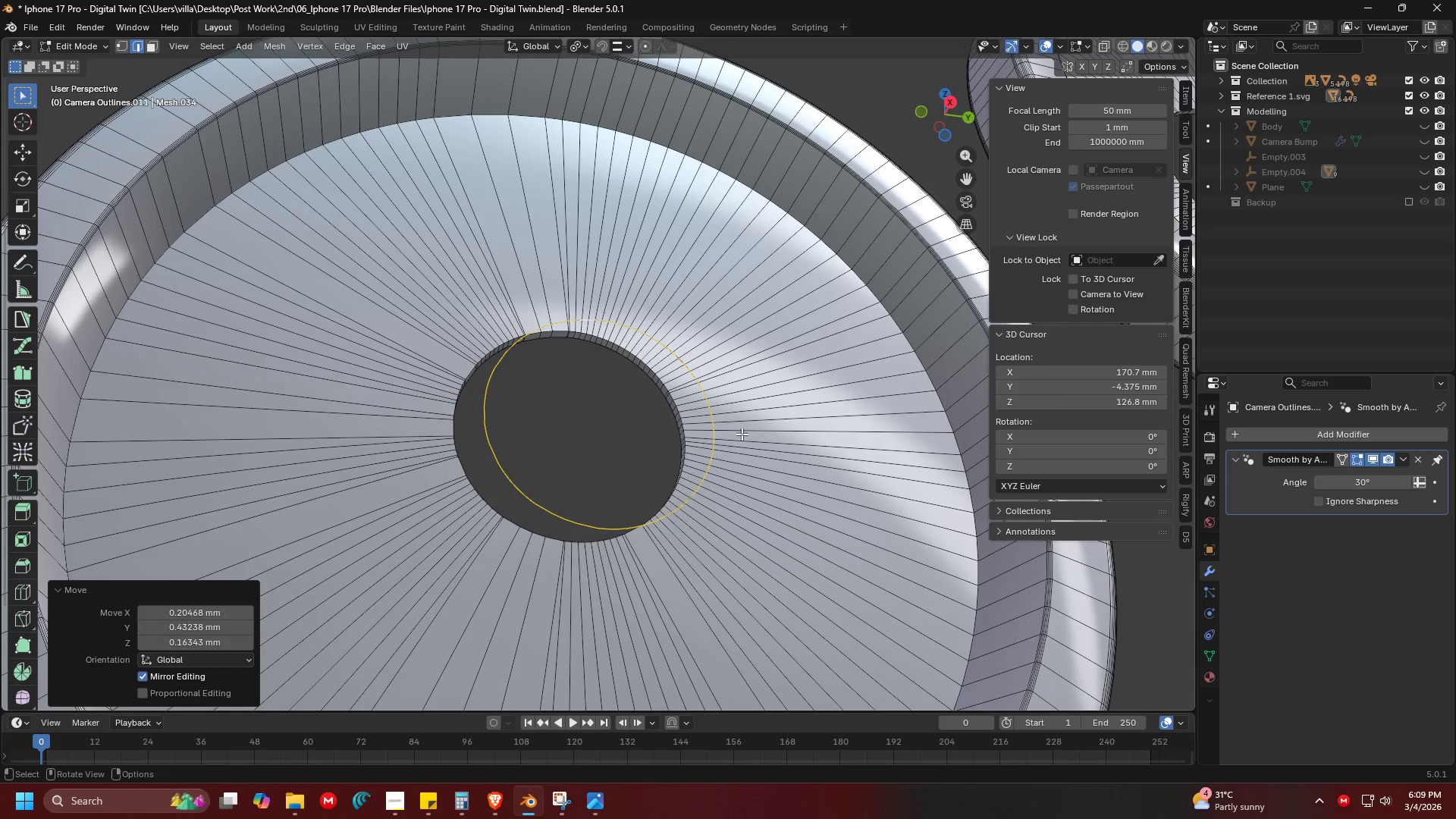 
key(Delete)
 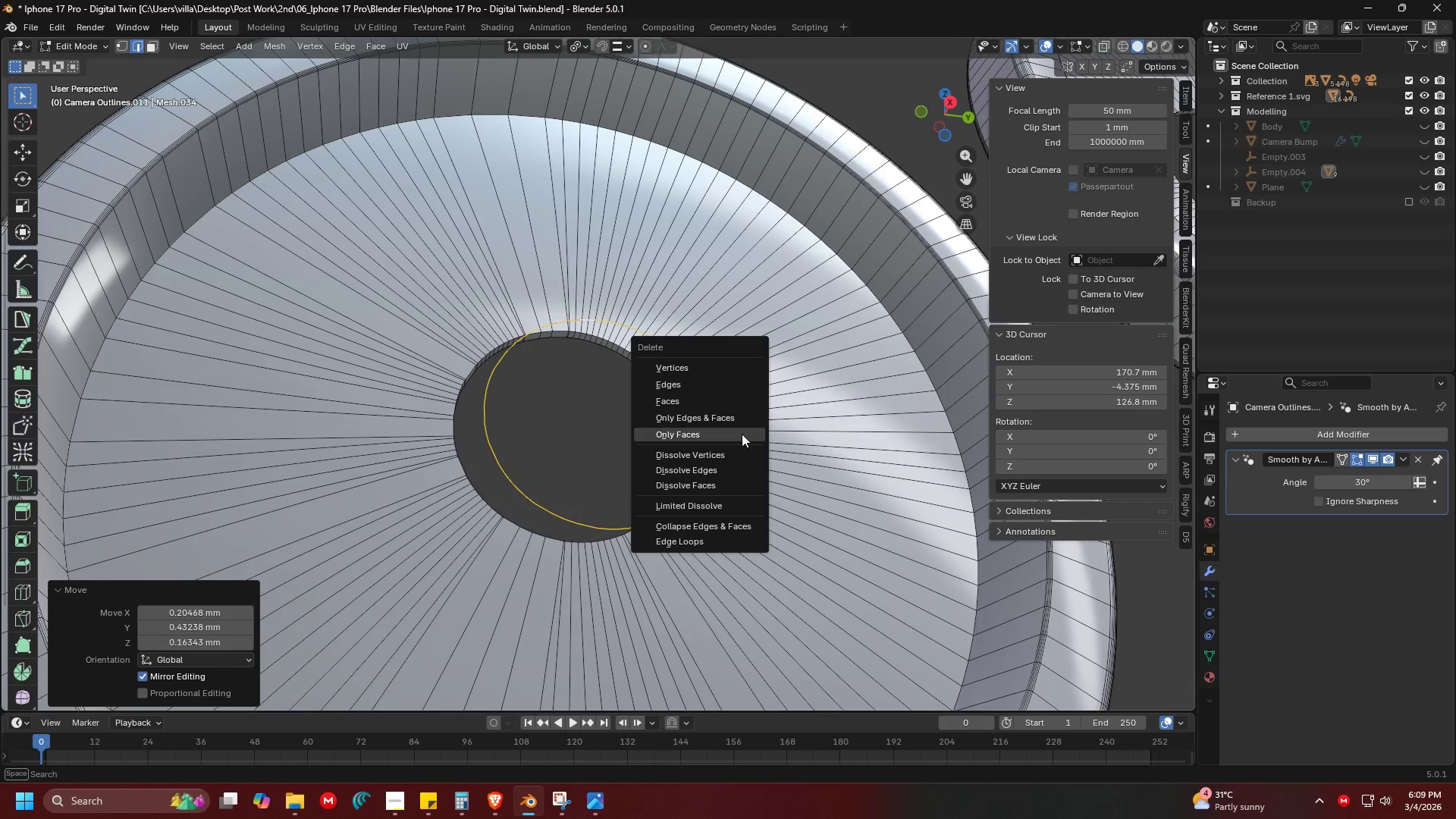 
key(Backspace)
 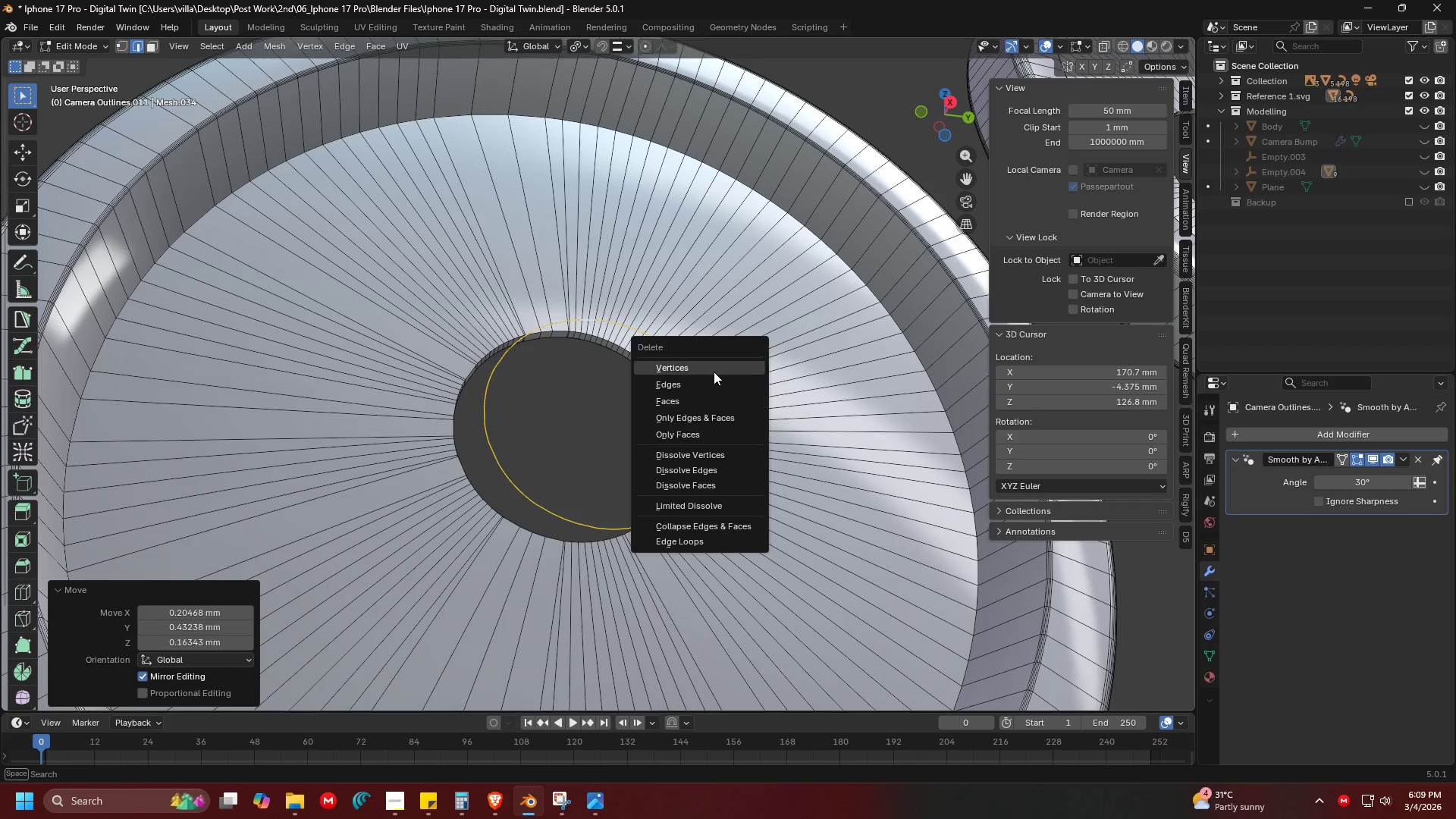 
left_click([712, 369])
 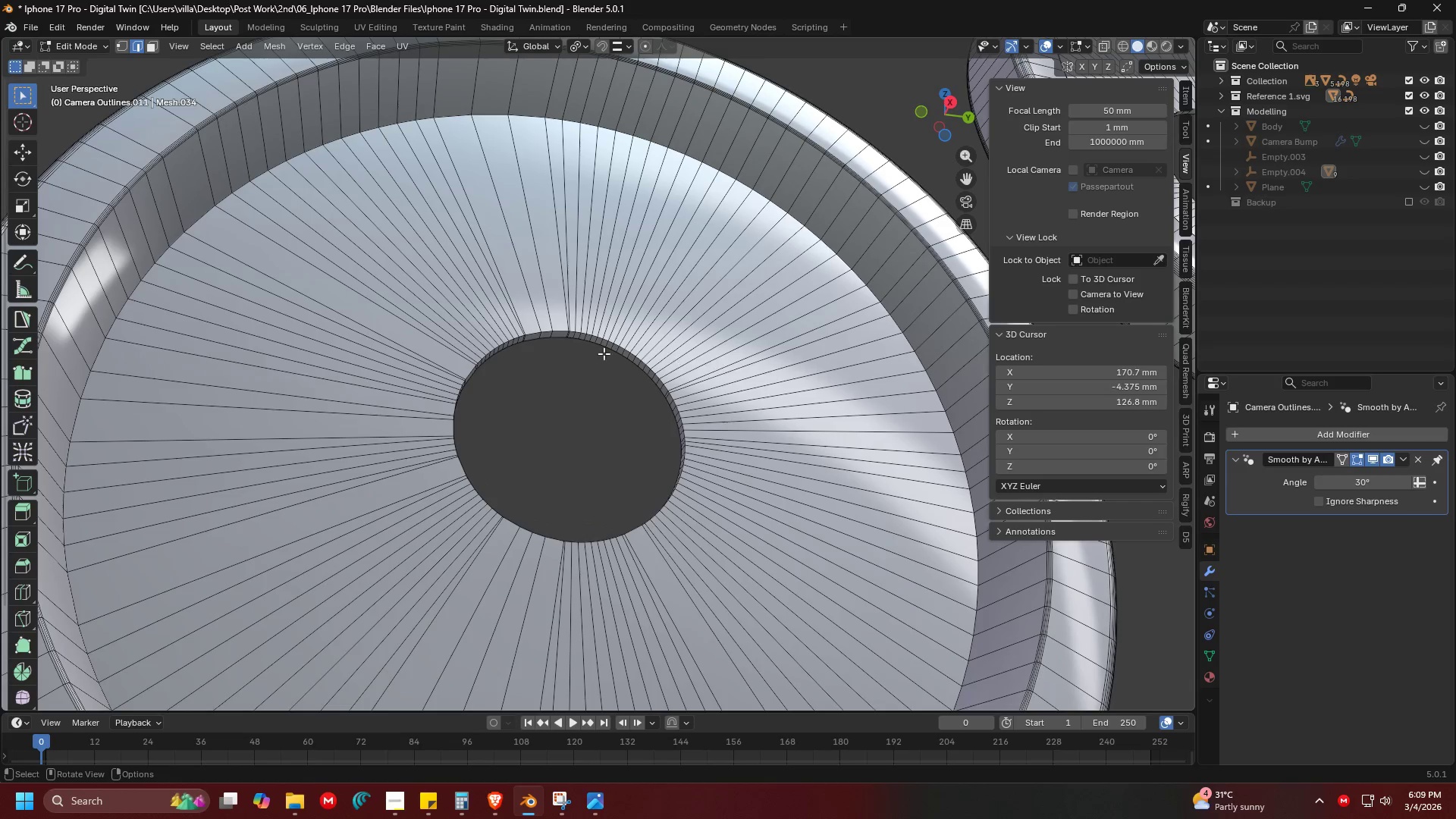 
hold_key(key=AltLeft, duration=0.81)
left_click([560, 325])
 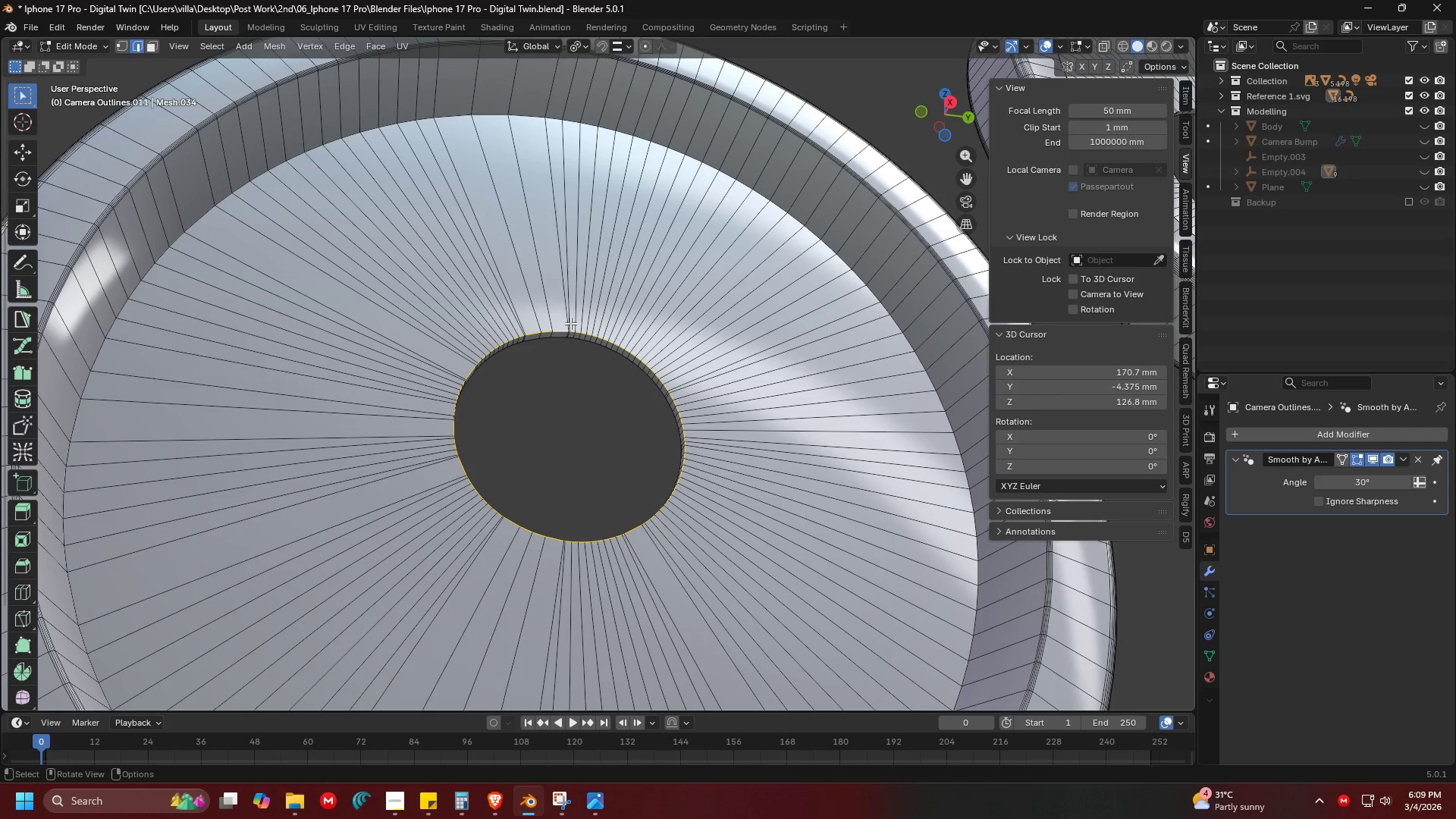 
key(Shift+S)
 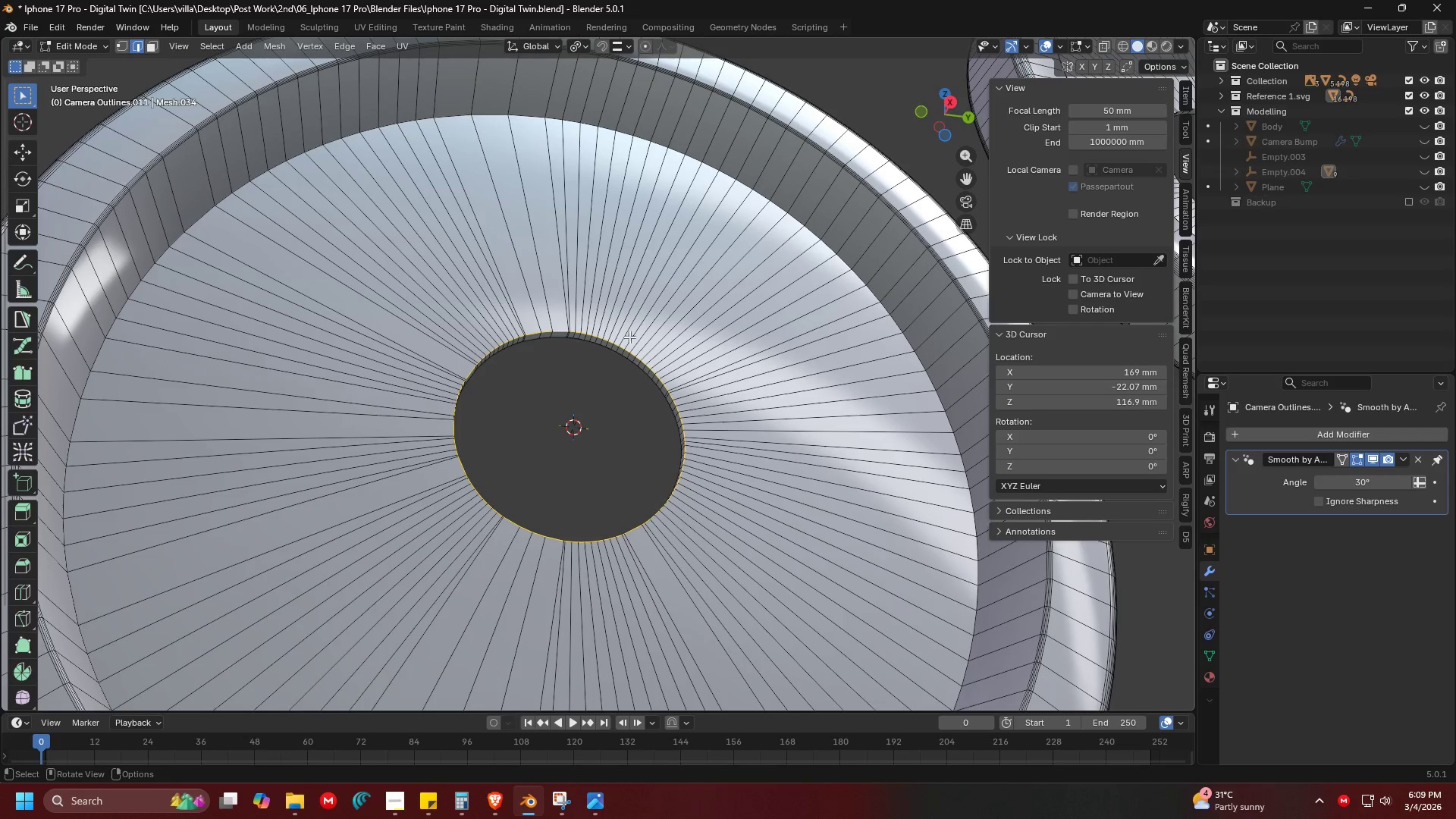 
key(Shift+ShiftLeft)
 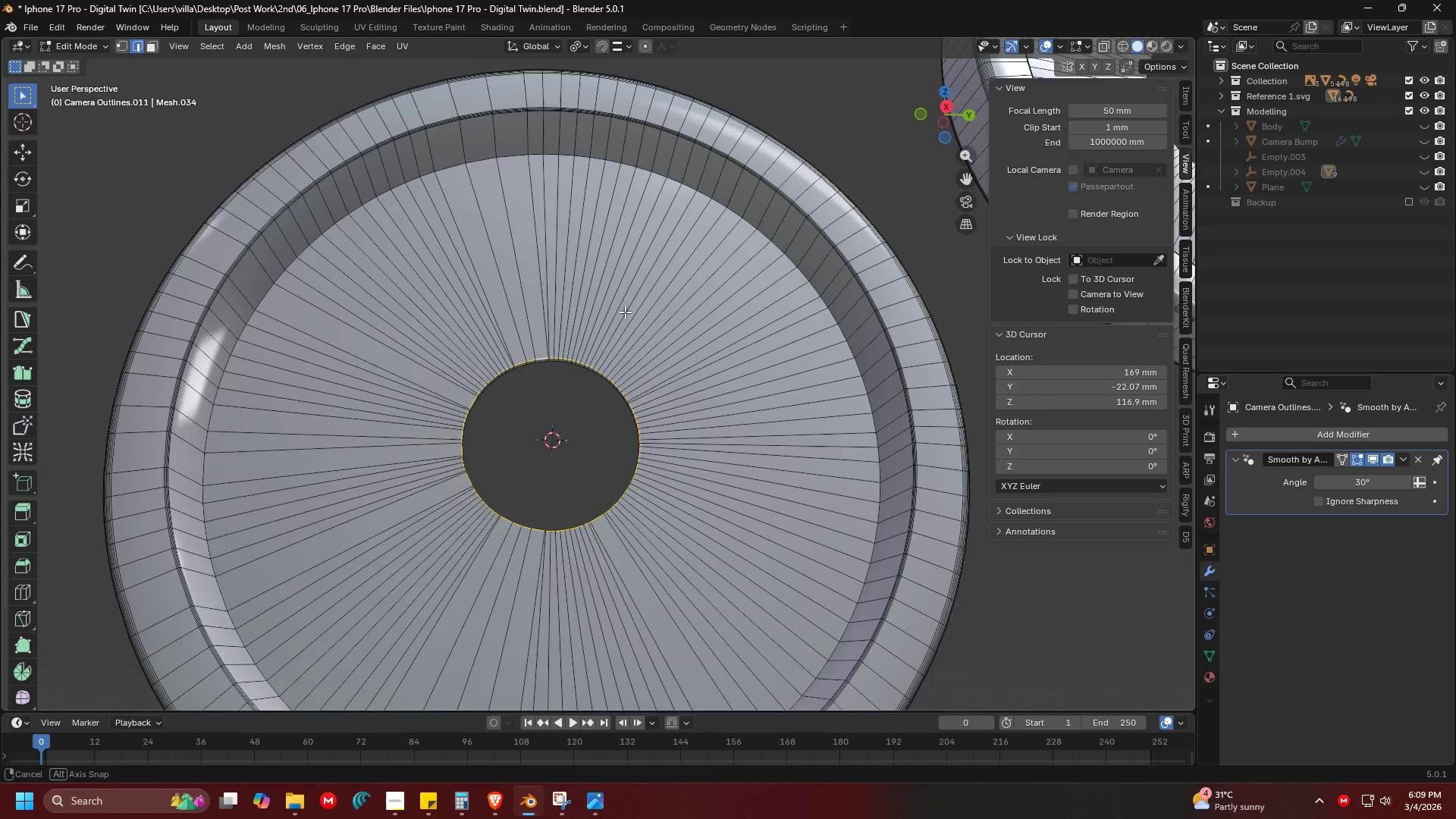 
scroll: coordinate [626, 327], scroll_direction: down, amount: 1.0
 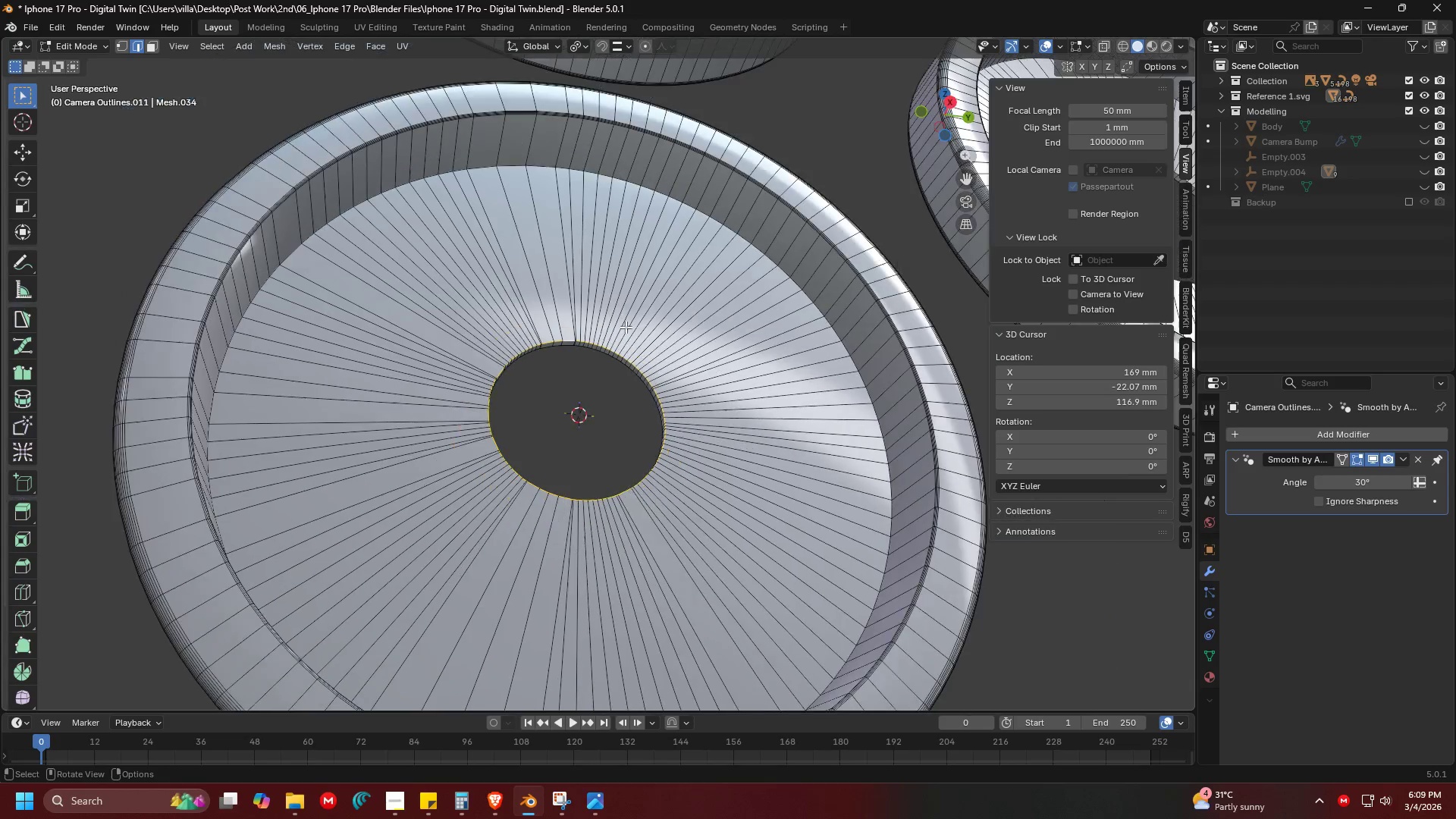 
key(Shift+ShiftLeft)
 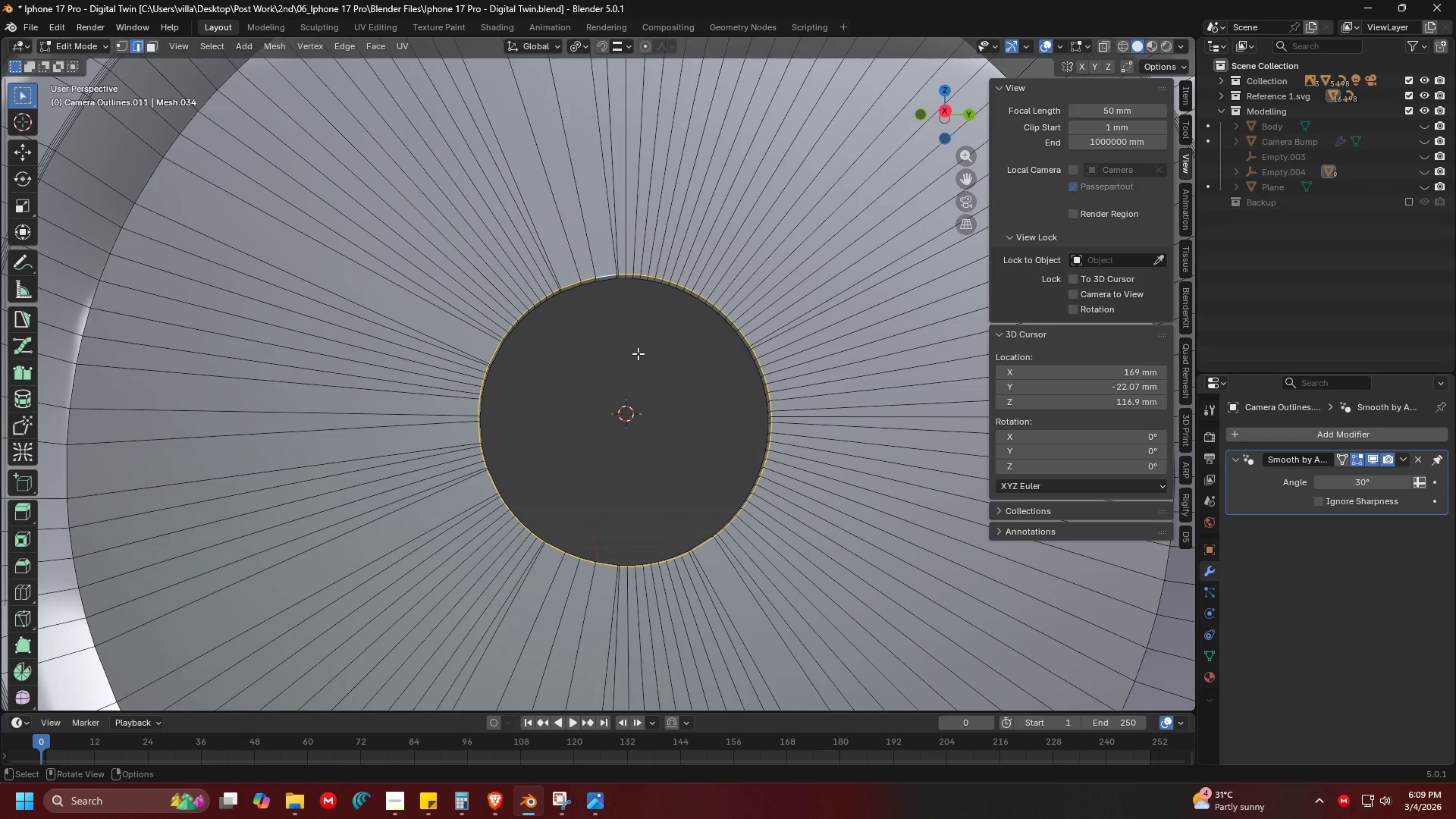 
scroll: coordinate [592, 336], scroll_direction: up, amount: 3.0
 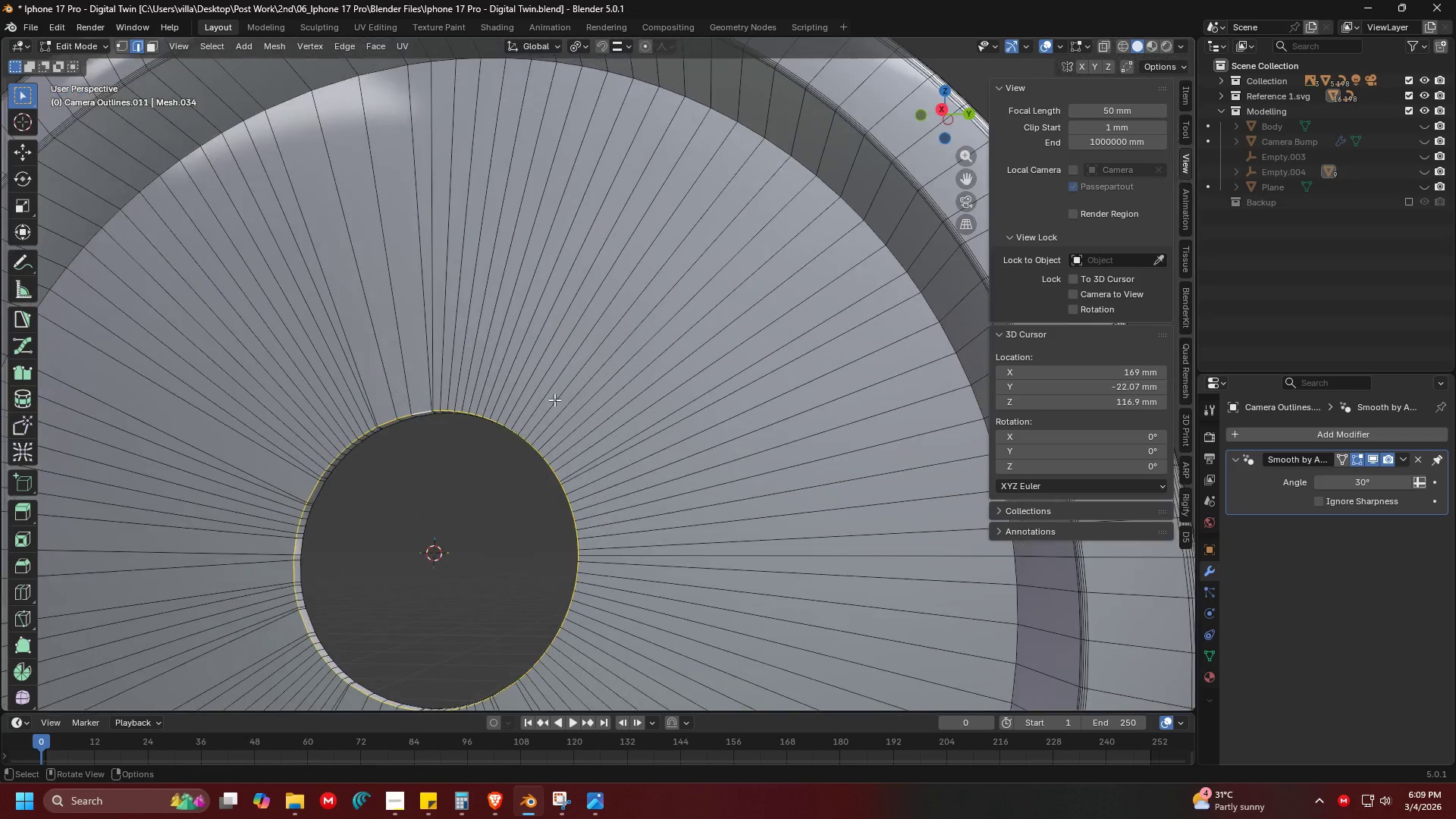 
type(13)
 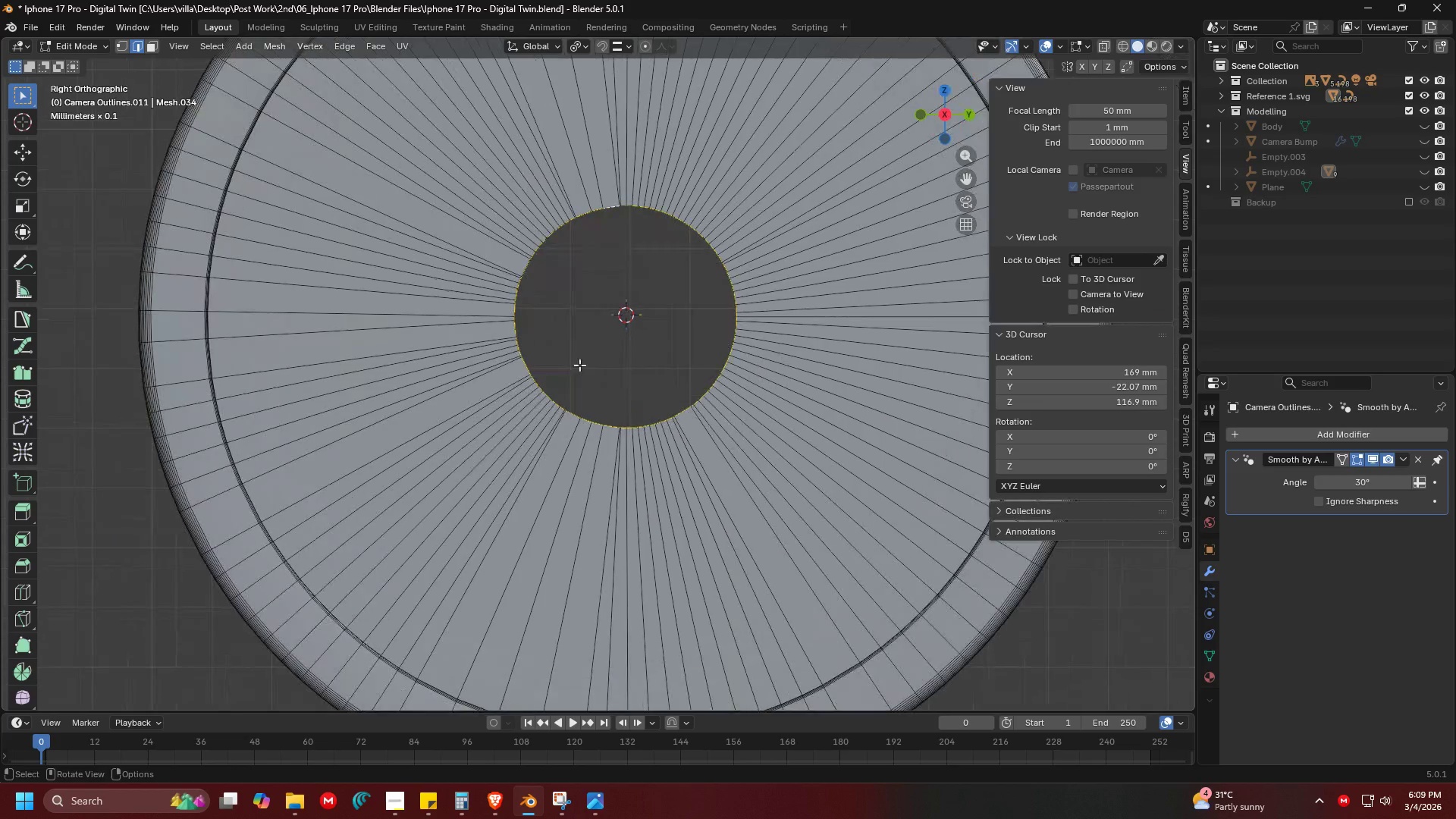 
scroll: coordinate [634, 334], scroll_direction: up, amount: 5.0
 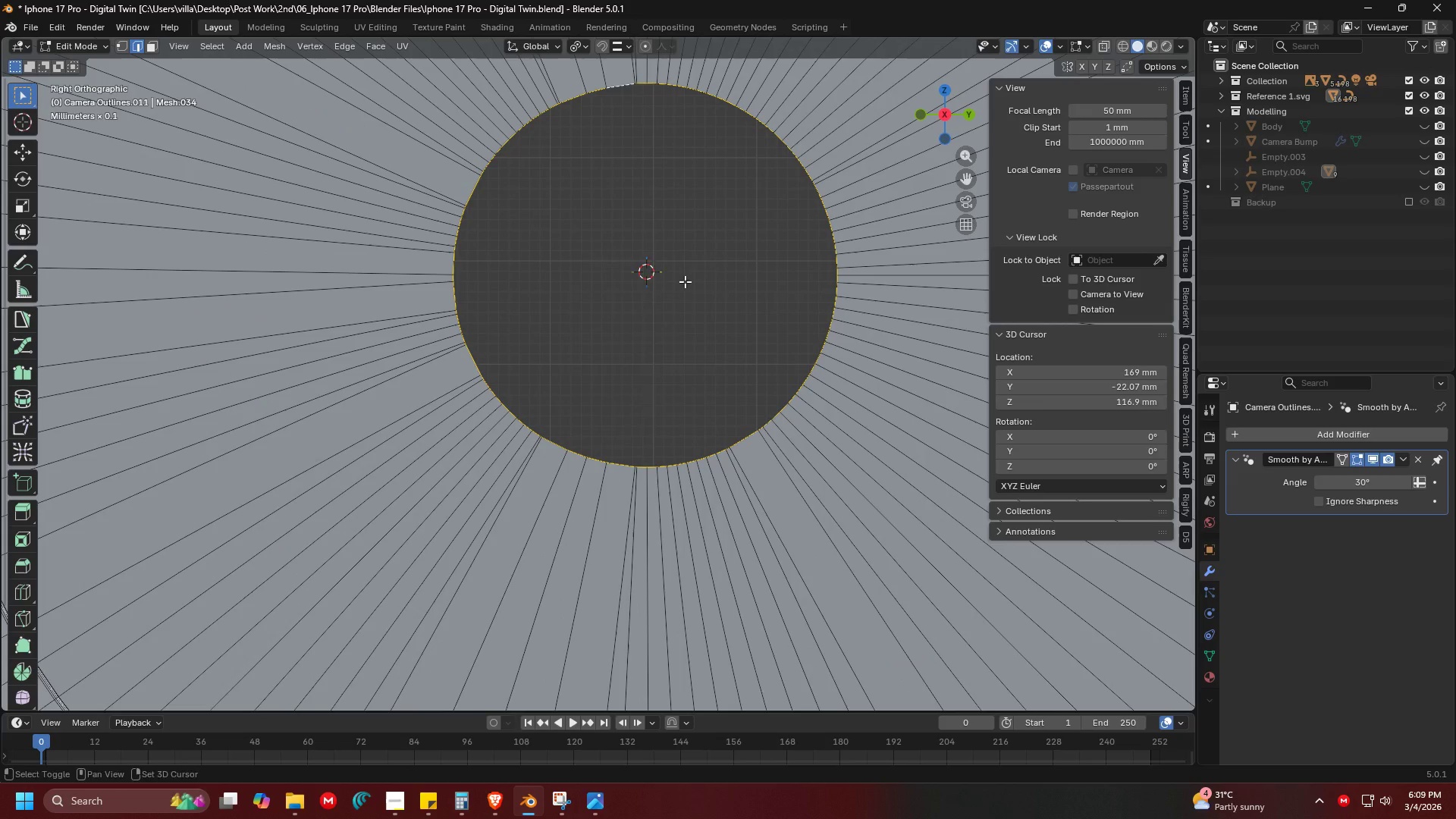 
key(Shift+A)
 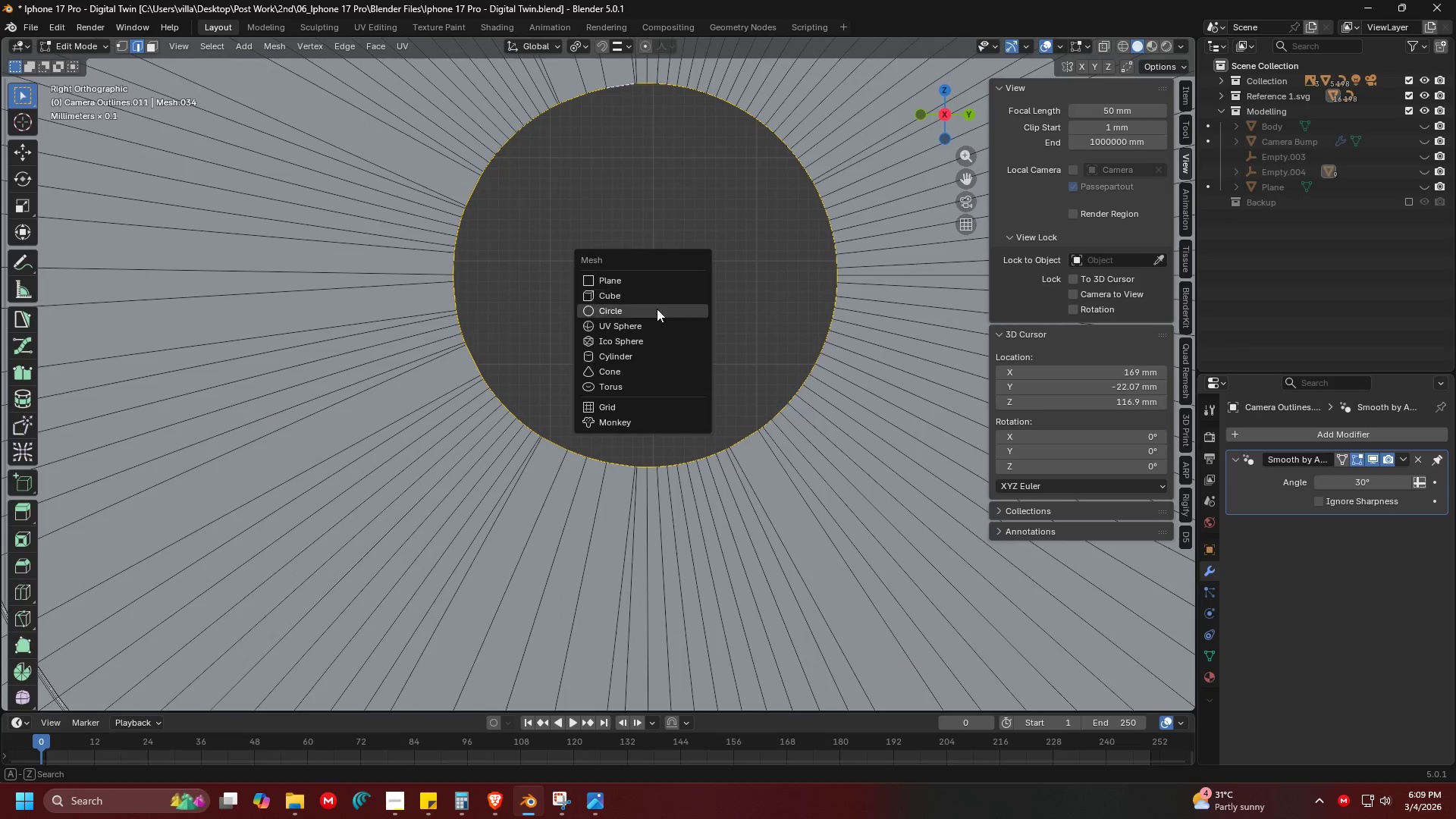 
left_click([656, 310])
 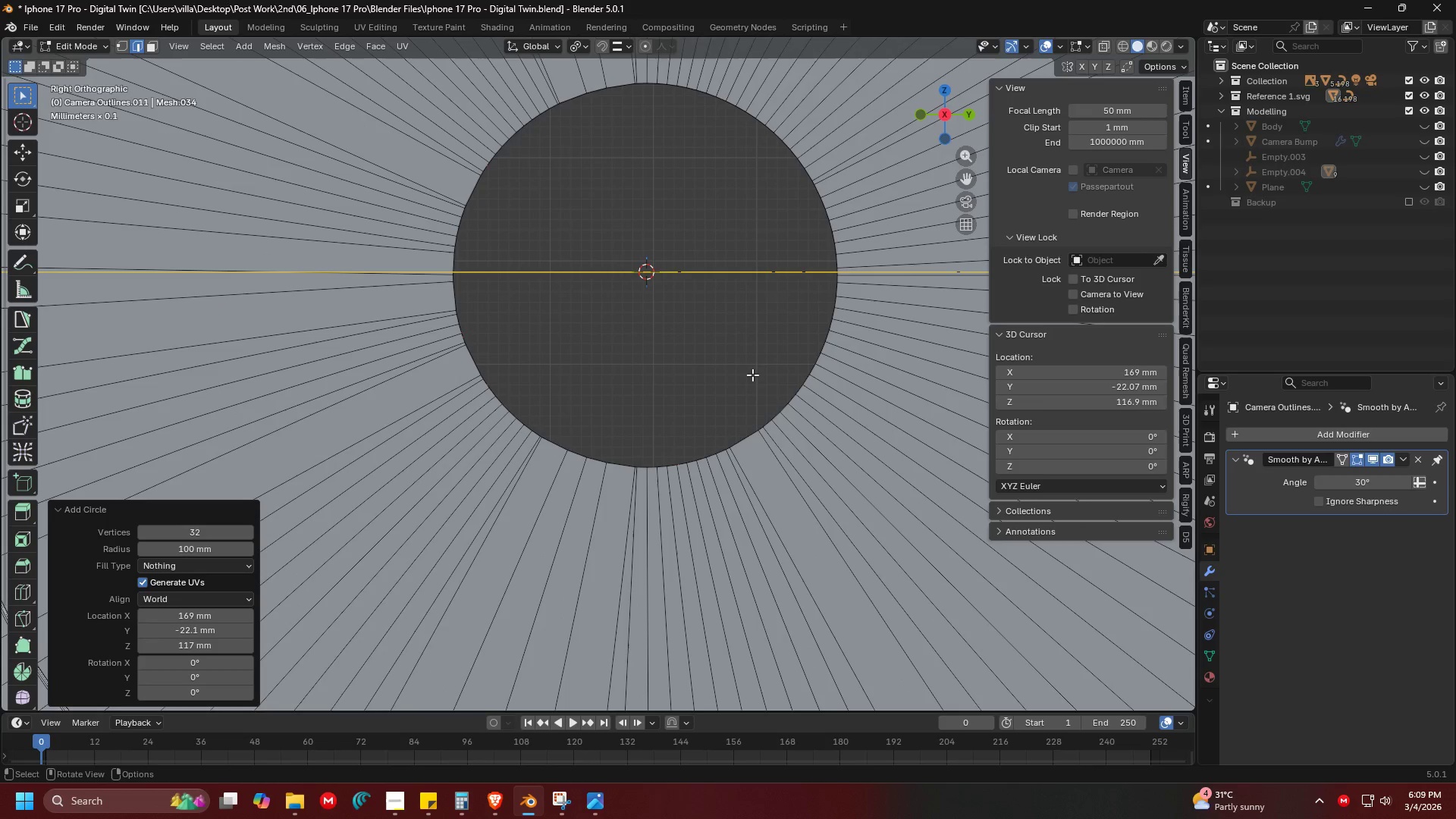 
type(rx90y)
 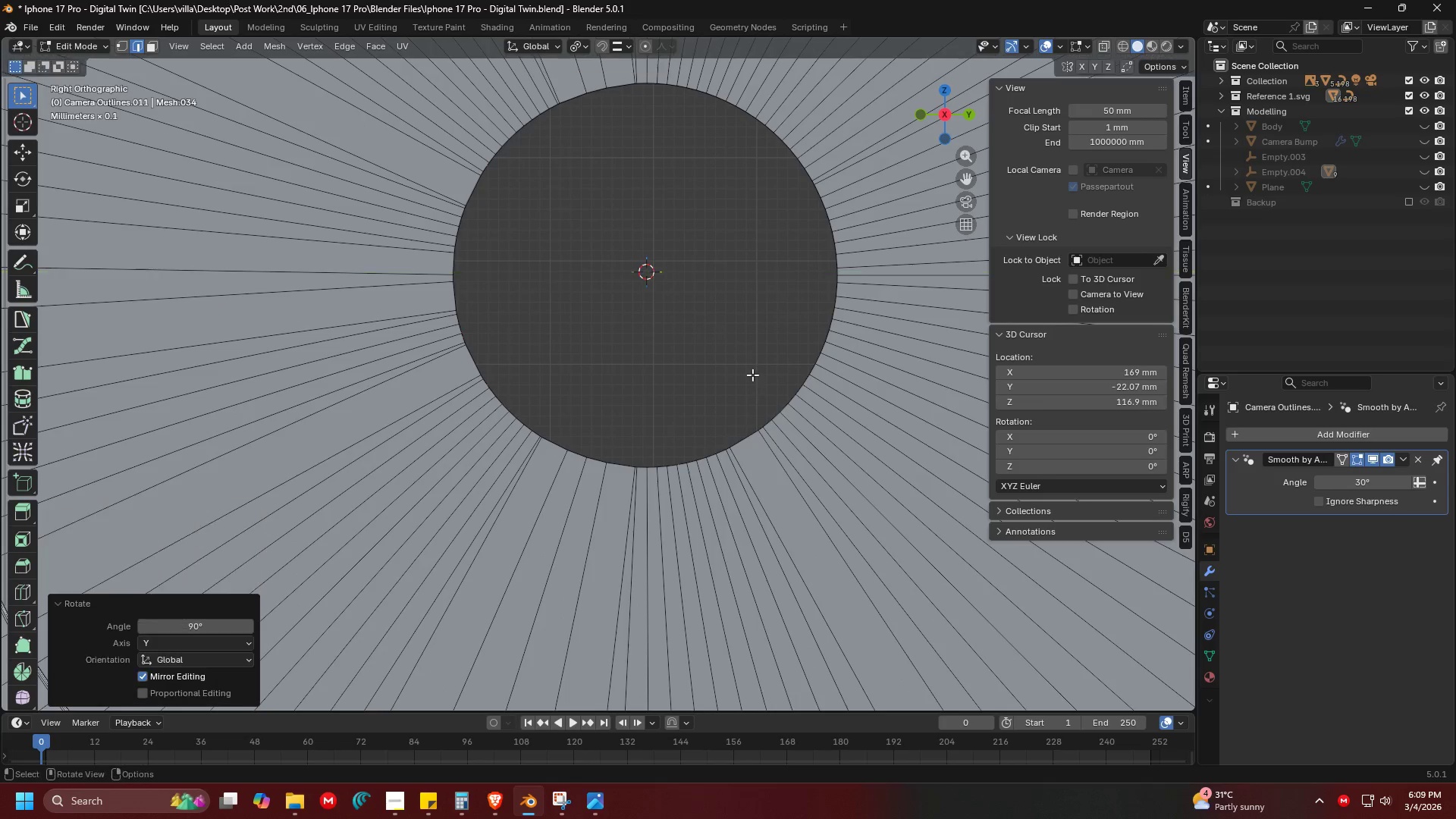 
key(Enter)
 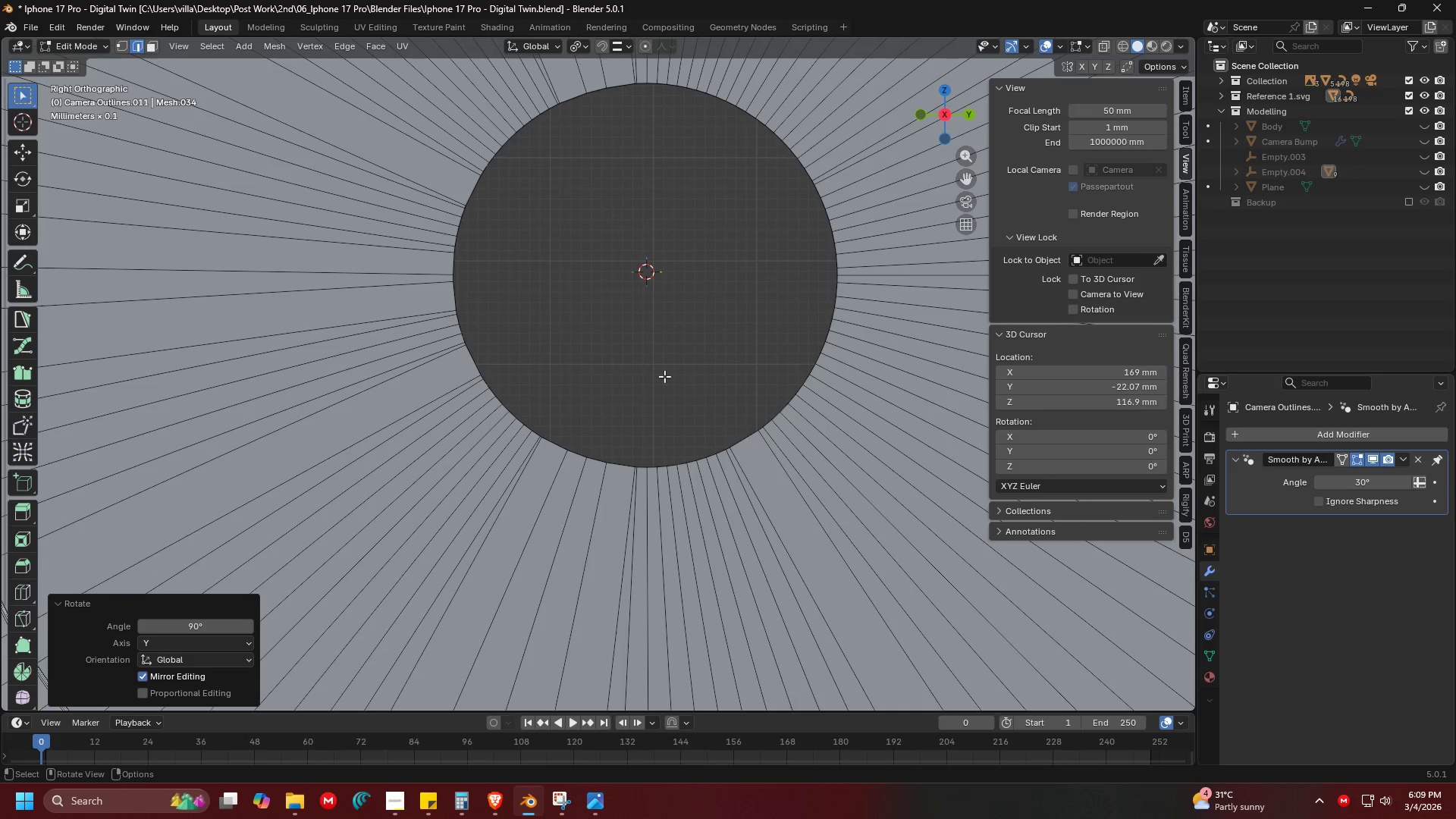 
key(S)
 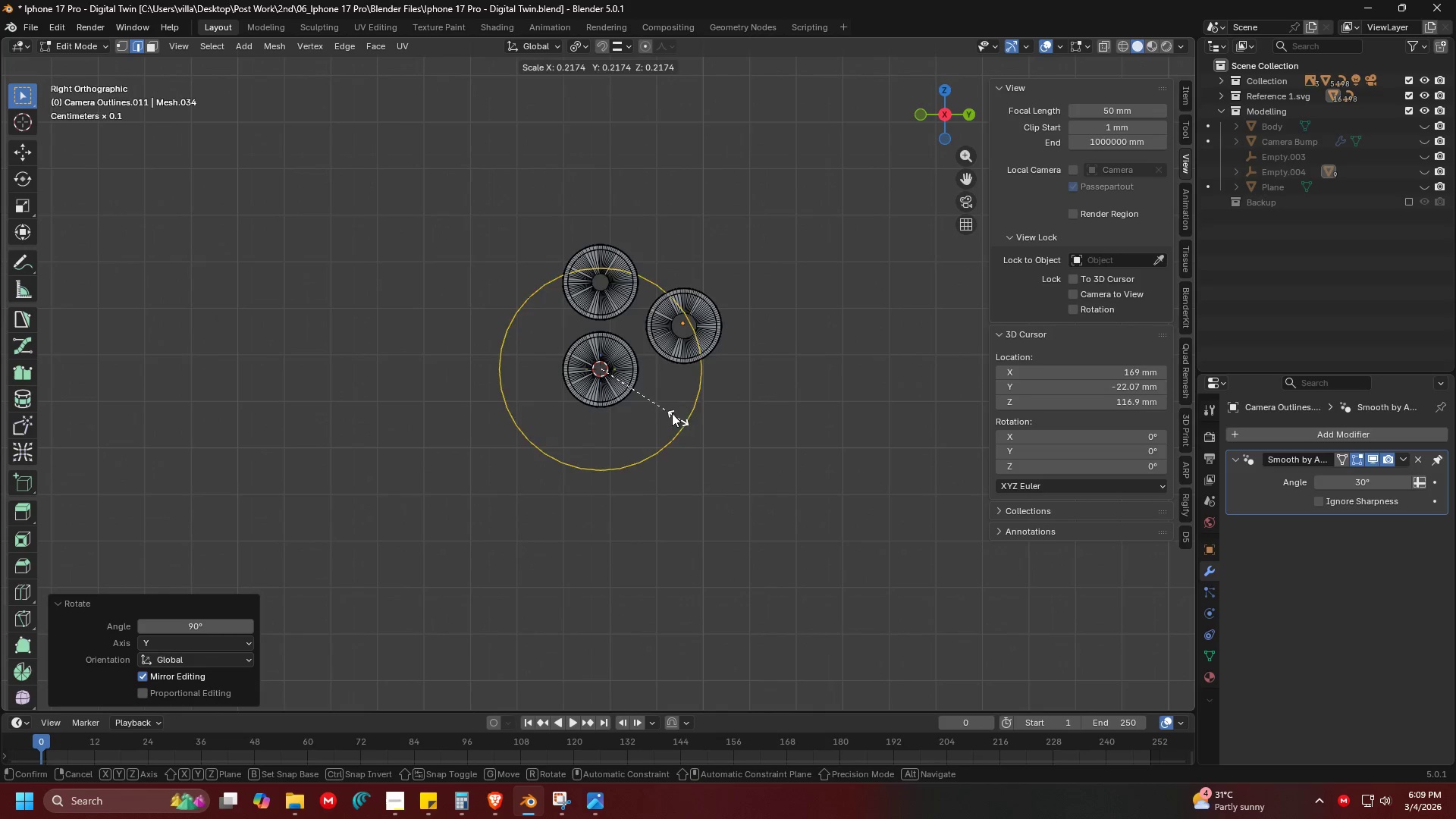 
scroll: coordinate [724, 476], scroll_direction: down, amount: 17.0
 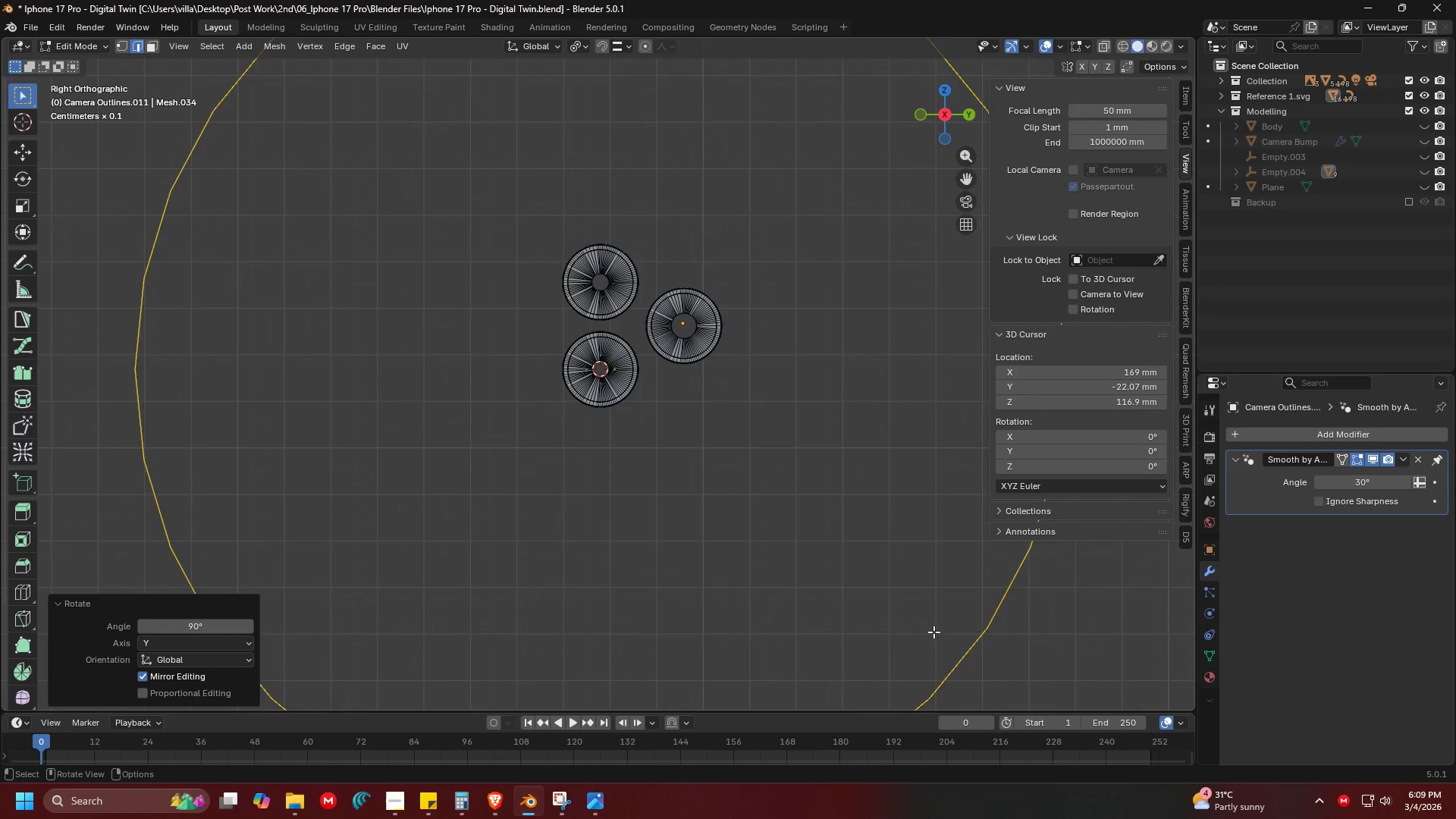 
left_click([626, 381])
 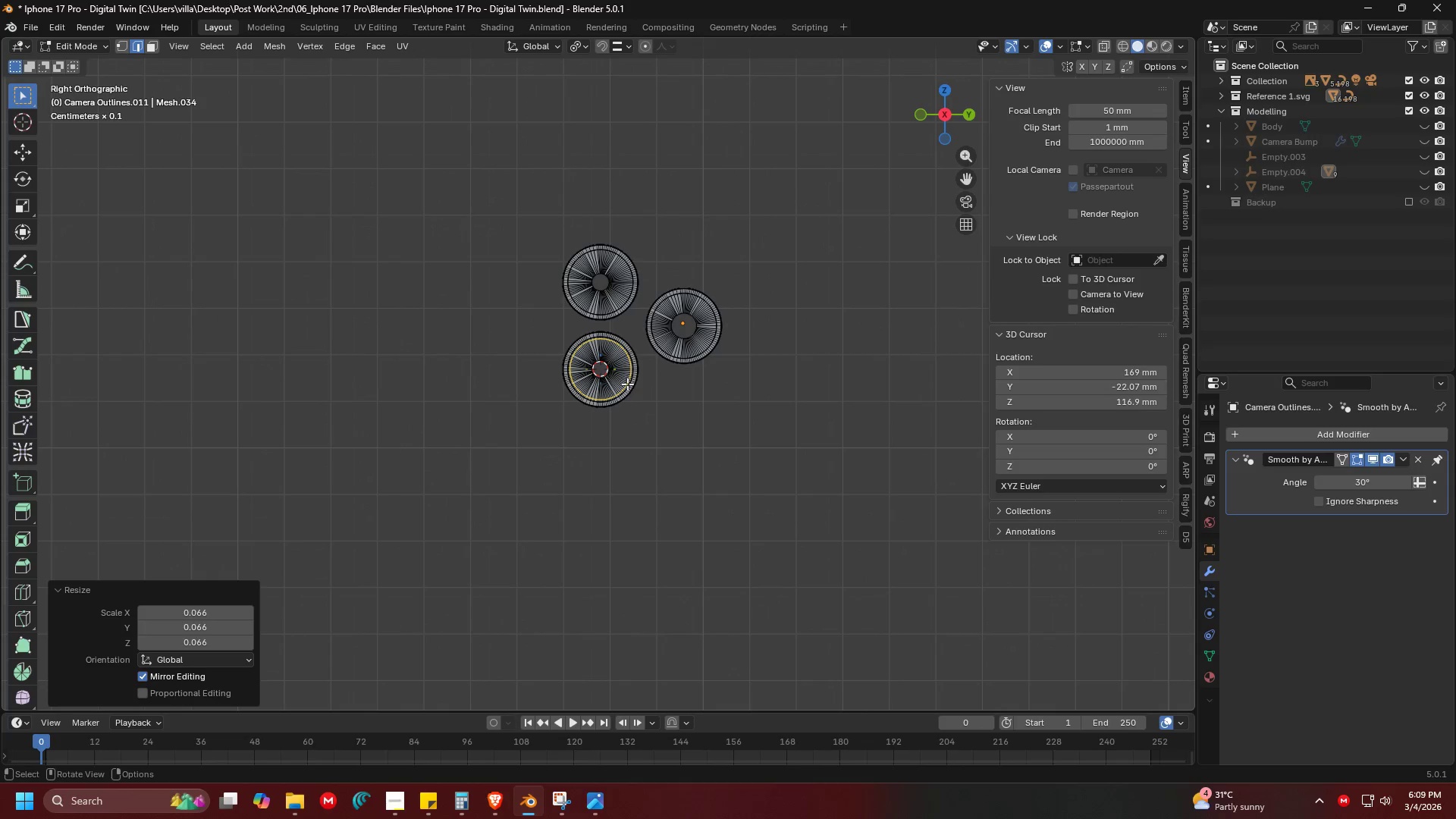 
key(S)
 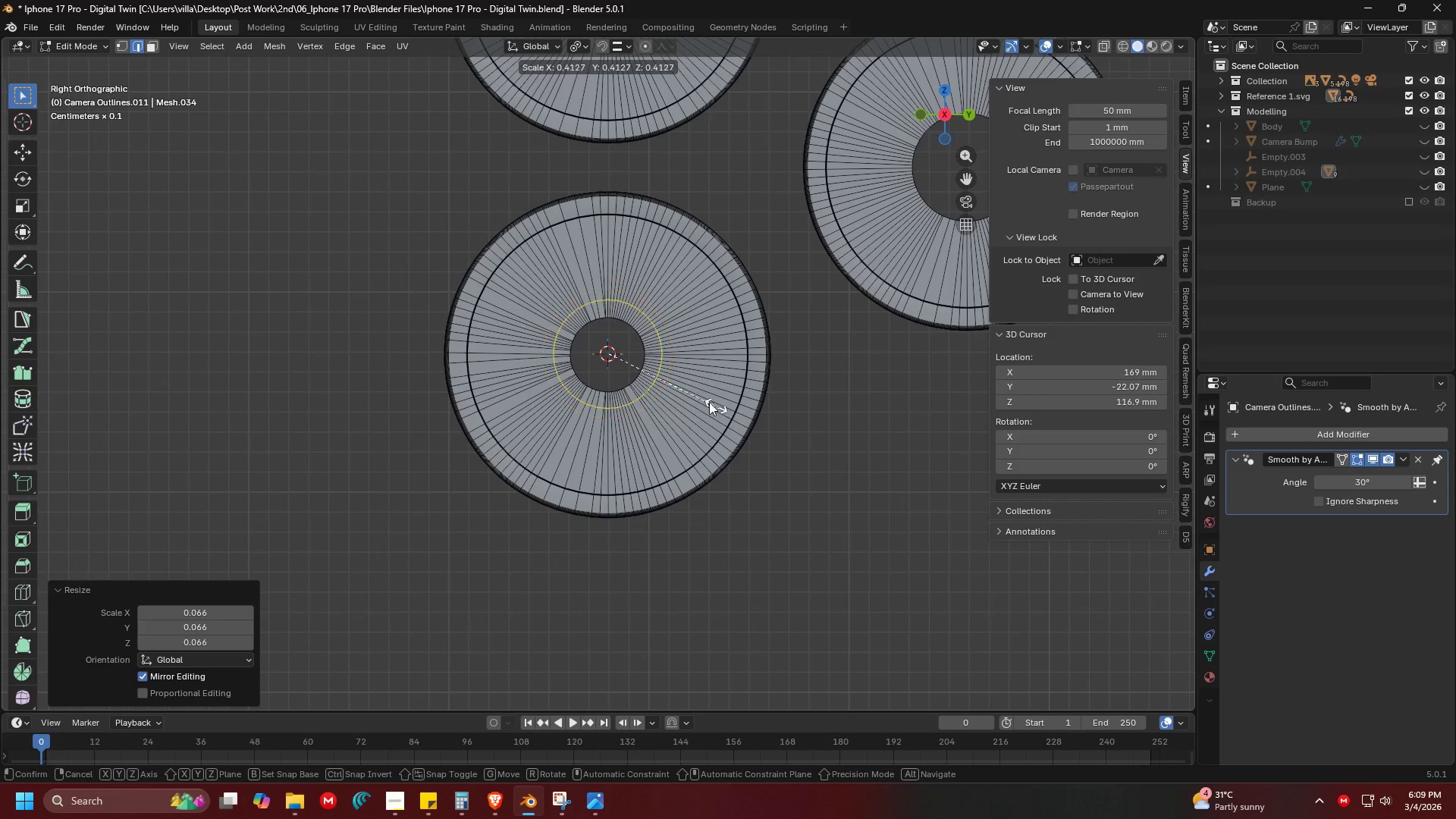 
scroll: coordinate [745, 485], scroll_direction: up, amount: 8.0
 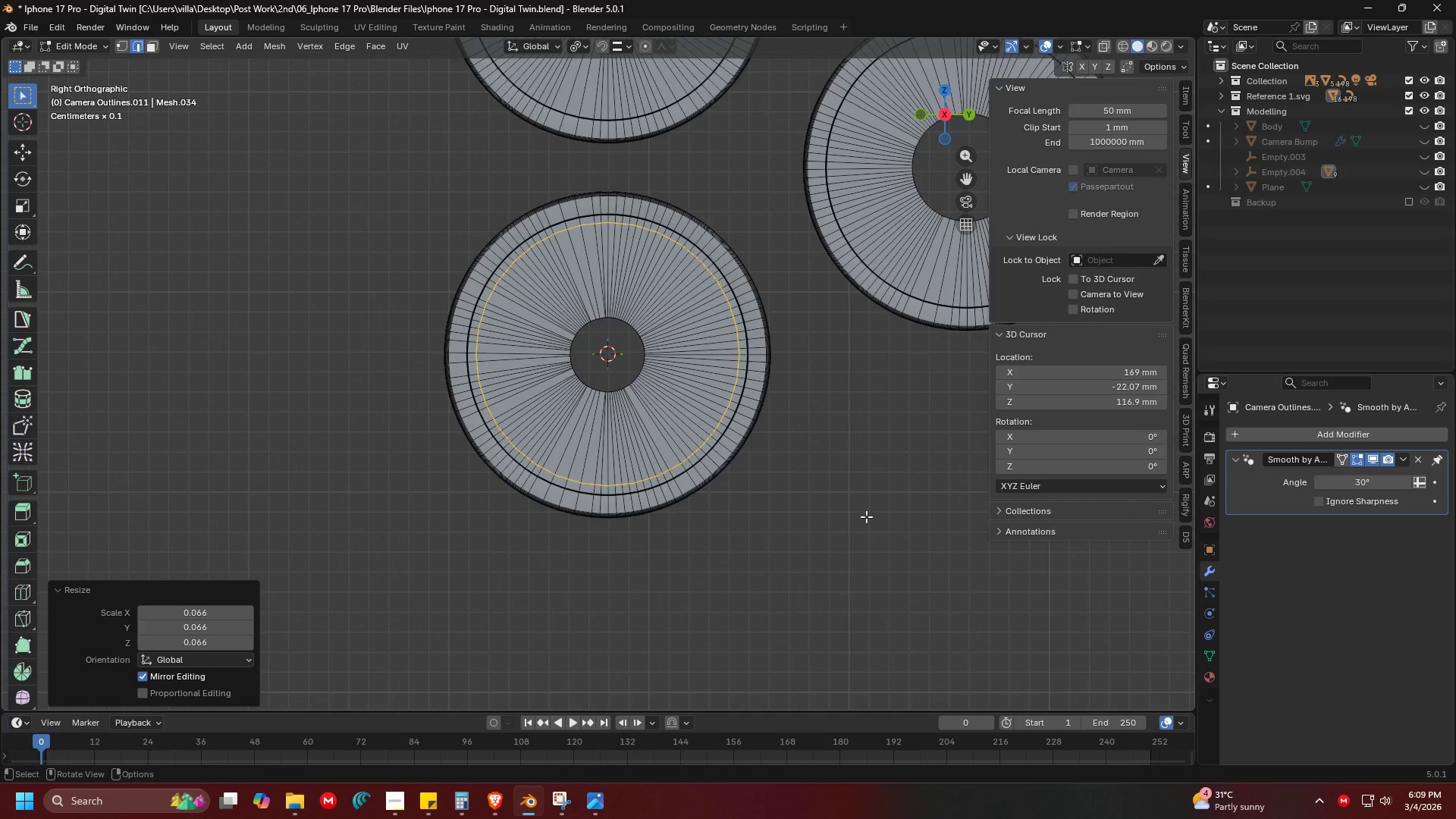 
left_click([669, 378])
 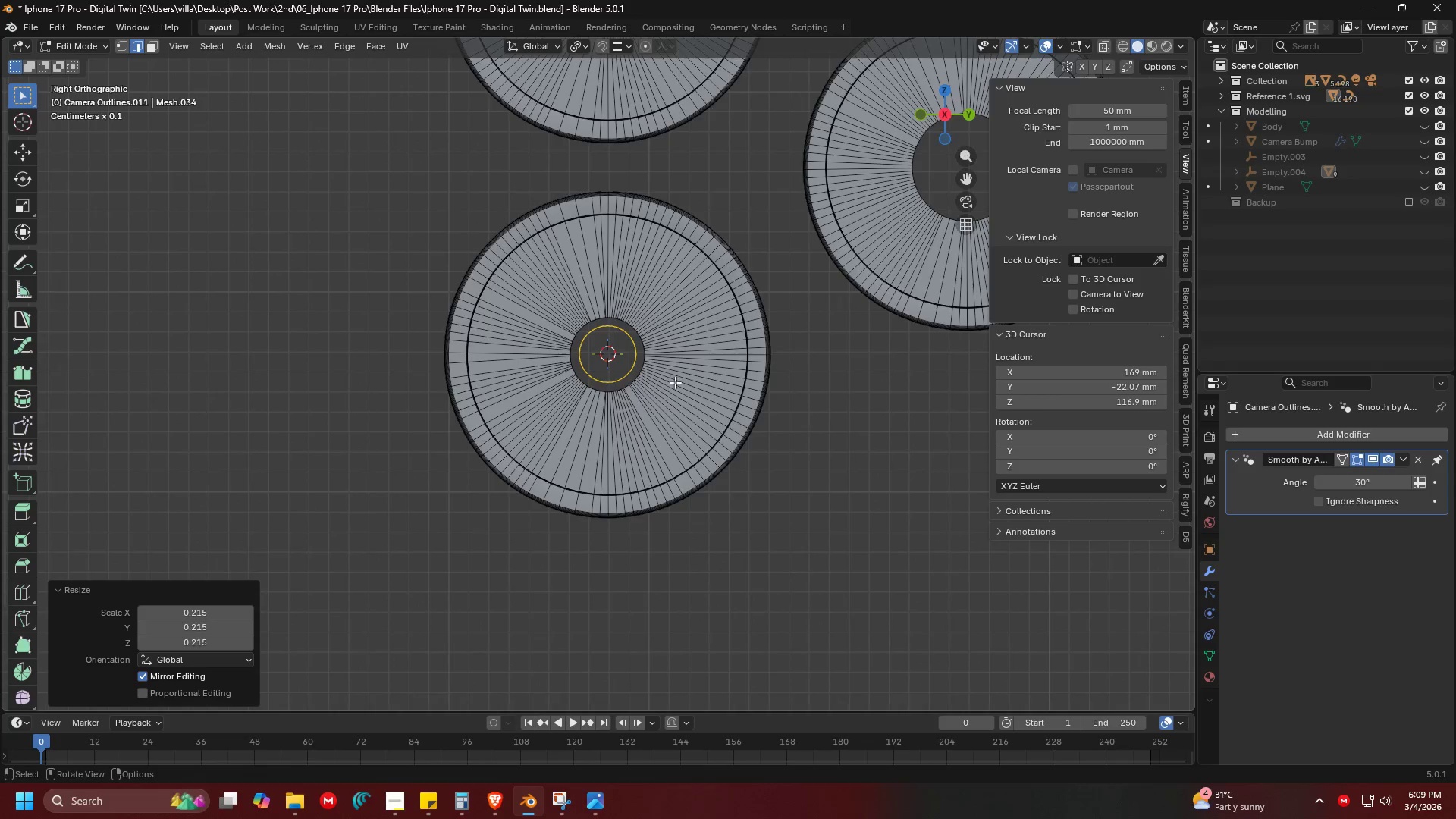 
key(S)
 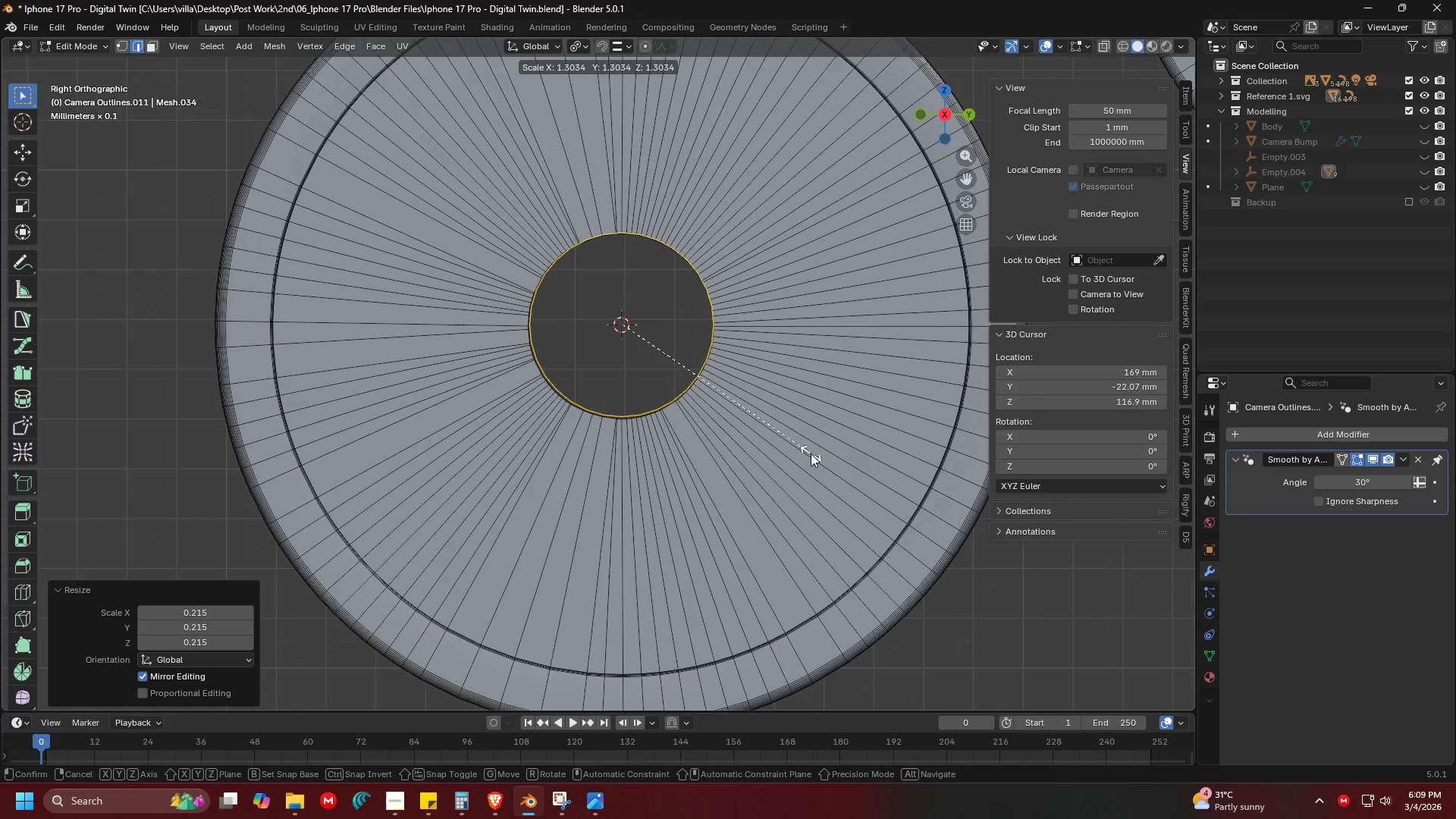 
scroll: coordinate [681, 388], scroll_direction: up, amount: 5.0
 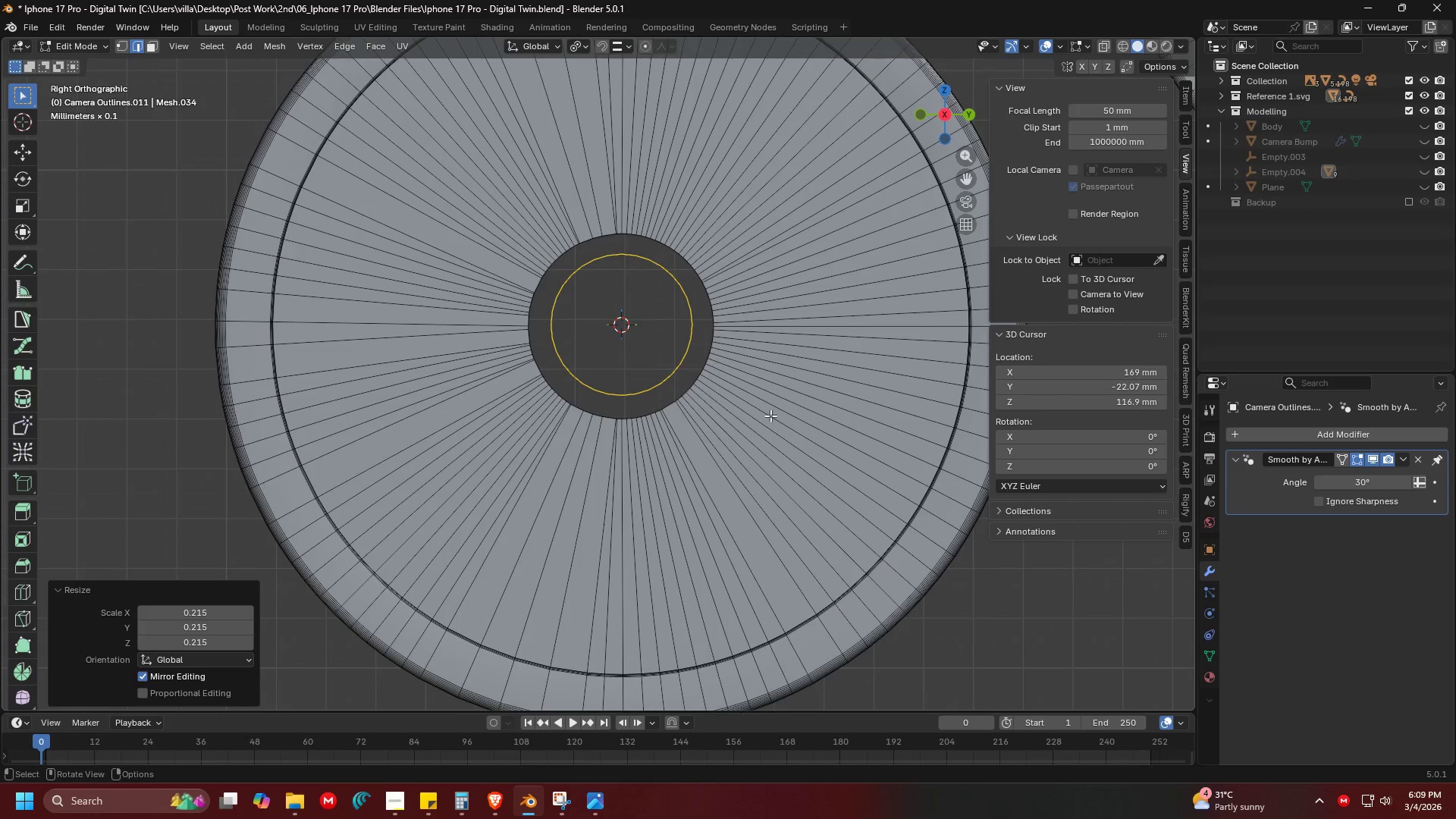 
left_click([811, 454])
 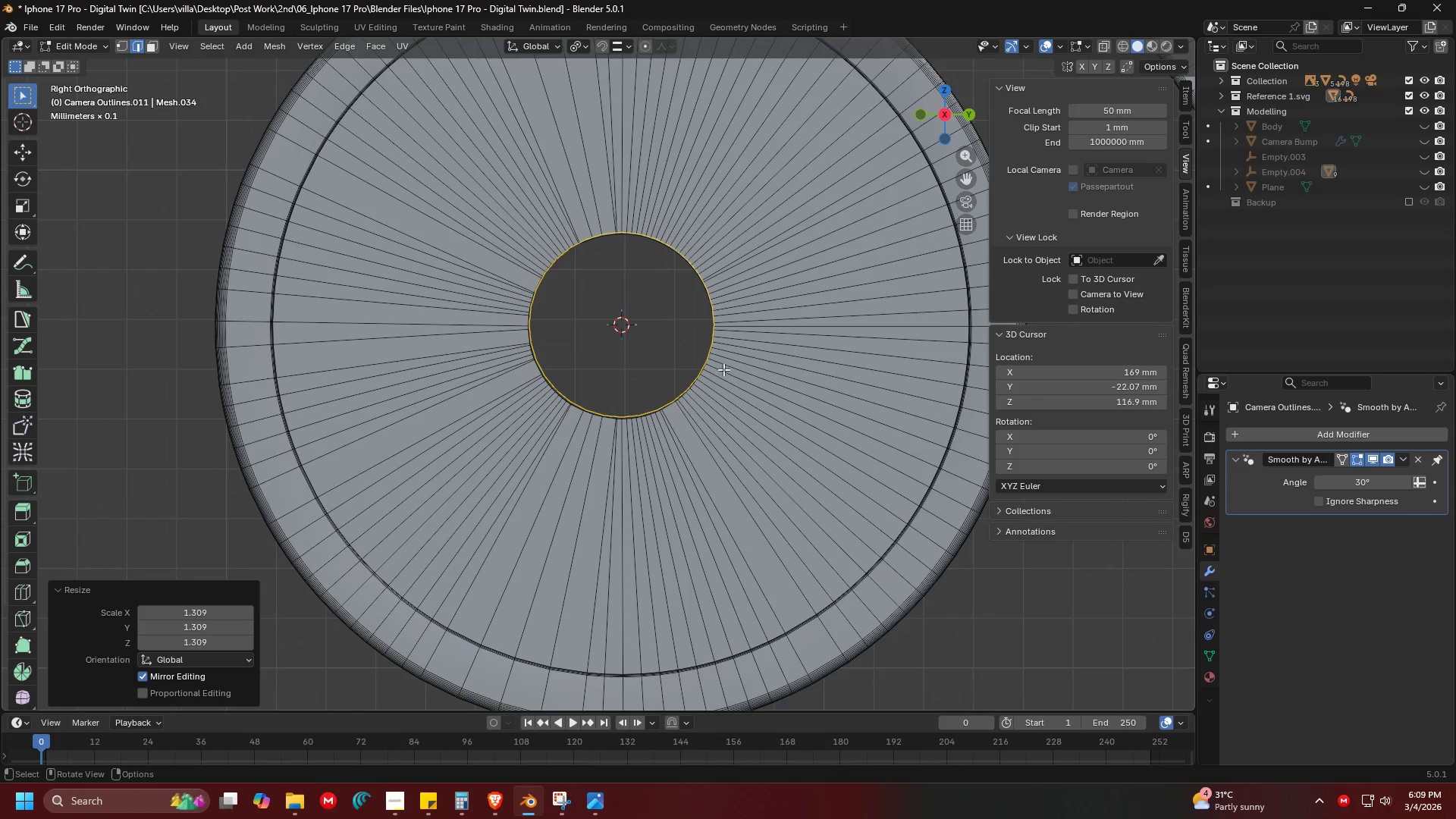 
key(Shift+ShiftLeft)
 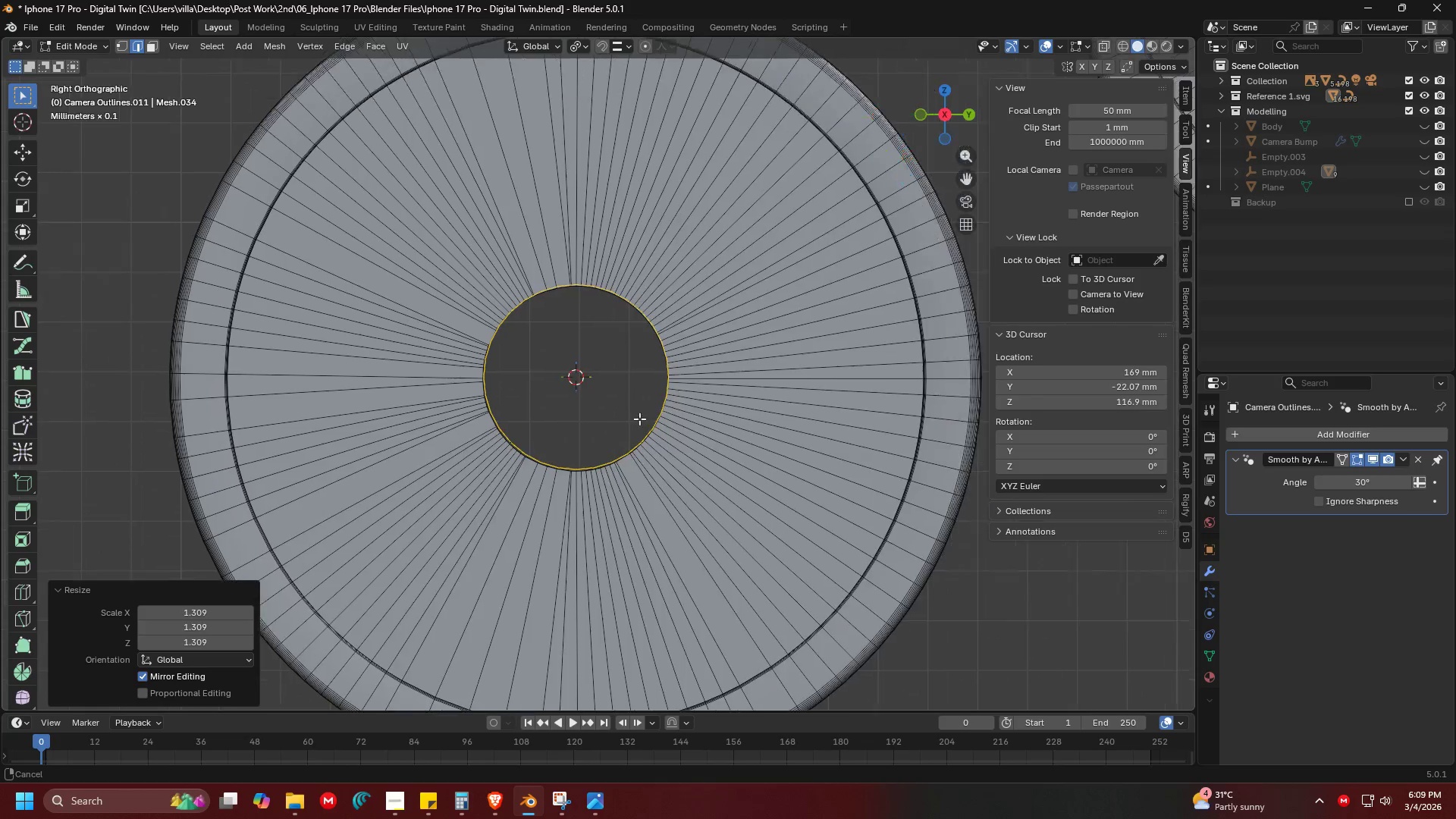 
key(Shift+ShiftLeft)
 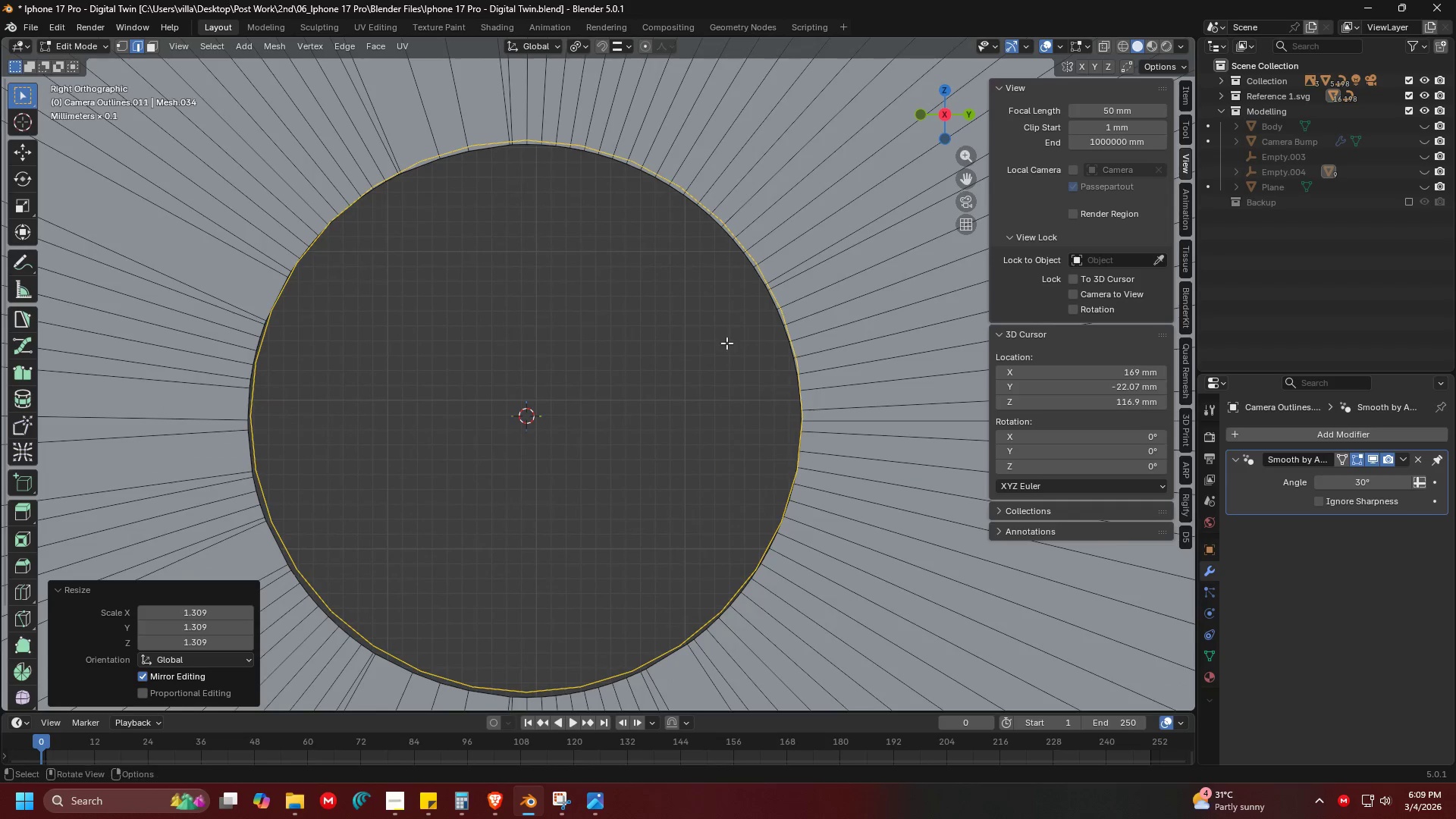 
scroll: coordinate [598, 464], scroll_direction: up, amount: 6.0
 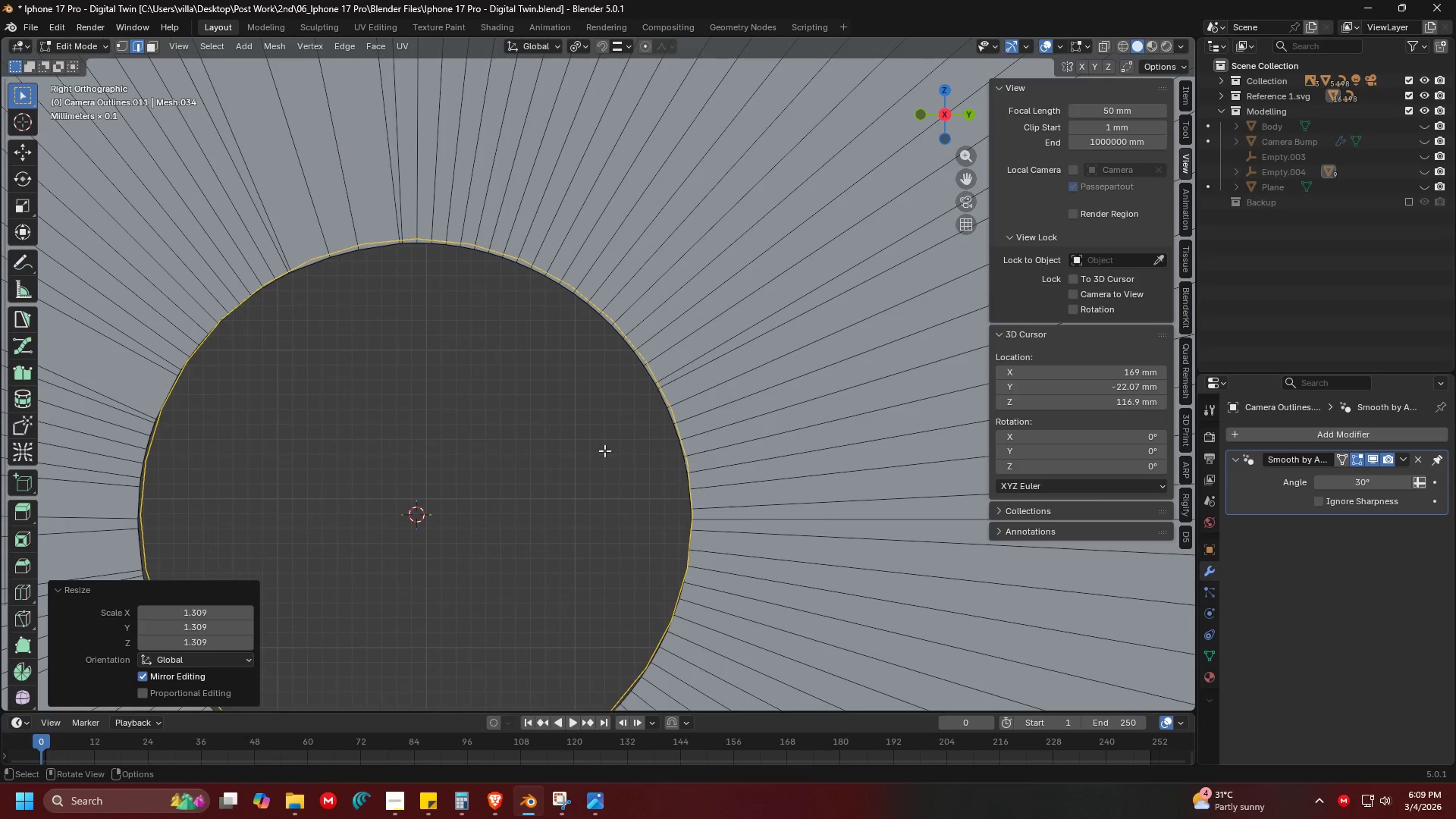 
key(Shift+ShiftLeft)
 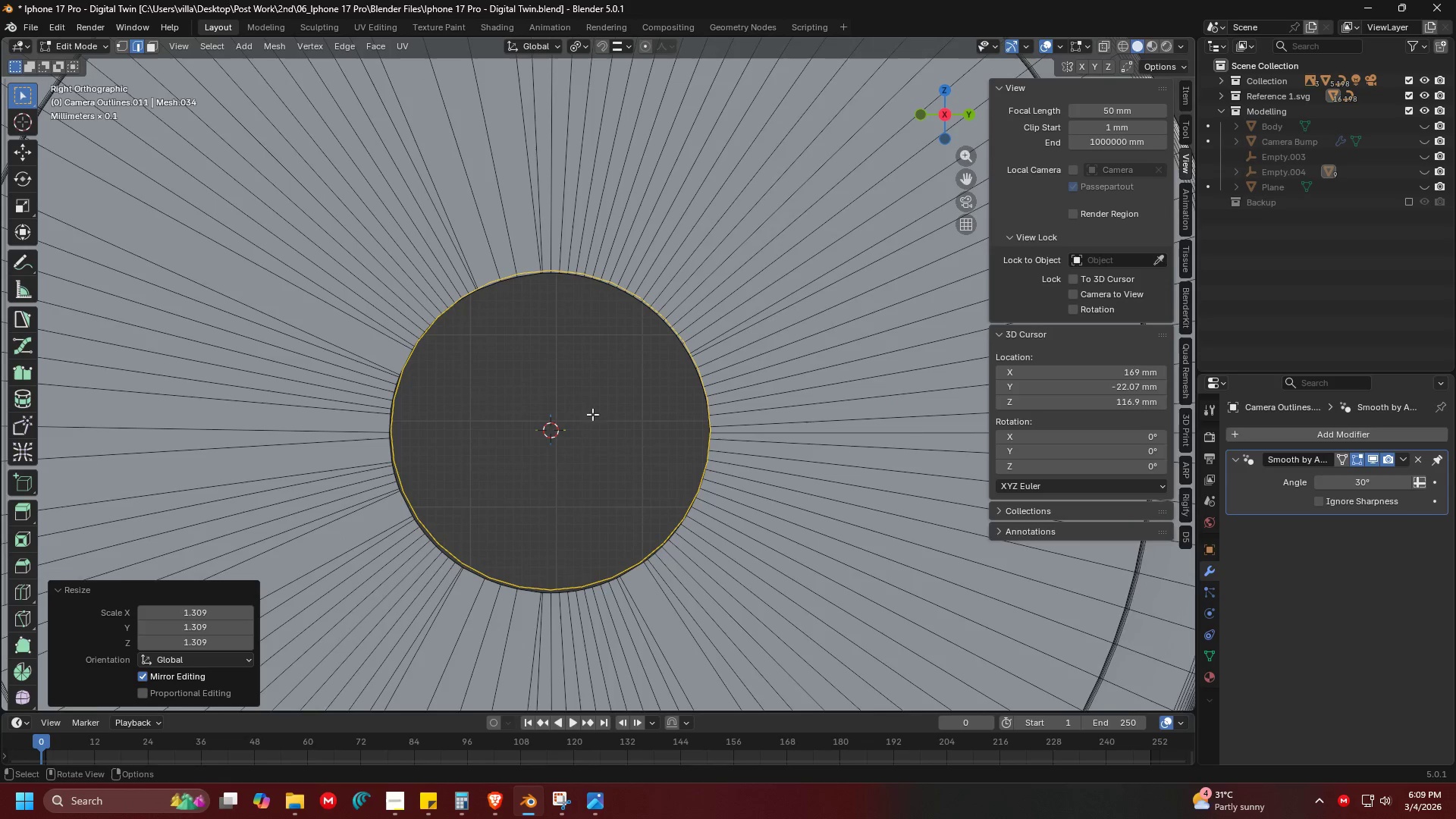 
scroll: coordinate [727, 343], scroll_direction: down, amount: 3.0
 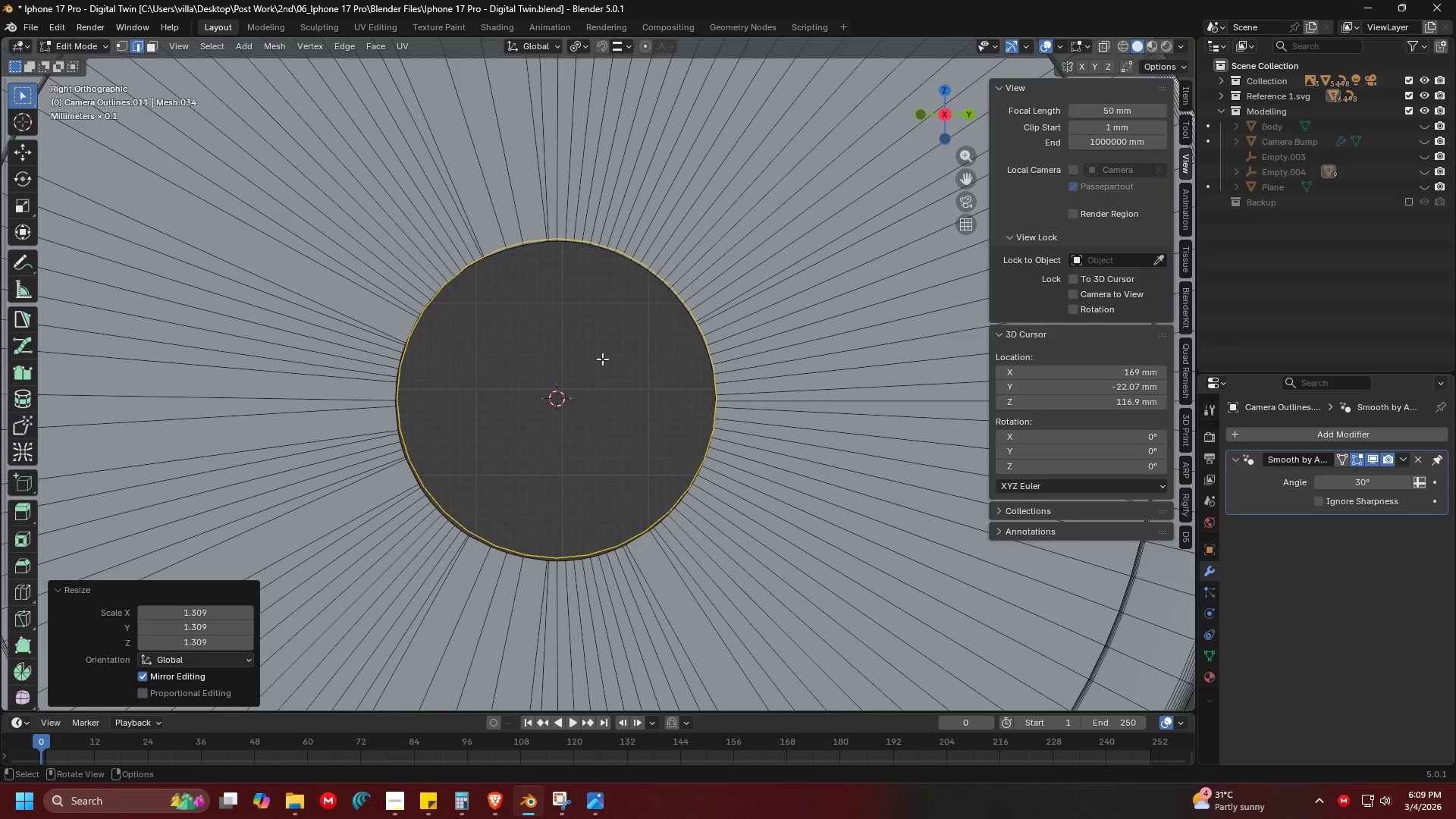 
key(Shift+ShiftLeft)
 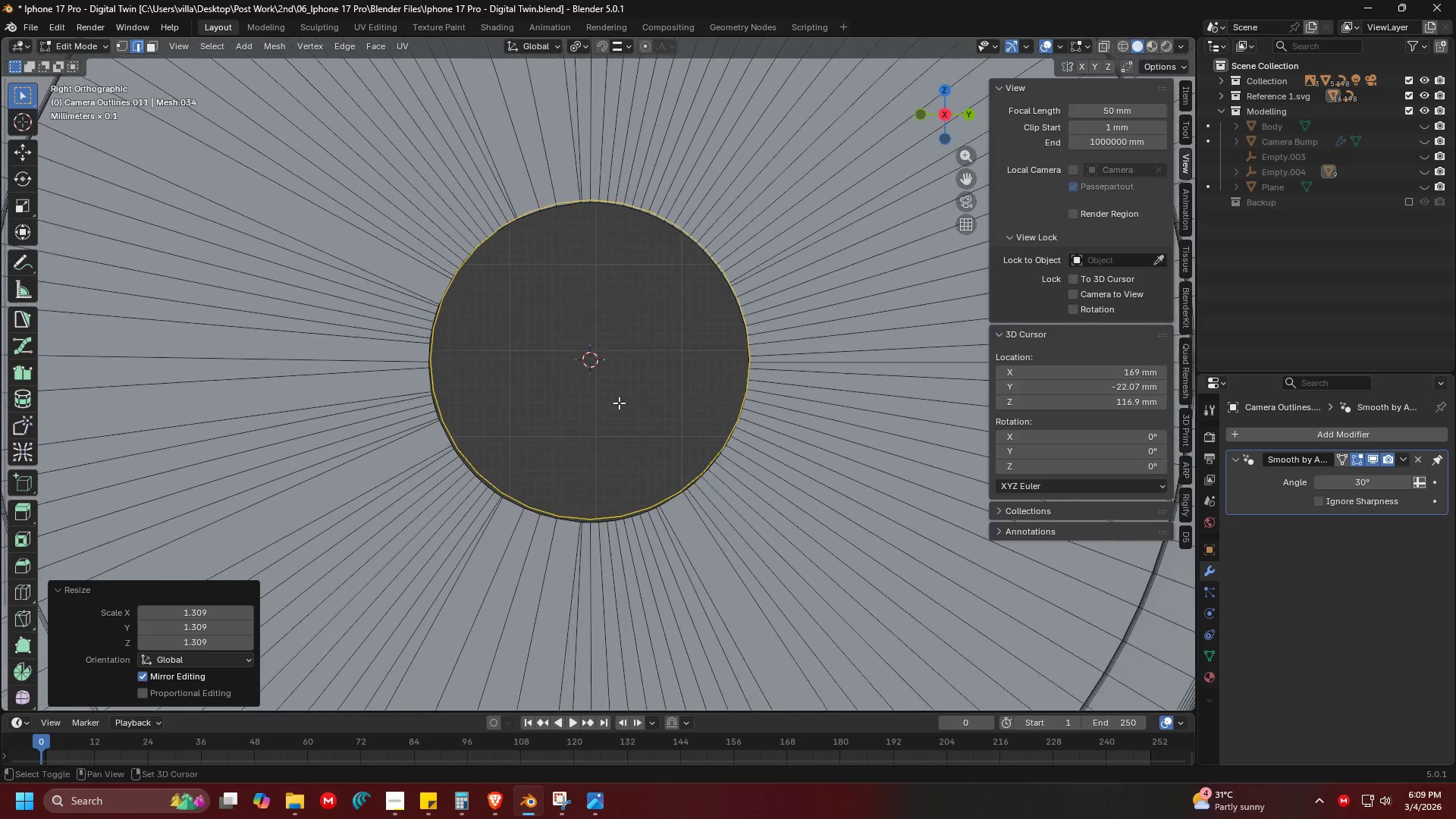 
scroll: coordinate [619, 403], scroll_direction: up, amount: 2.0
 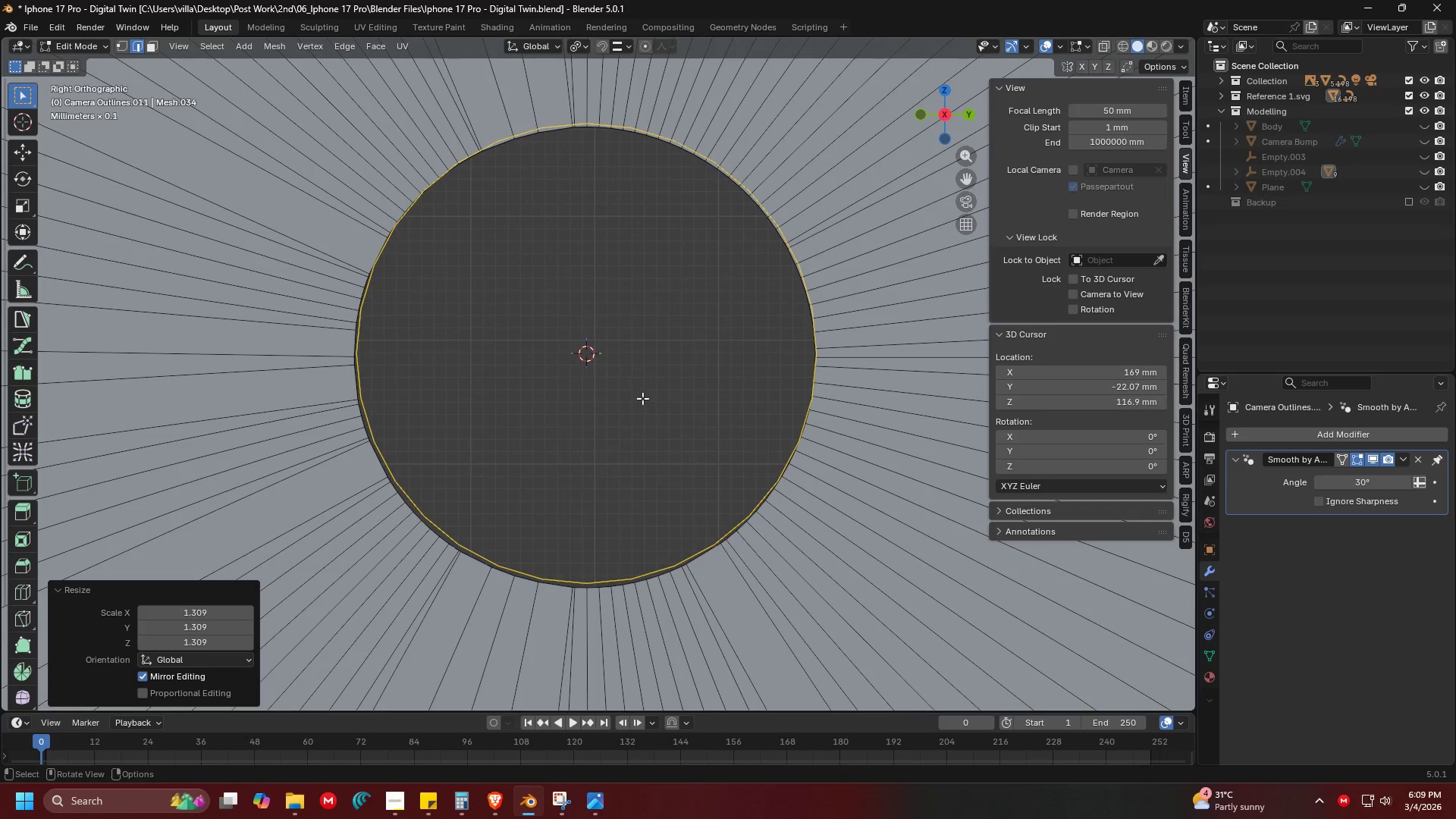 
hold_key(key=ShiftLeft, duration=0.34)
 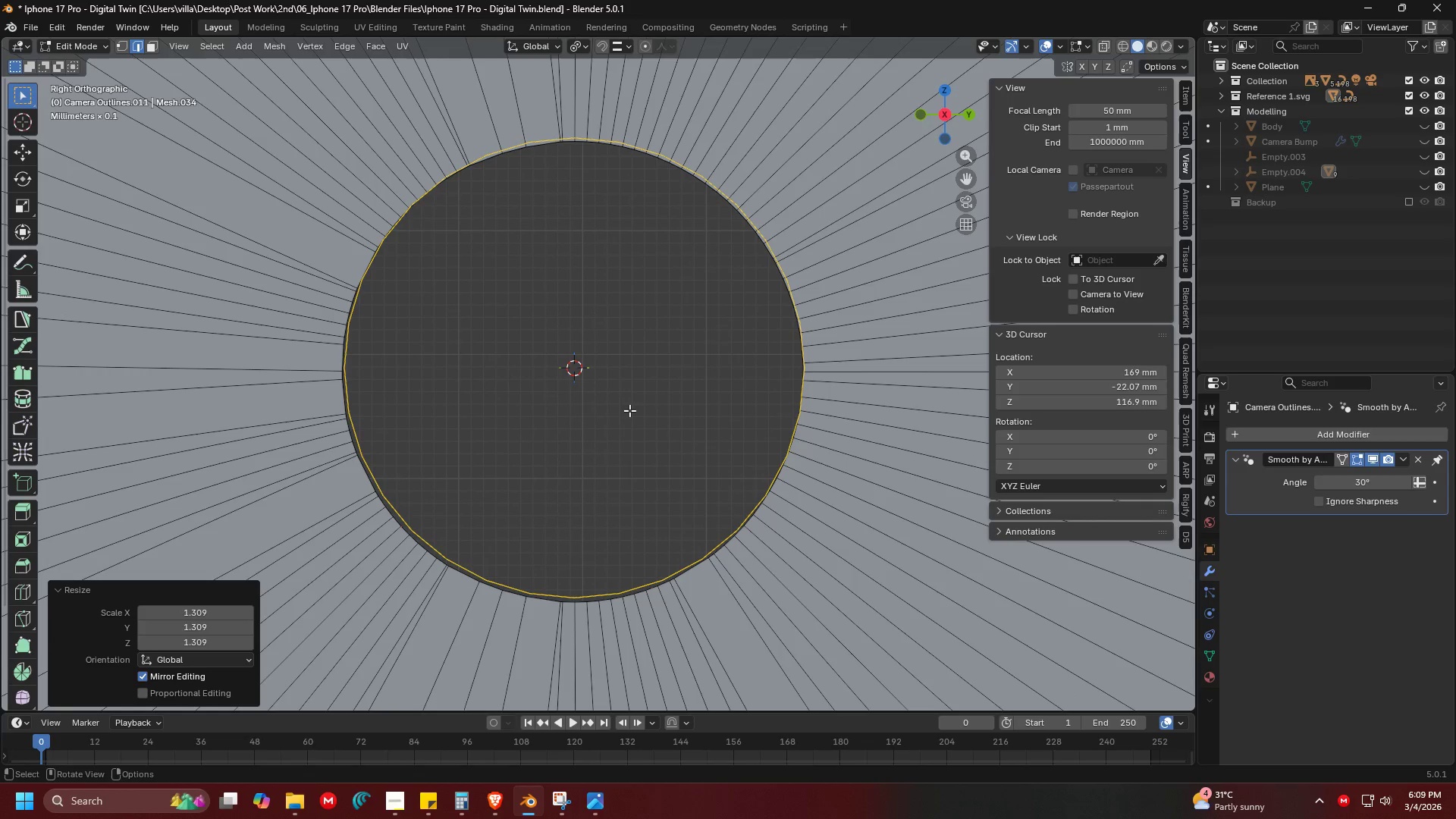 
key(Delete)
 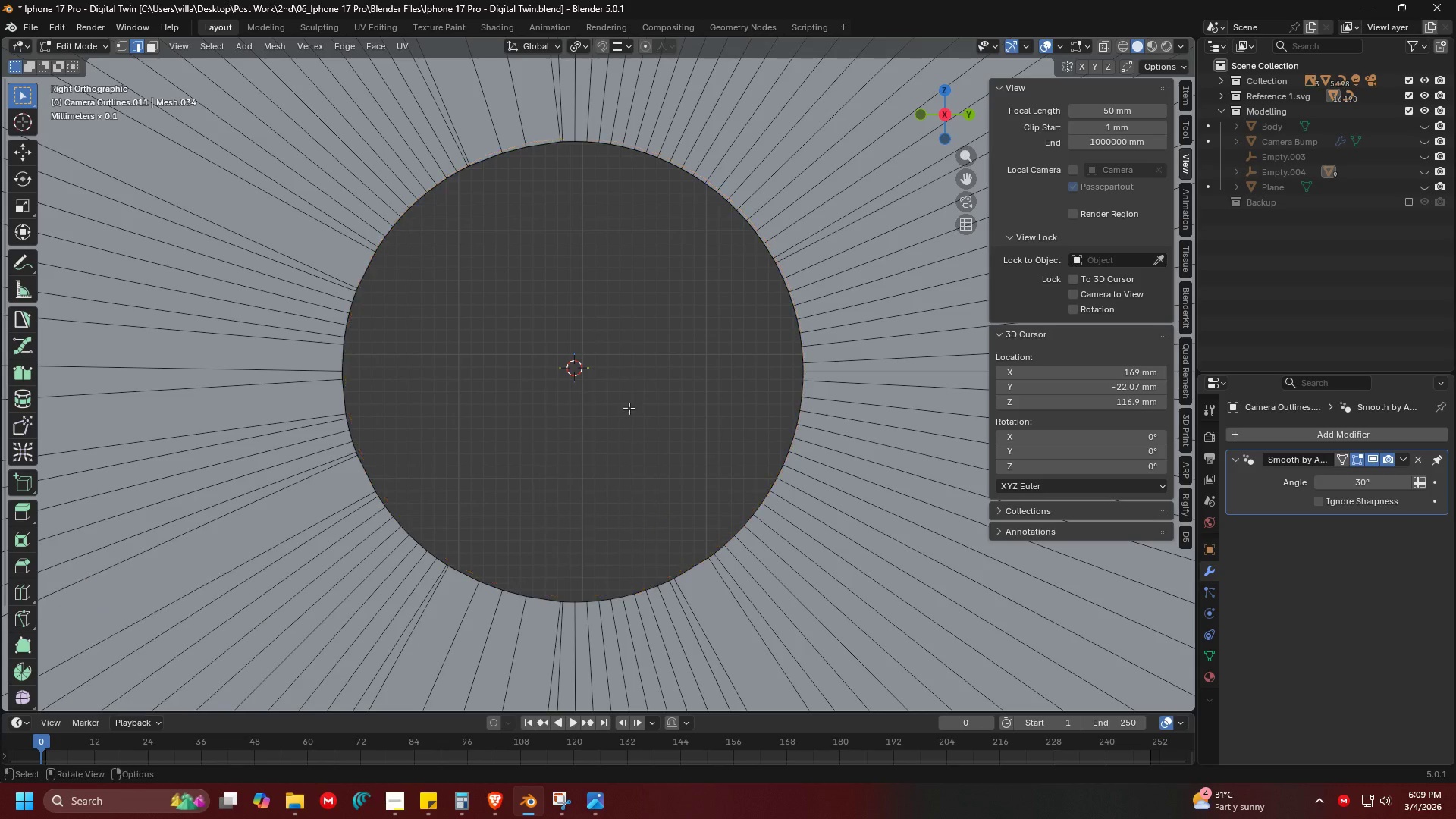 
key(Tab)
 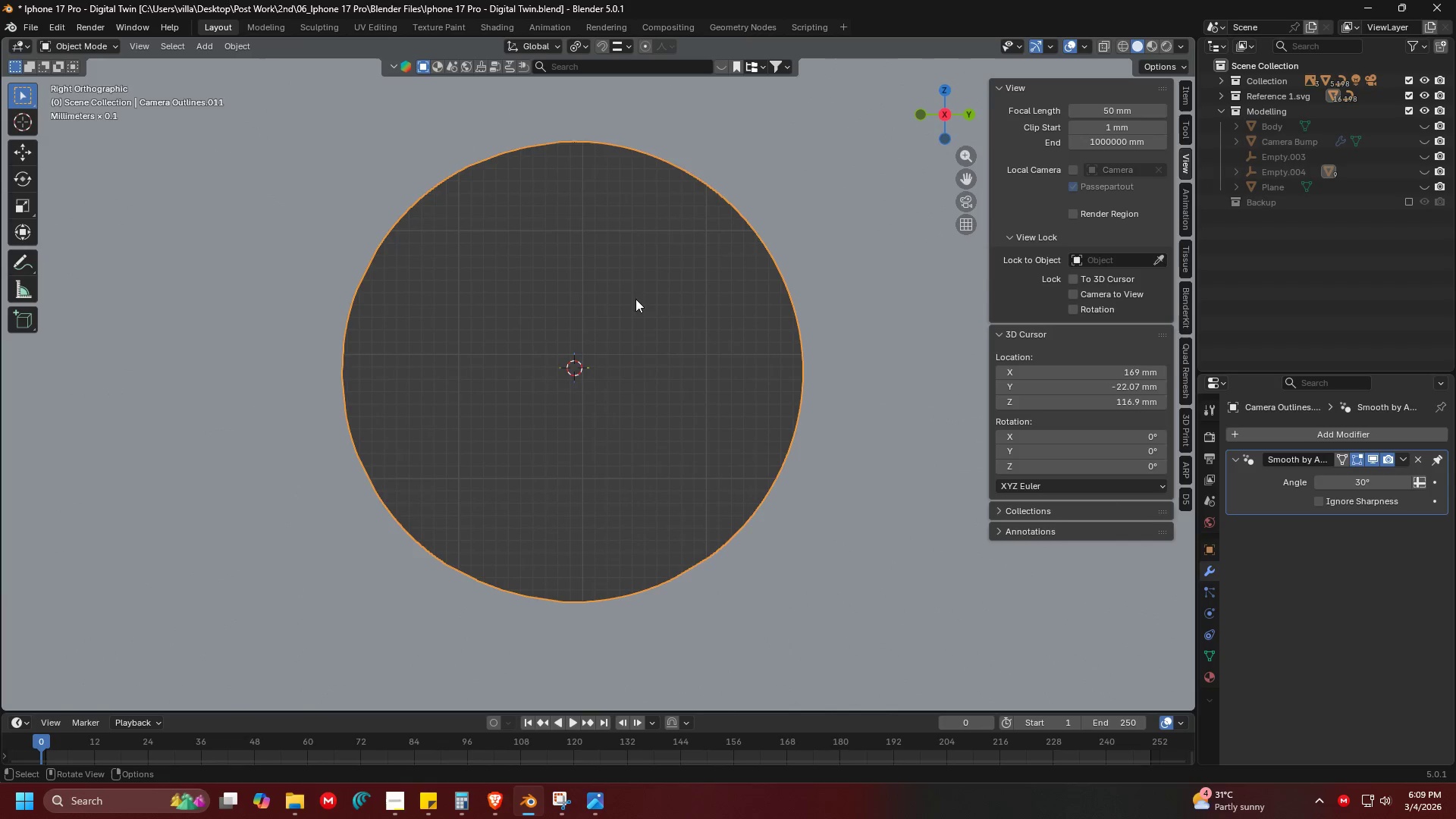 
key(Shift+ShiftLeft)
 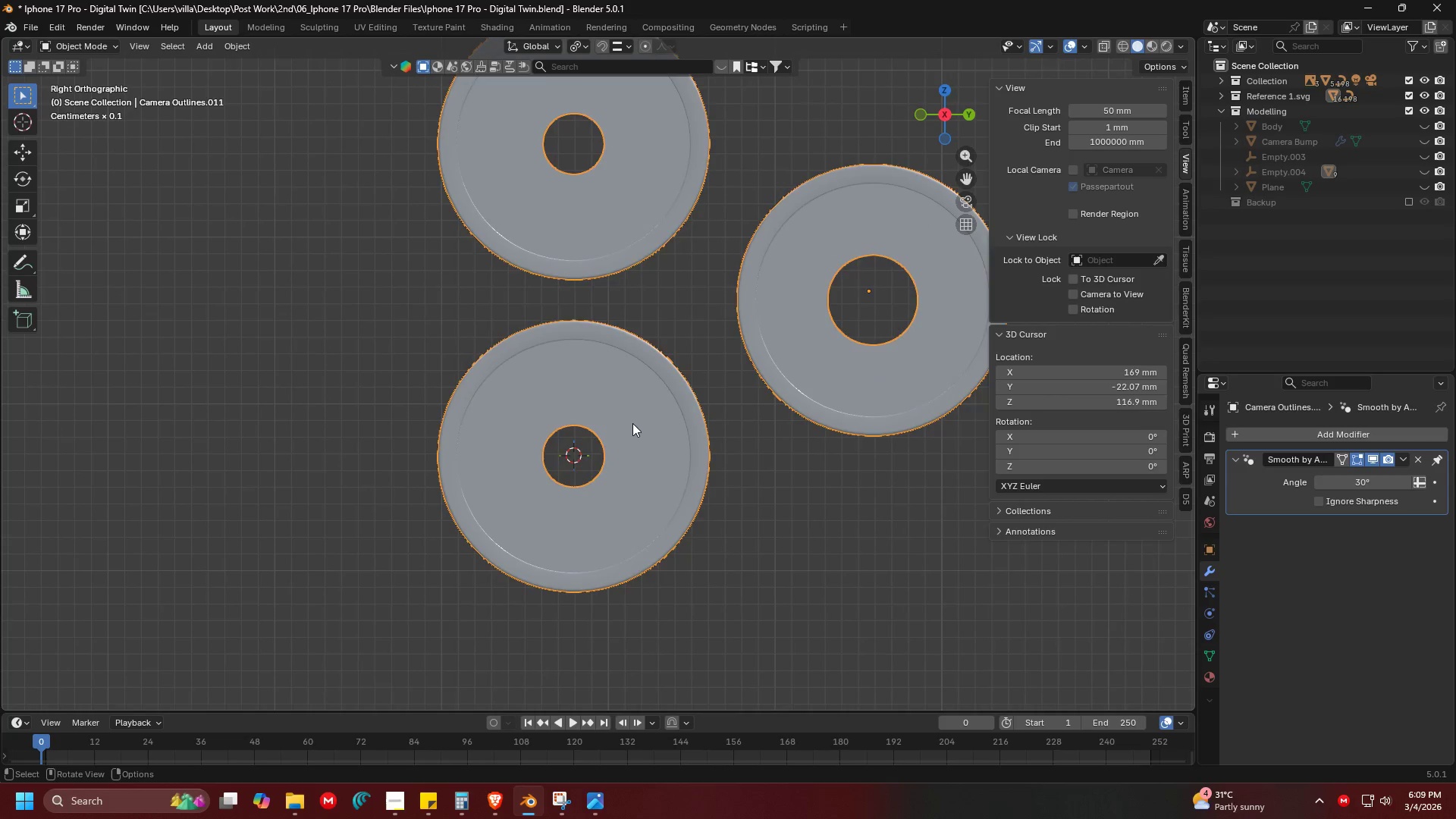 
scroll: coordinate [632, 423], scroll_direction: down, amount: 15.0
 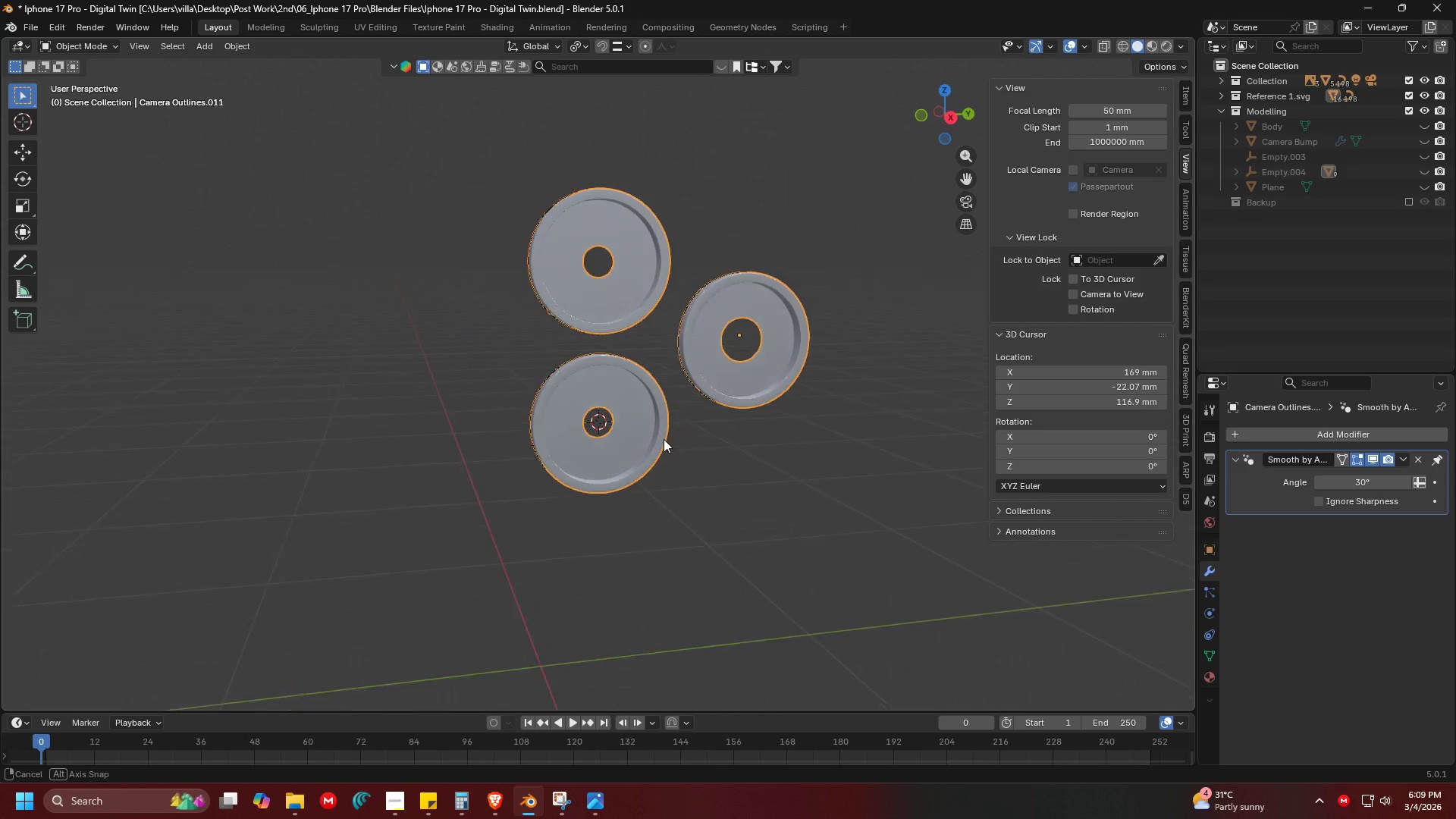 
key(Shift+ShiftLeft)
 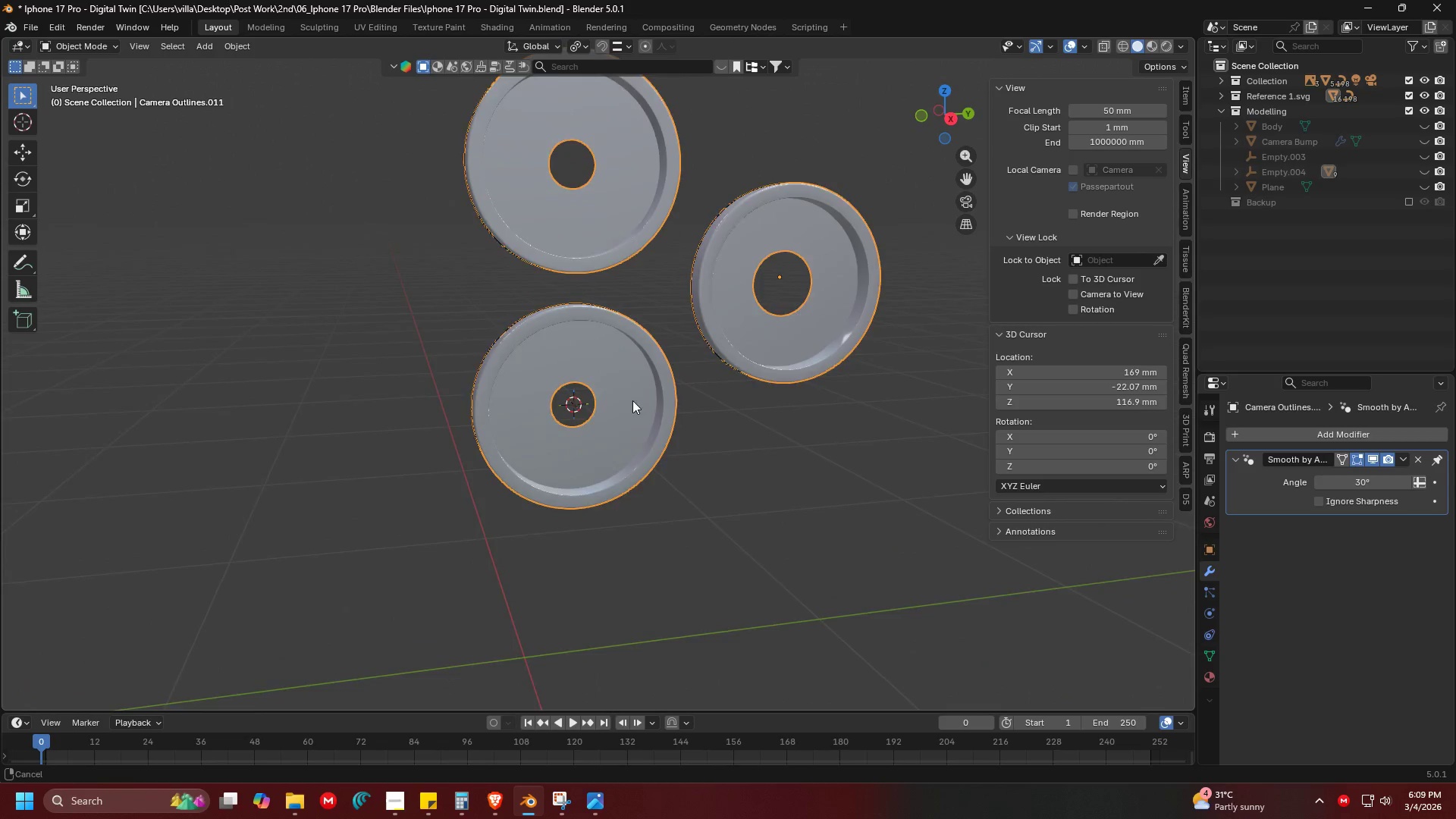 
scroll: coordinate [663, 444], scroll_direction: up, amount: 3.0
 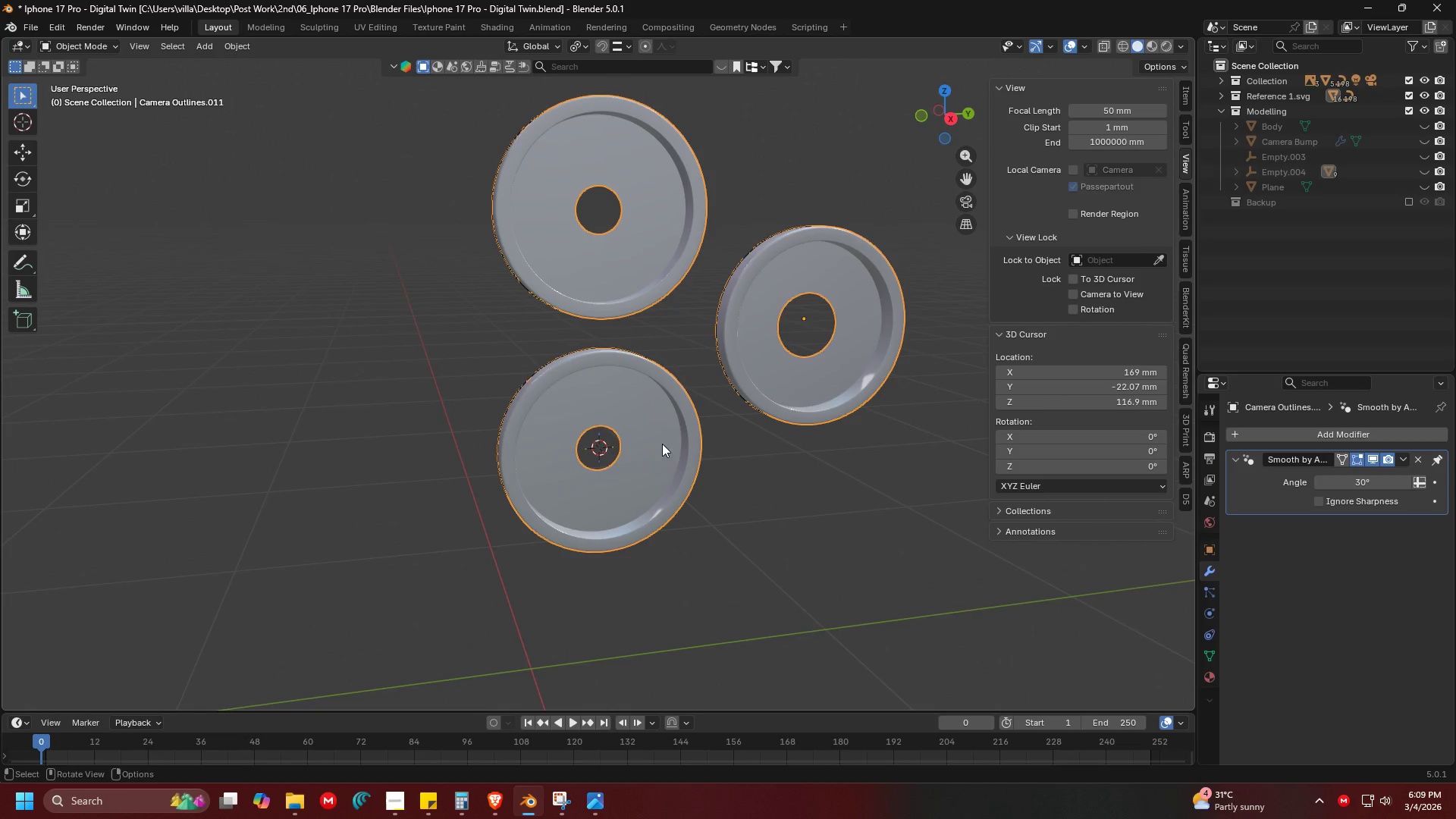 
key(1)
 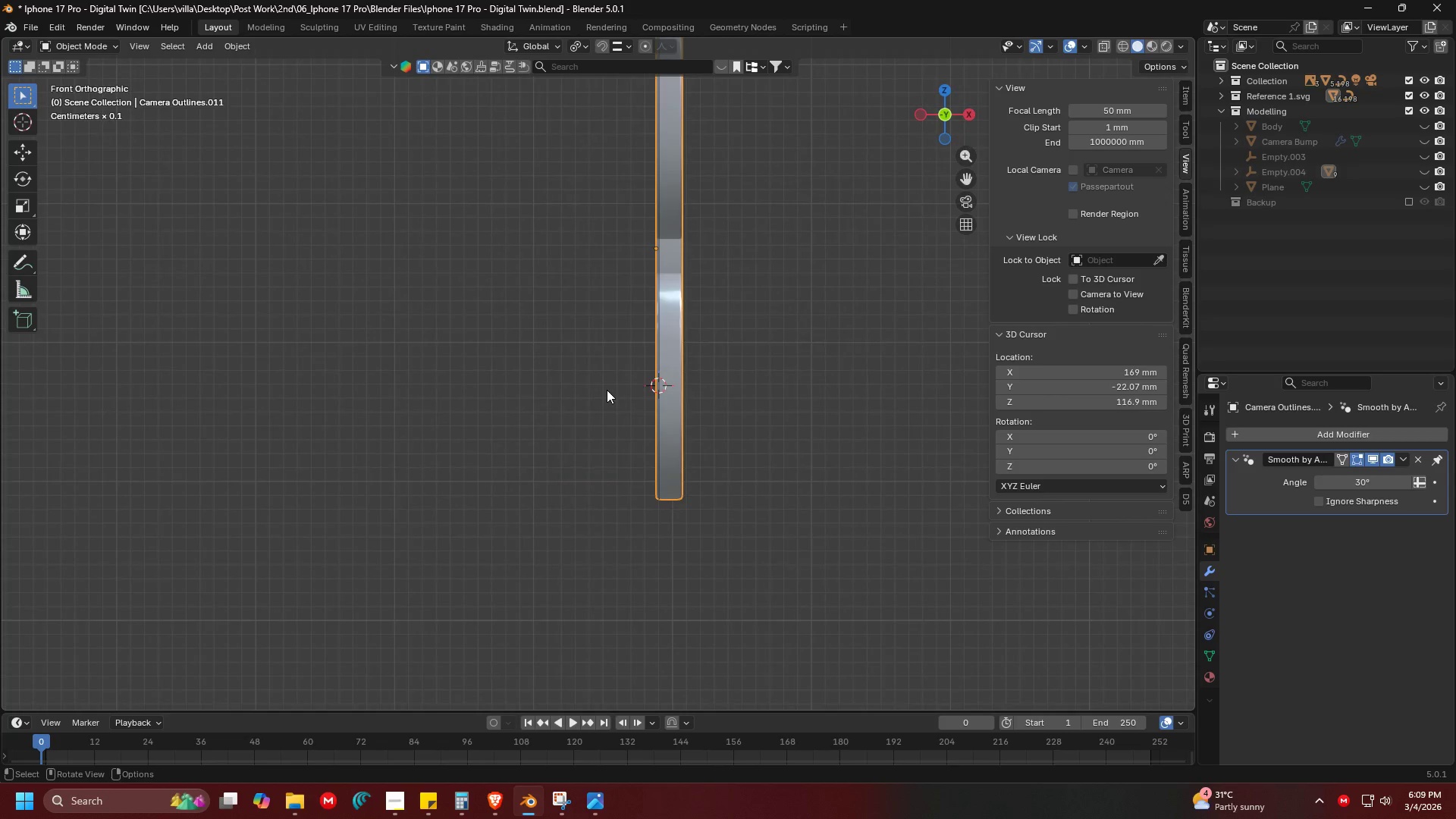 
scroll: coordinate [607, 390], scroll_direction: up, amount: 1.0
 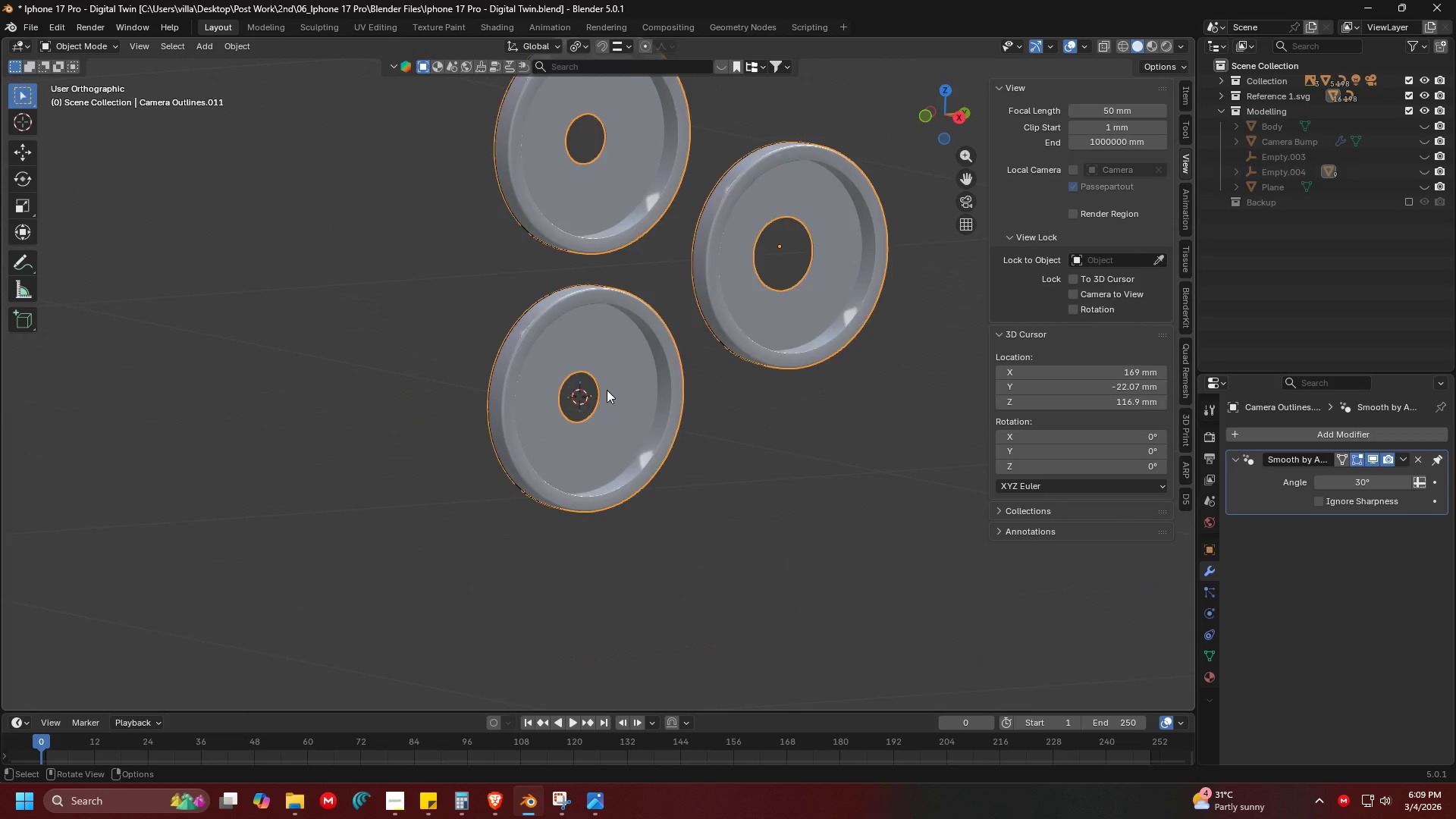 
key(3)
 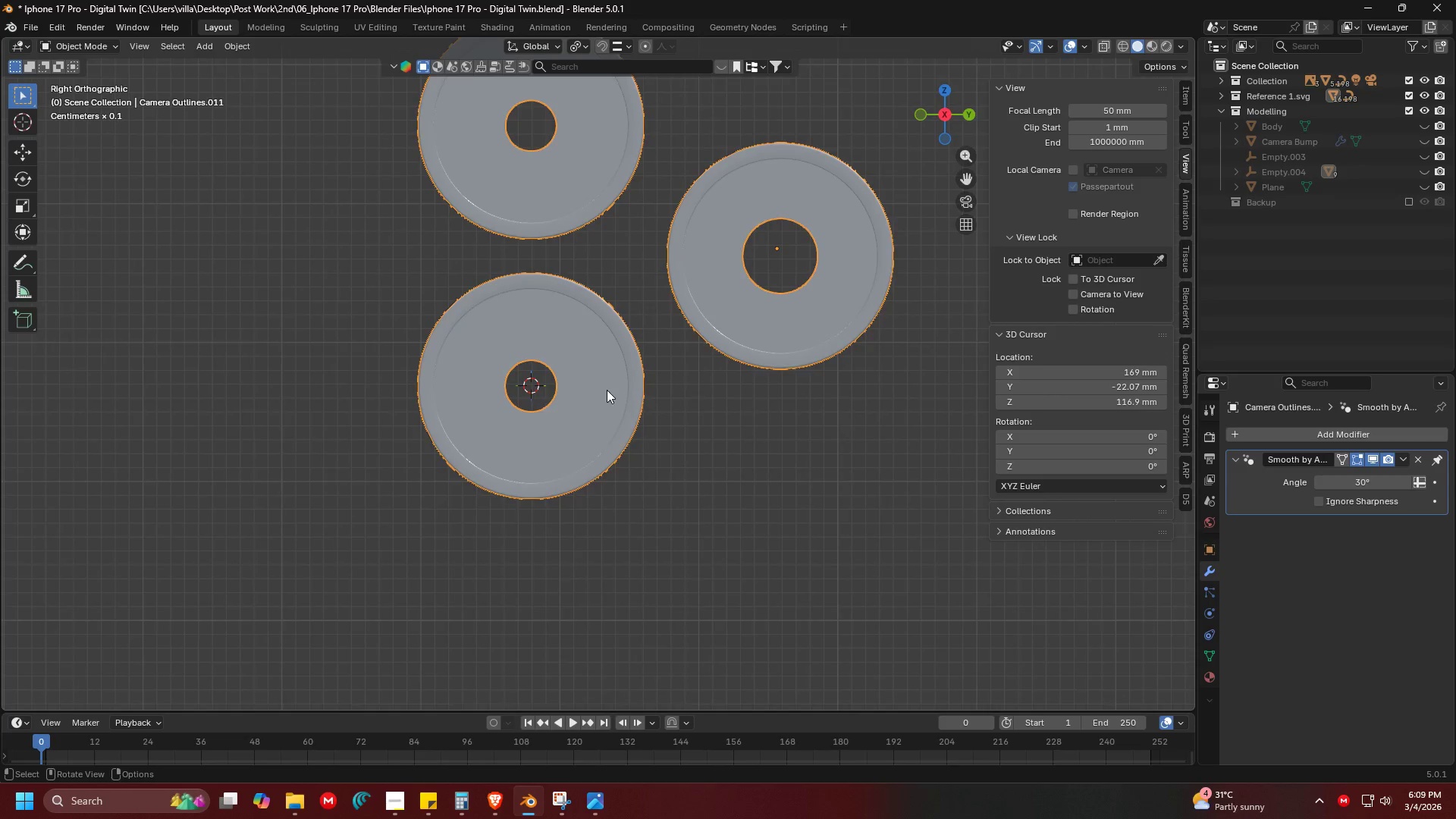 
hold_key(key=ShiftLeft, duration=0.53)
 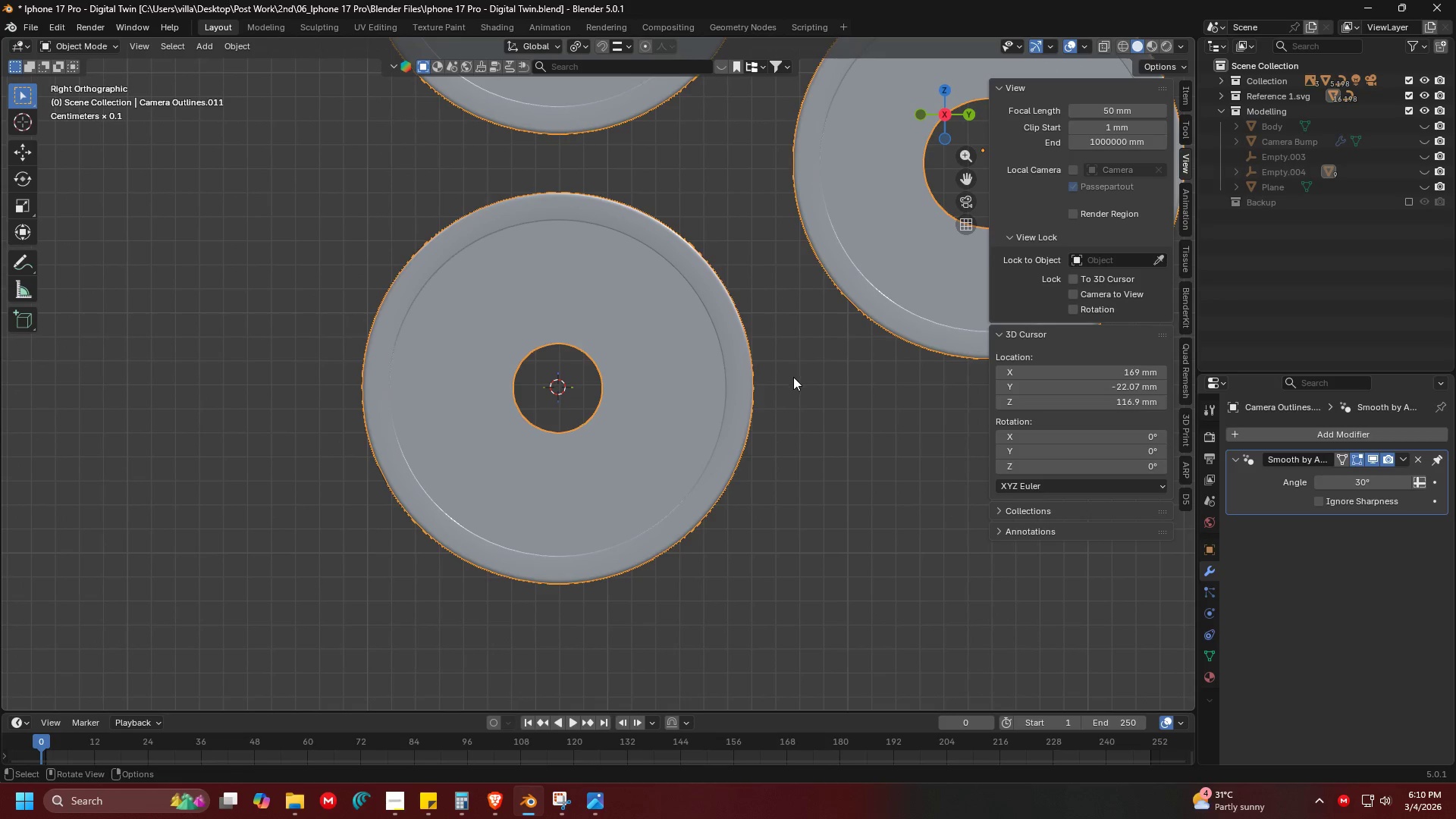 
scroll: coordinate [597, 387], scroll_direction: up, amount: 3.0
 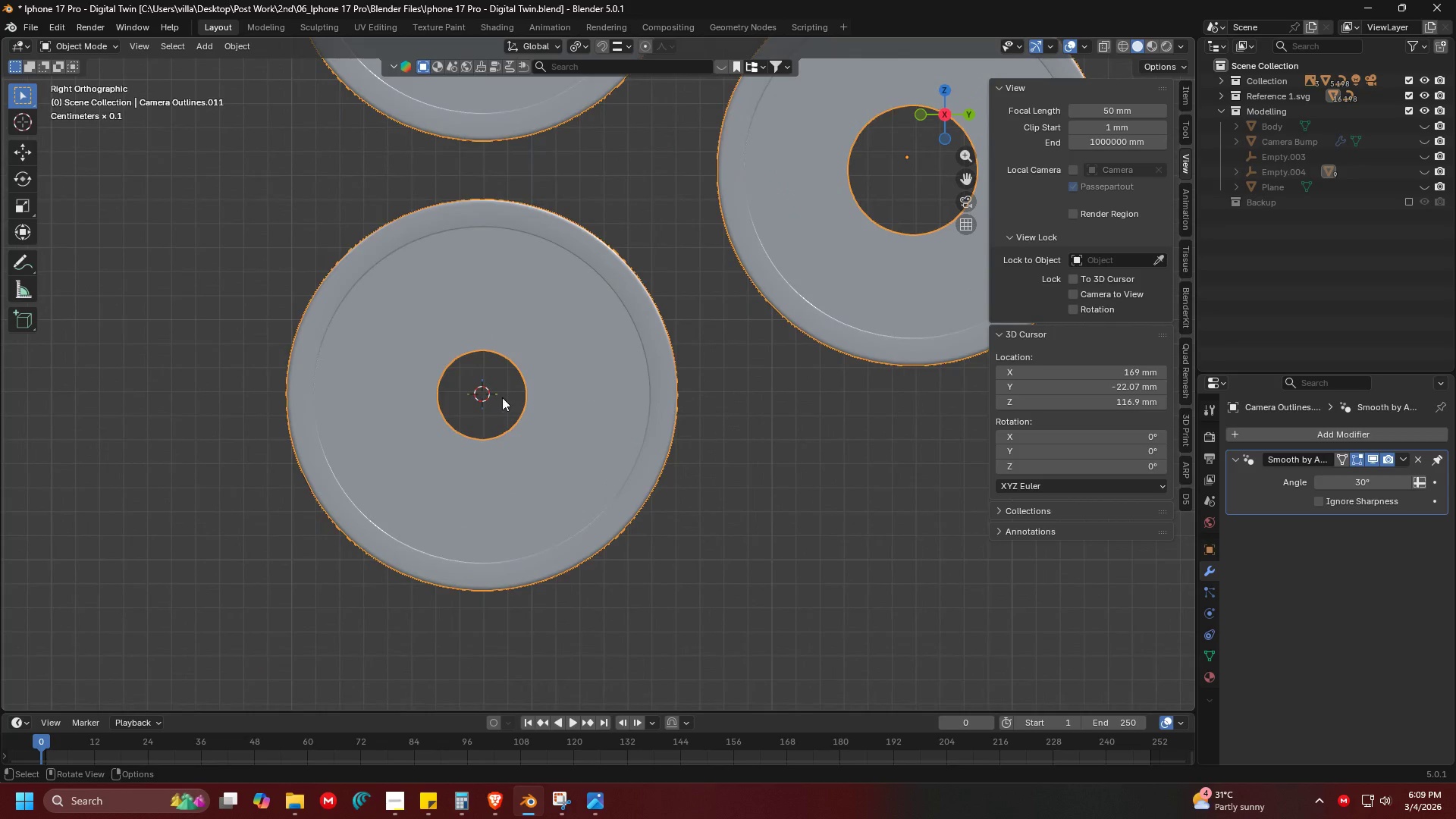 
key(Shift+A)
 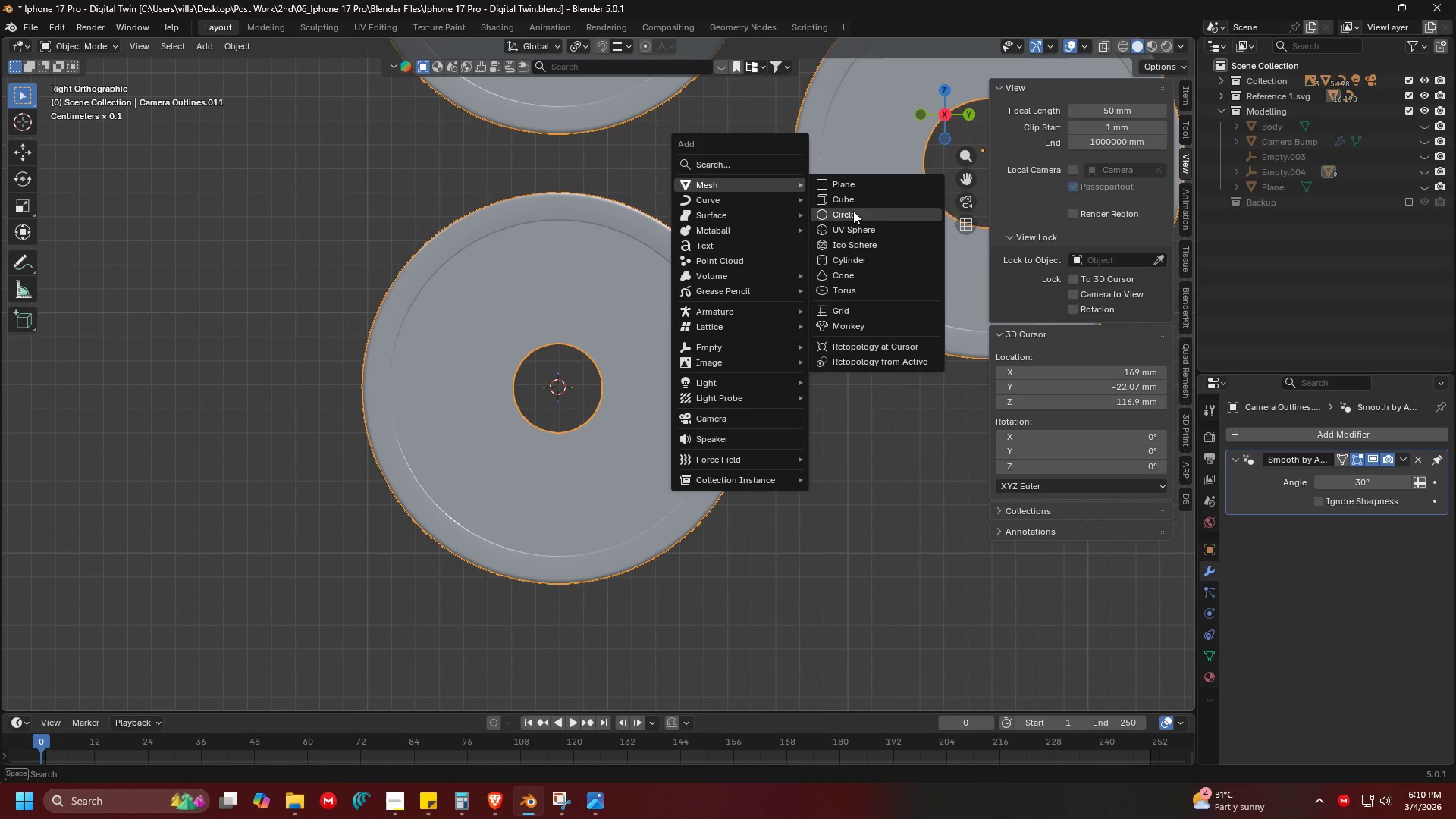 
left_click([862, 214])
 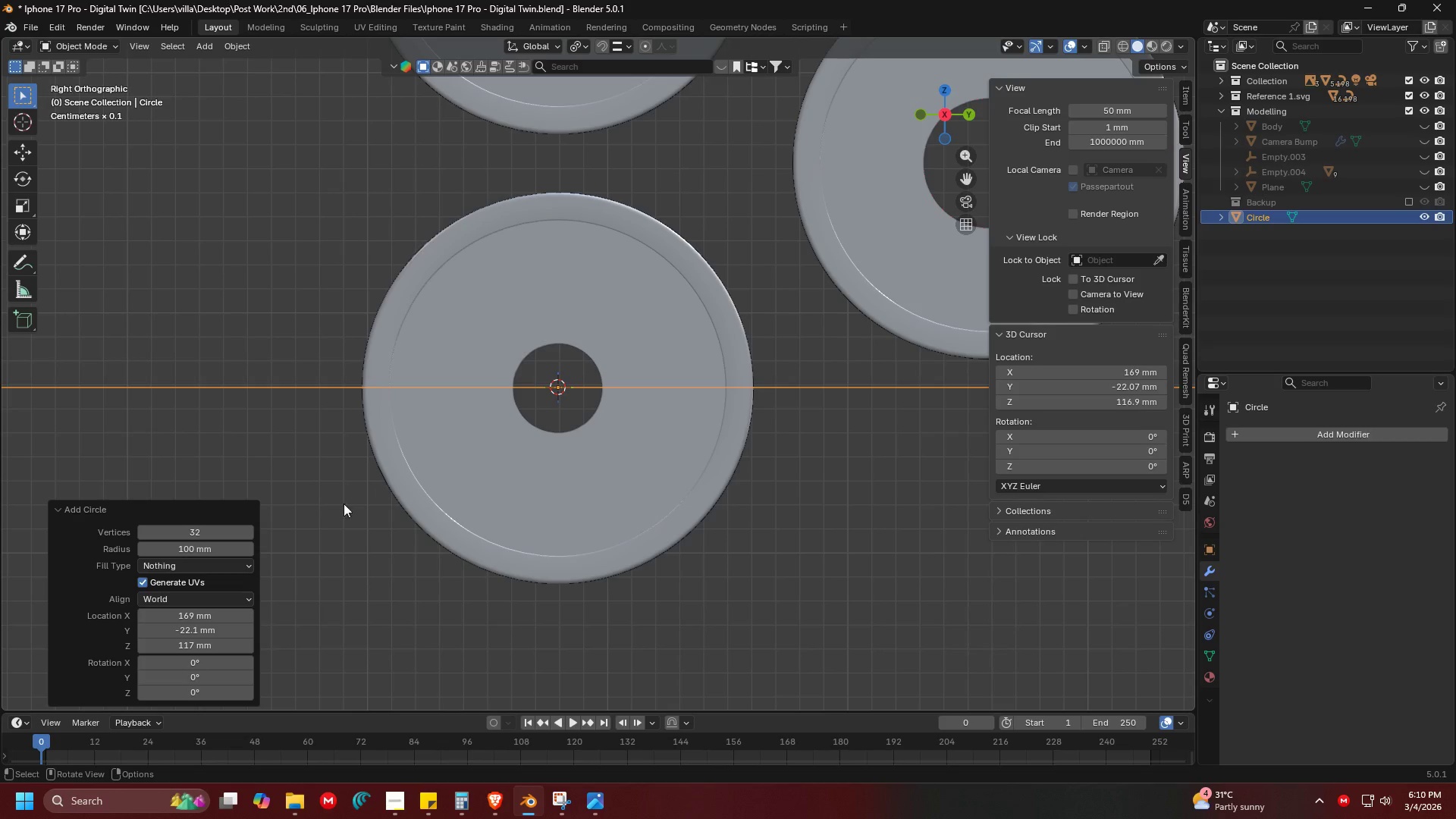 
left_click([197, 528])
 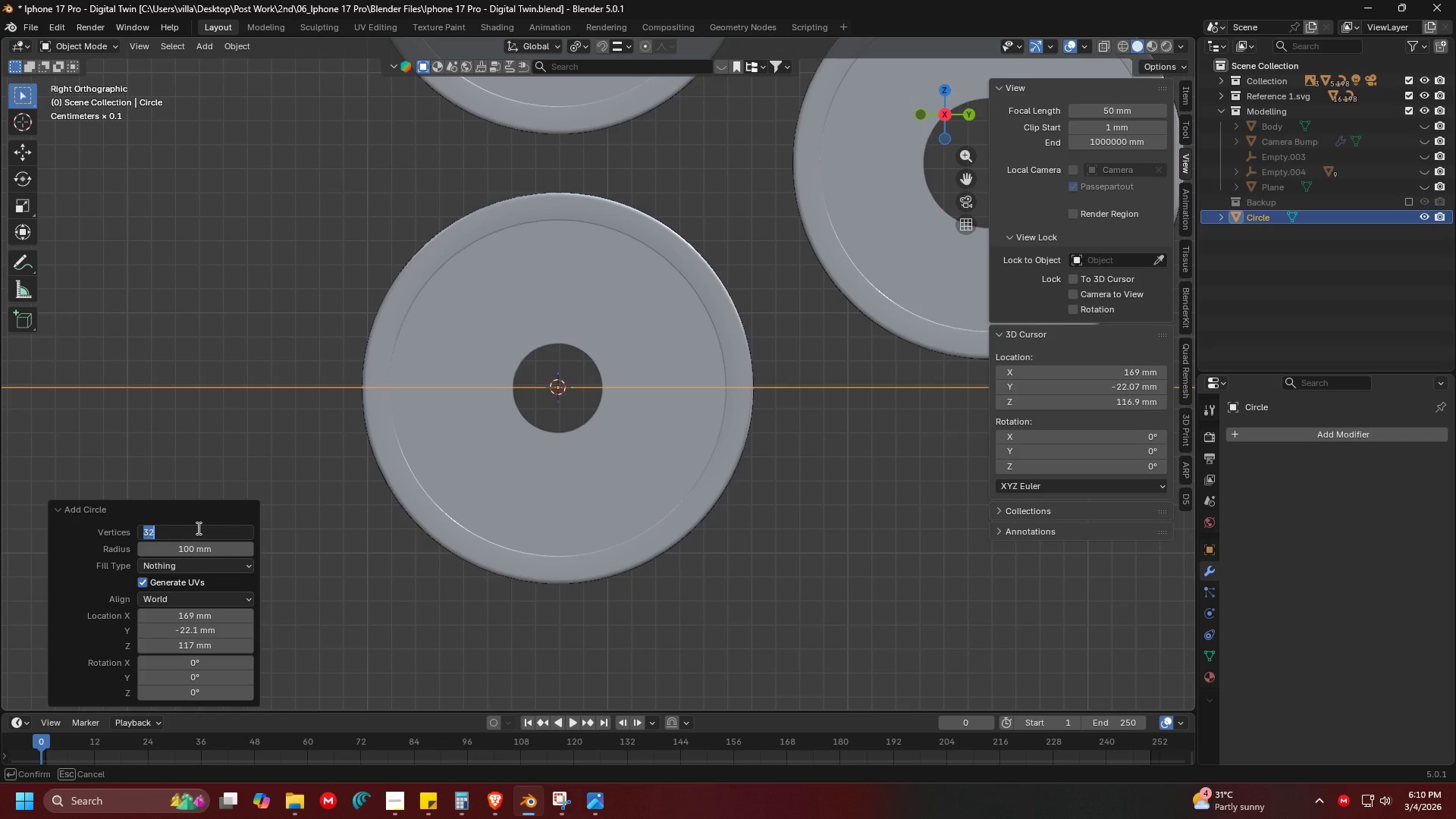 
type(100)
 